 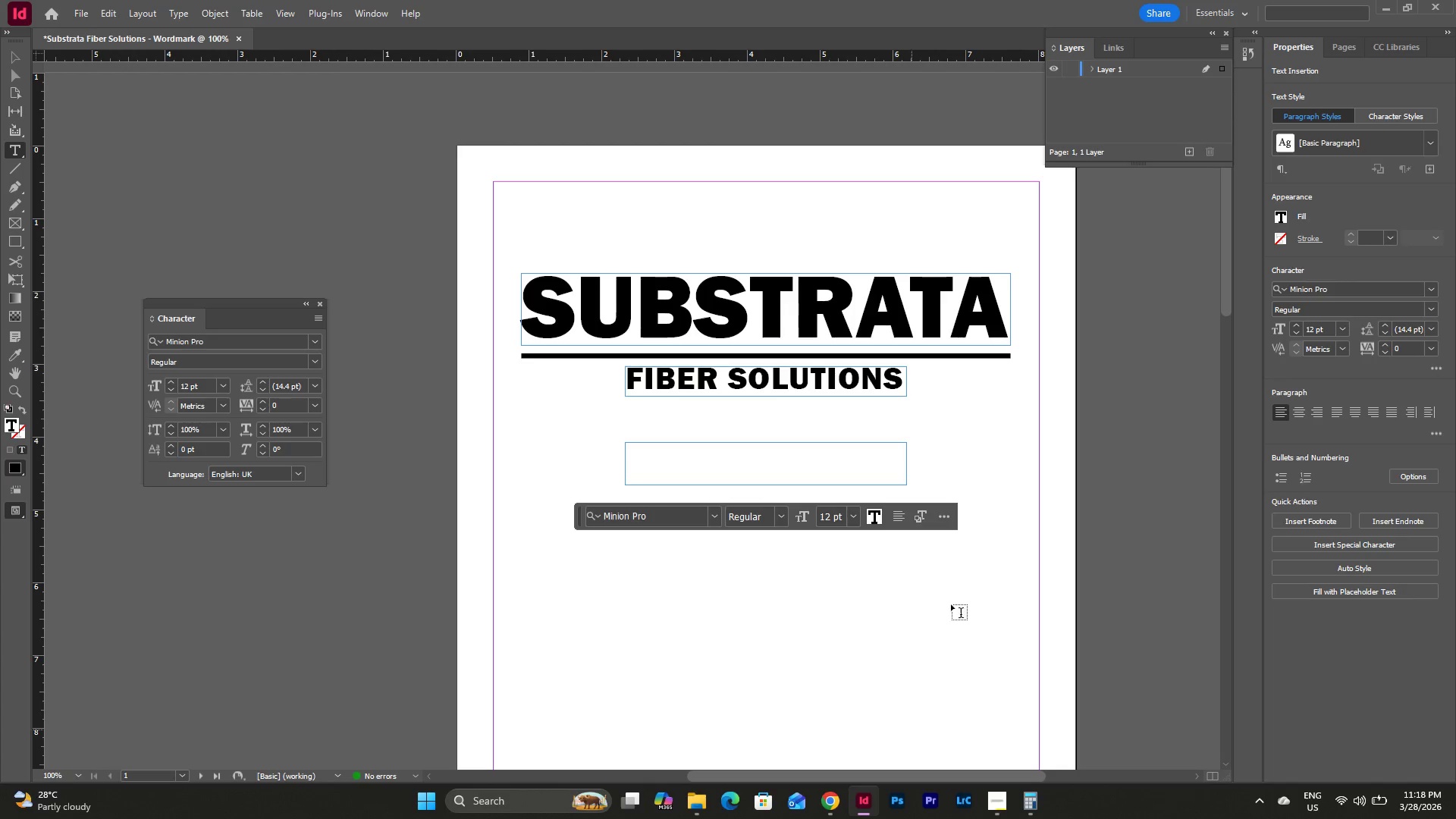 
type(STANDARD)
 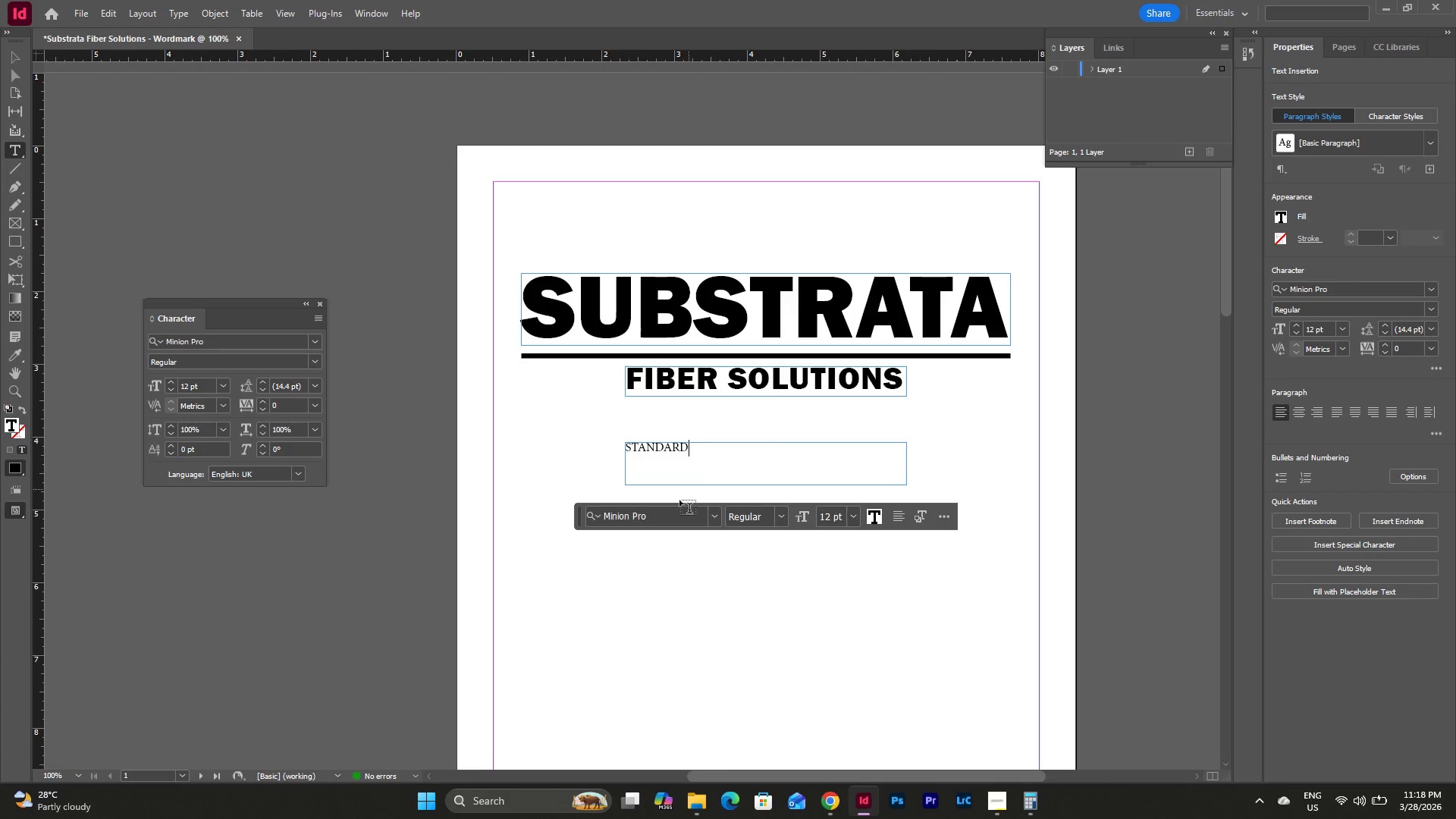 
left_click([585, 444])
 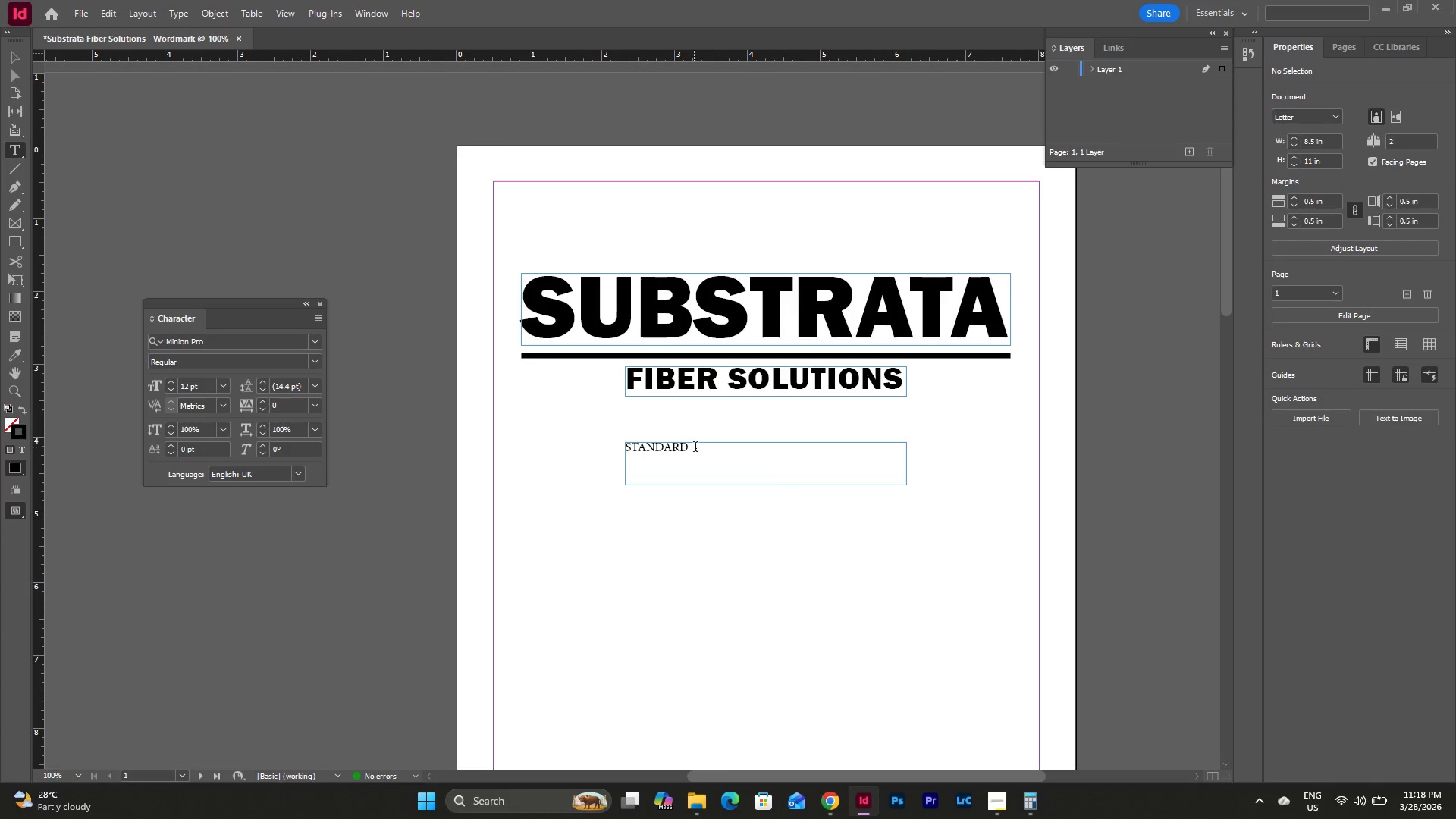 
left_click_drag(start_coordinate=[701, 450], to_coordinate=[595, 450])
 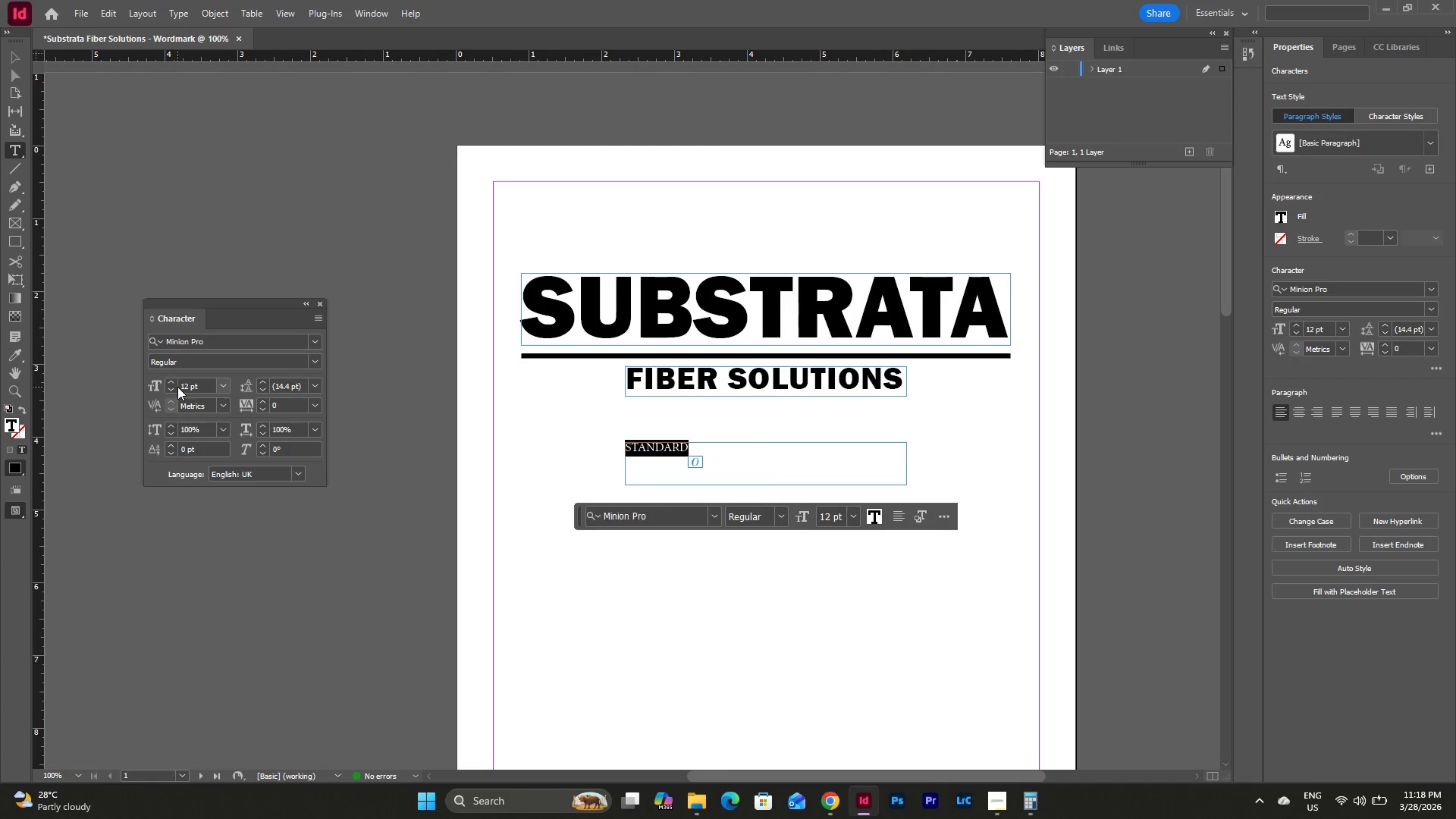 
double_click([170, 382])
 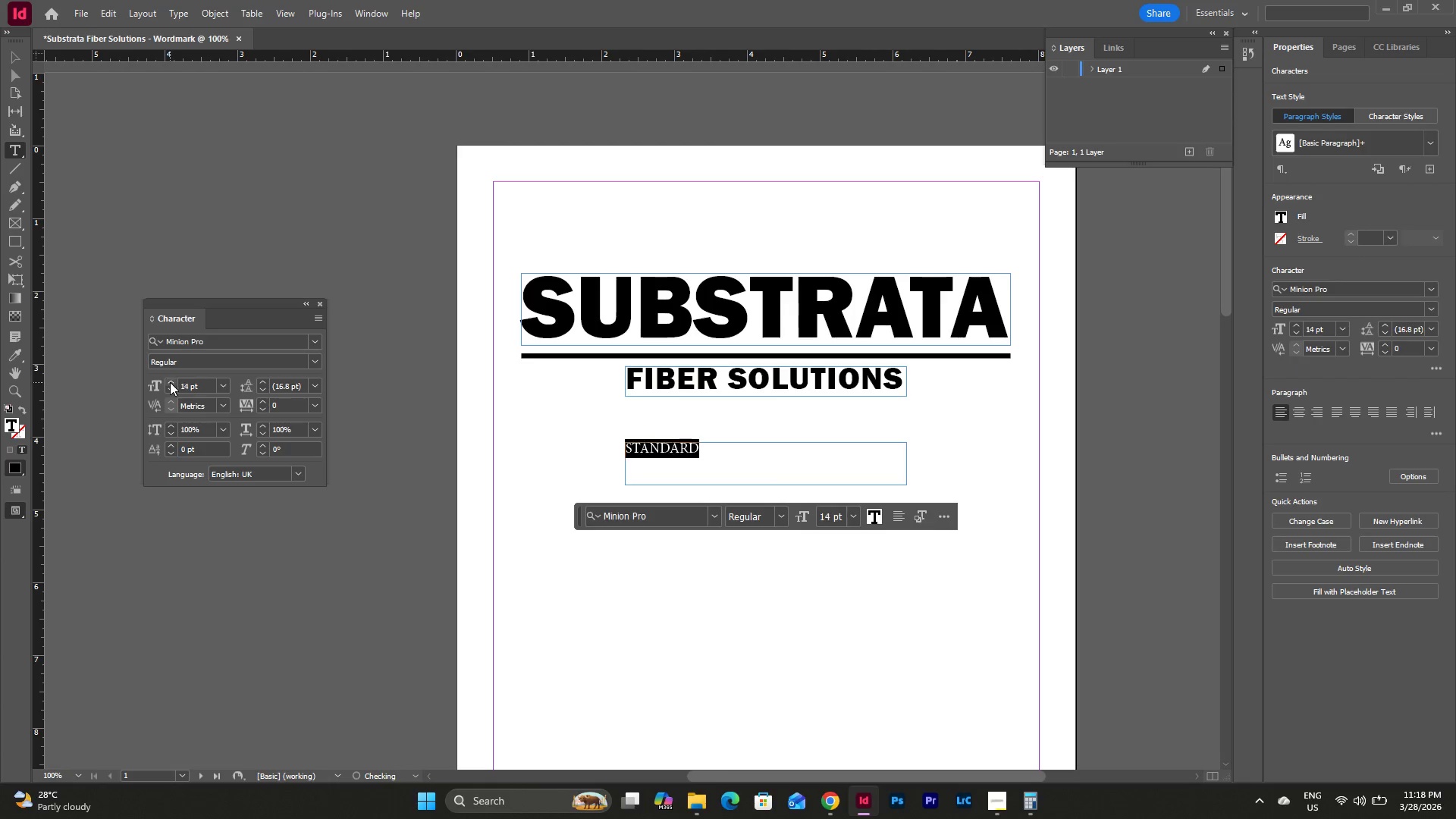 
triple_click([170, 382])
 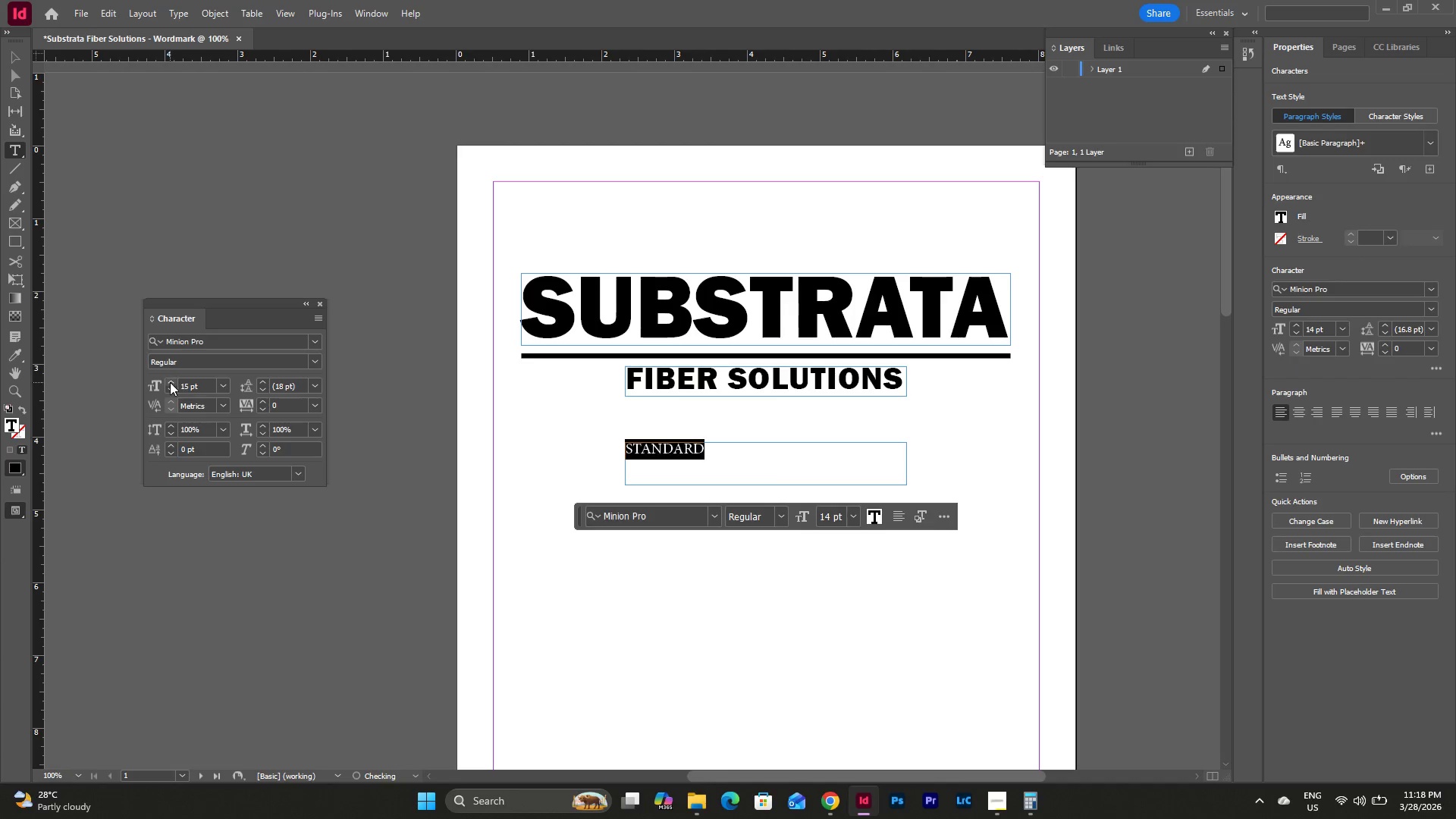 
triple_click([170, 382])
 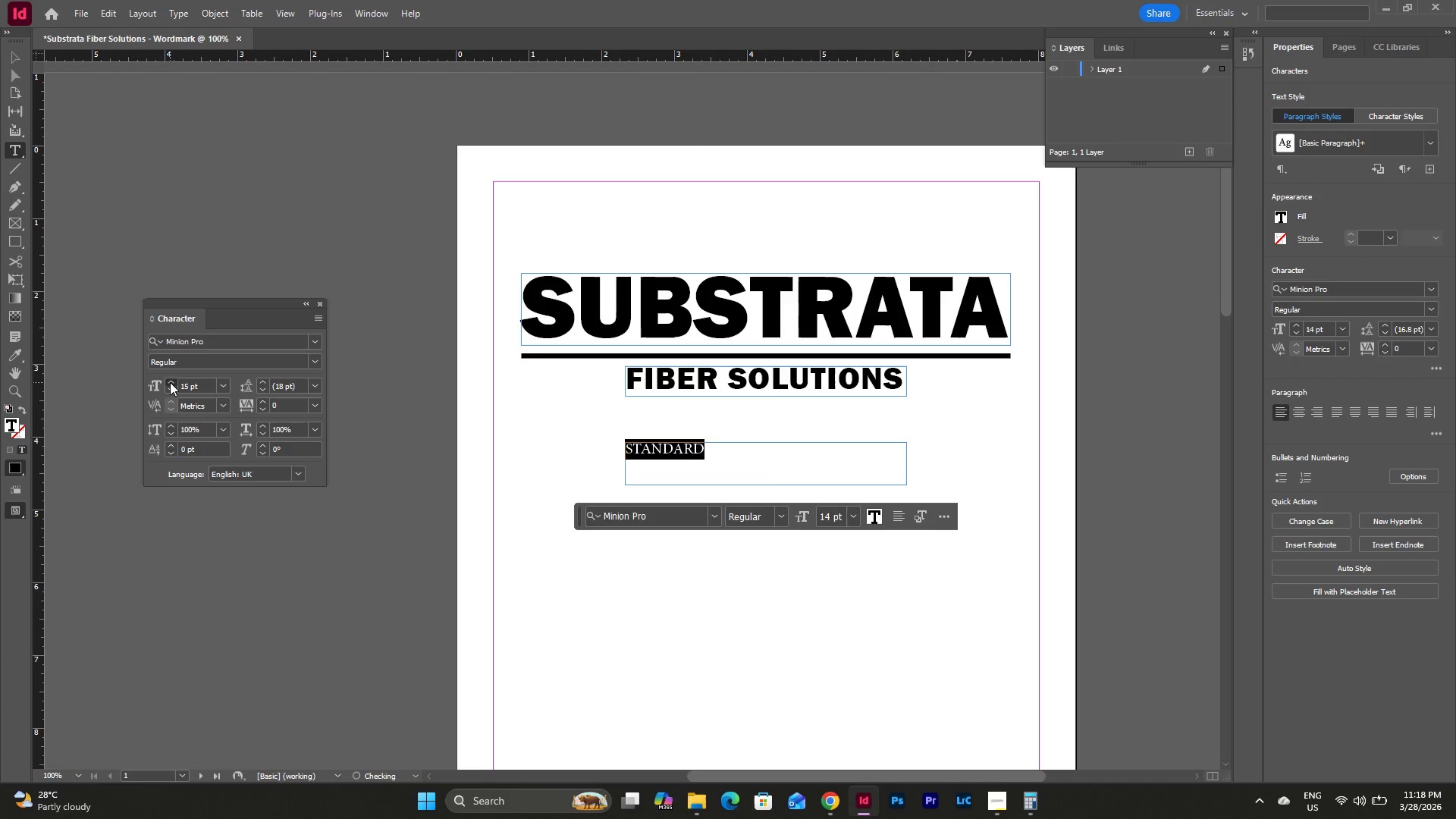 
triple_click([170, 382])
 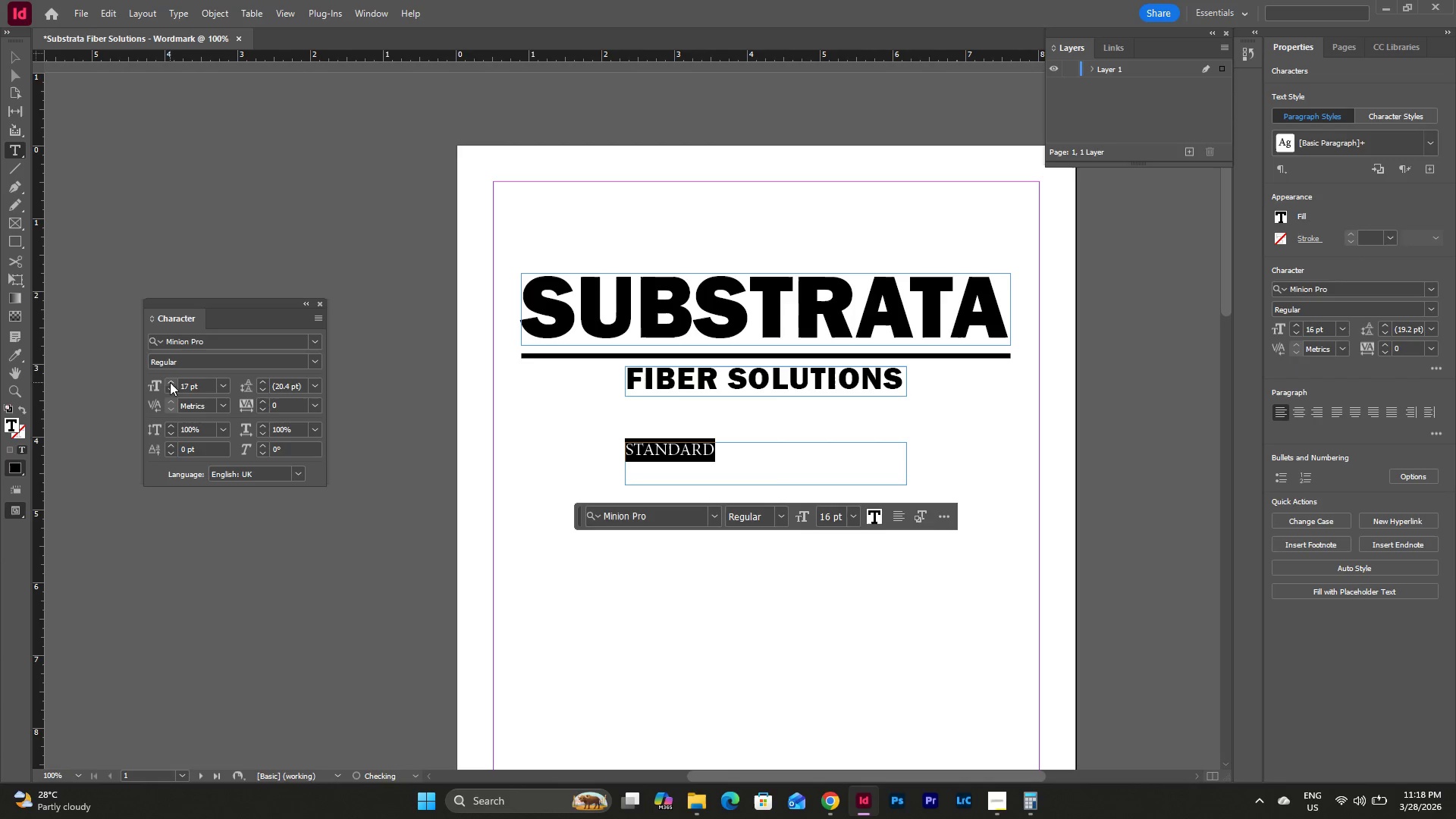 
triple_click([170, 382])
 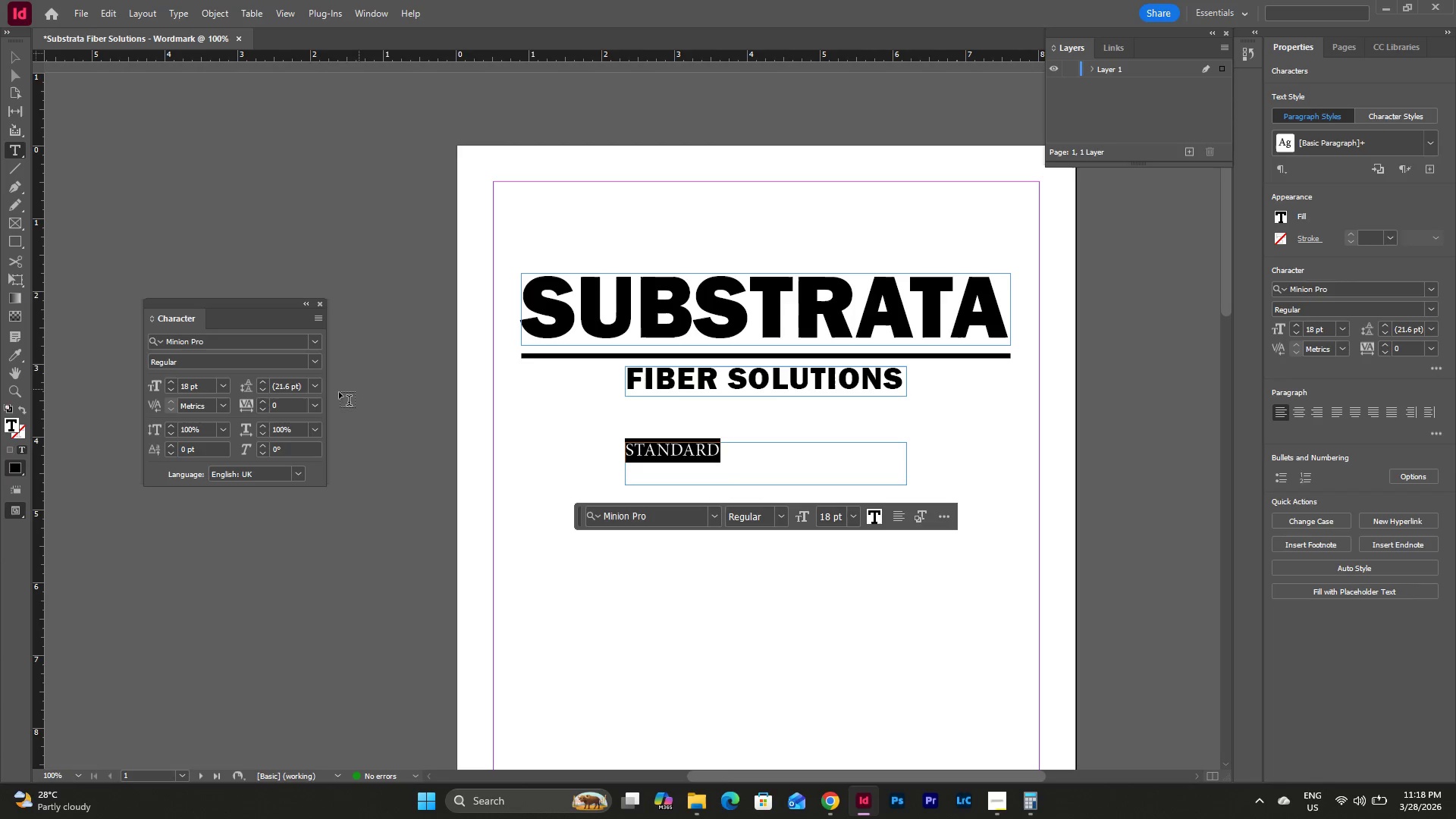 
left_click([262, 445])
 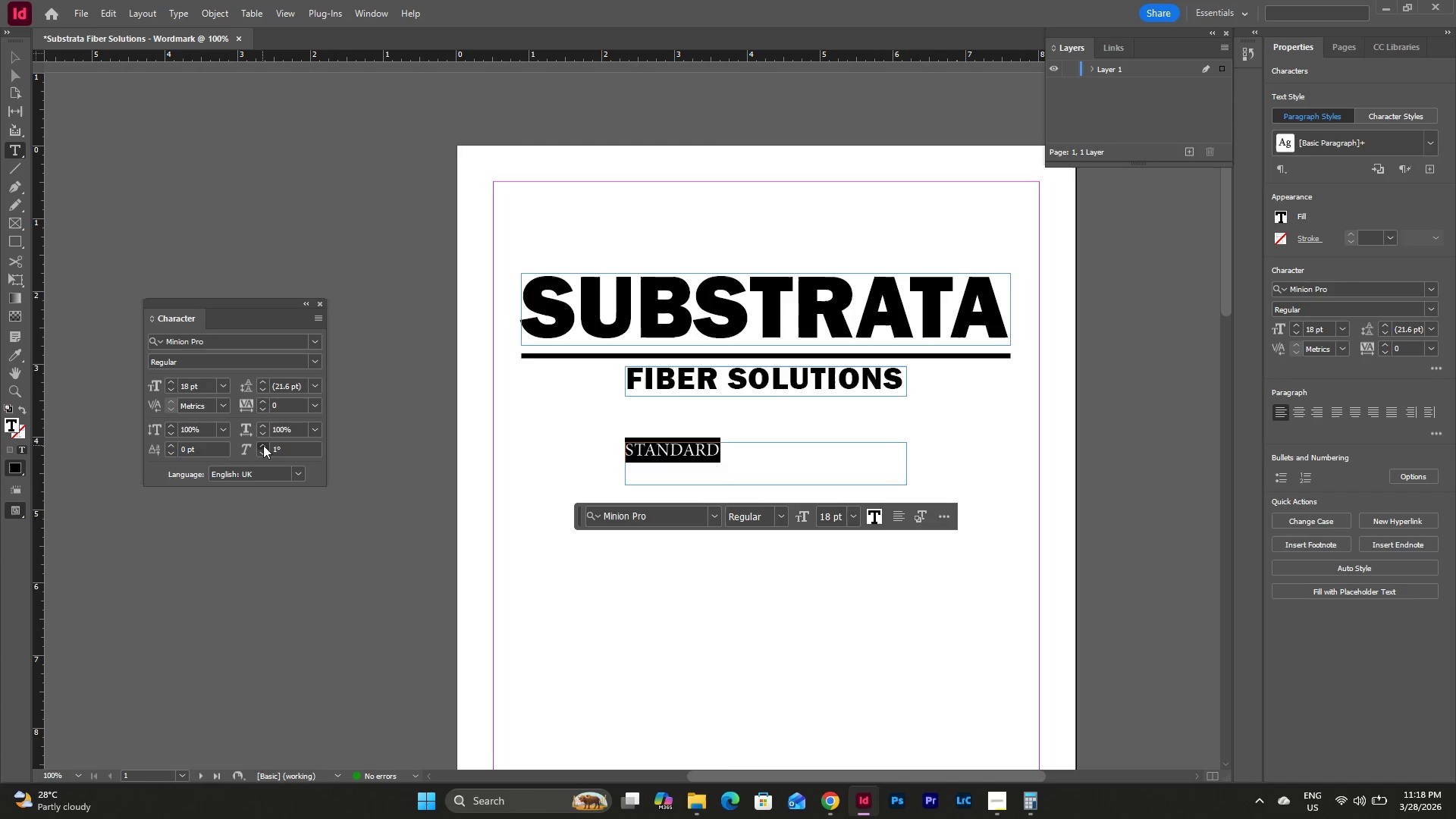 
double_click([263, 445])
 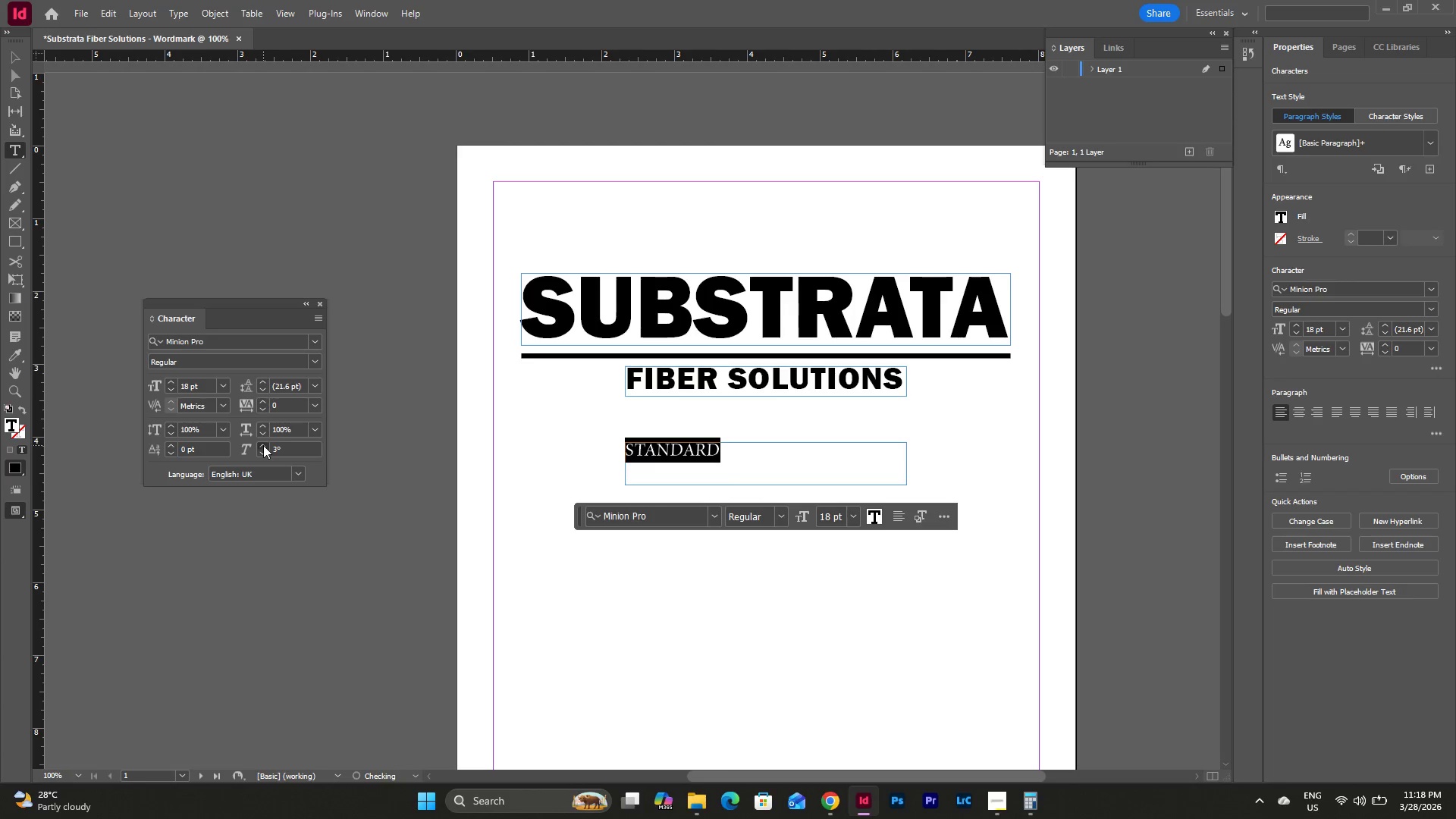 
triple_click([263, 445])
 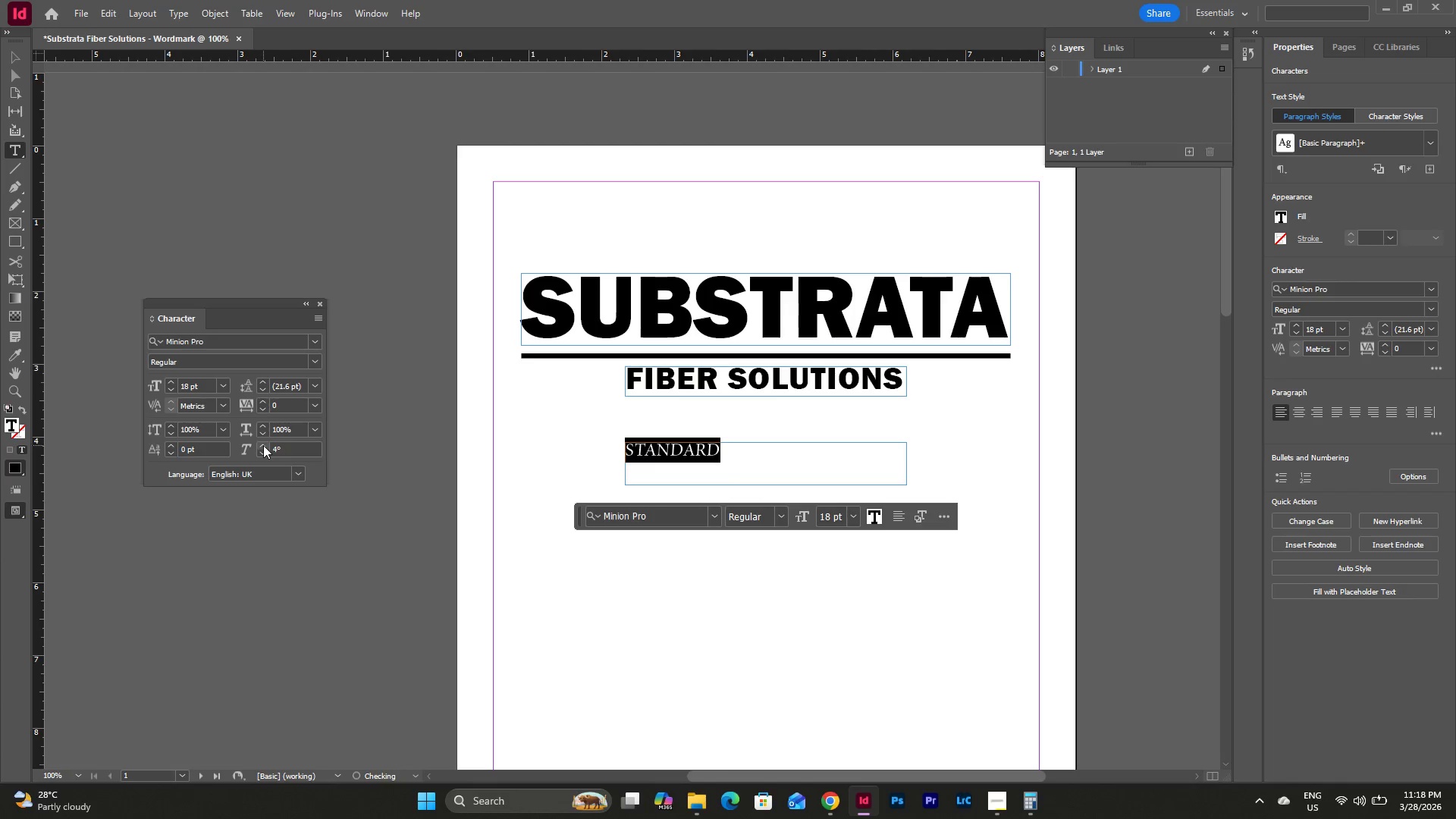 
triple_click([263, 445])
 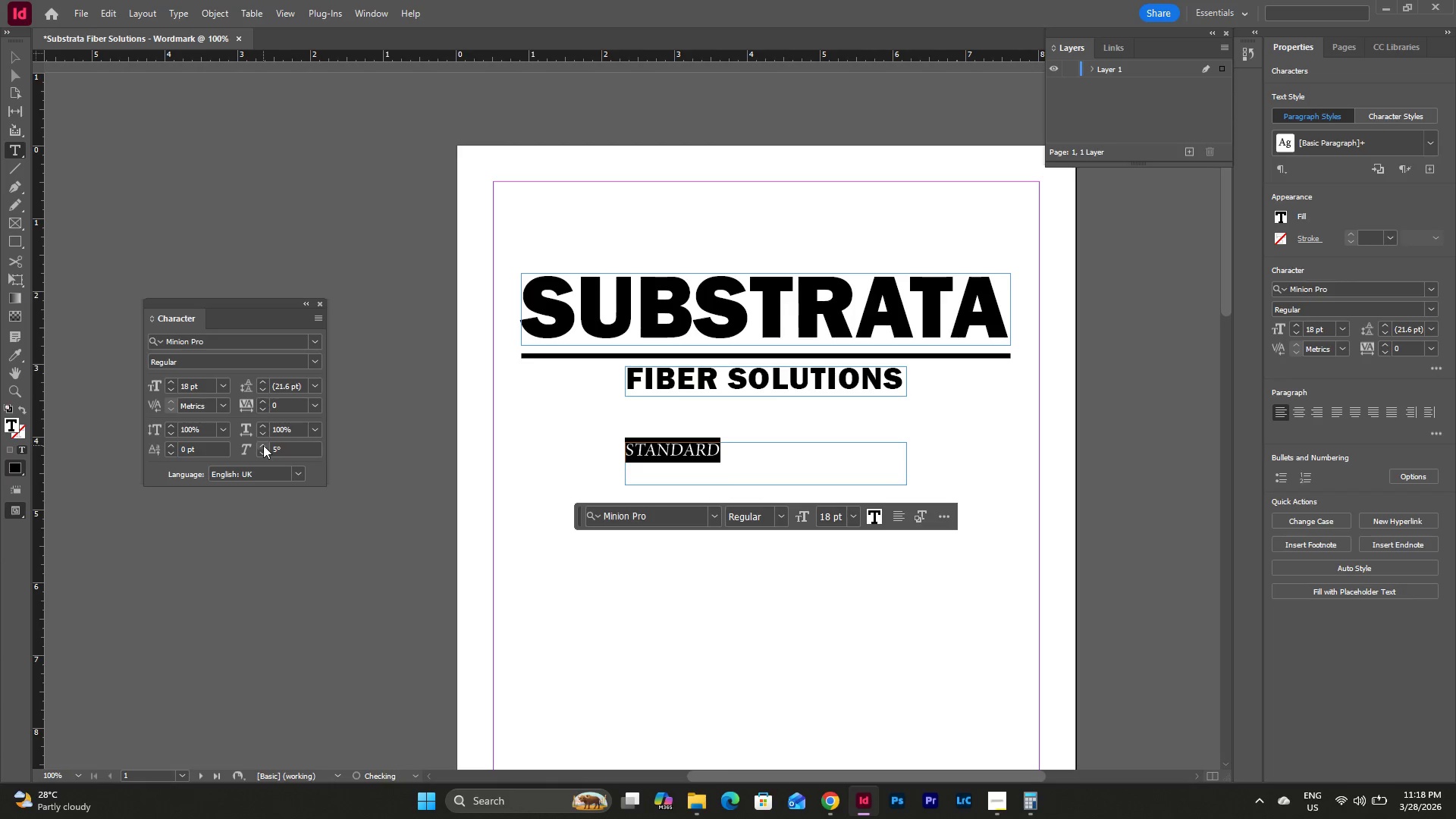 
triple_click([263, 445])
 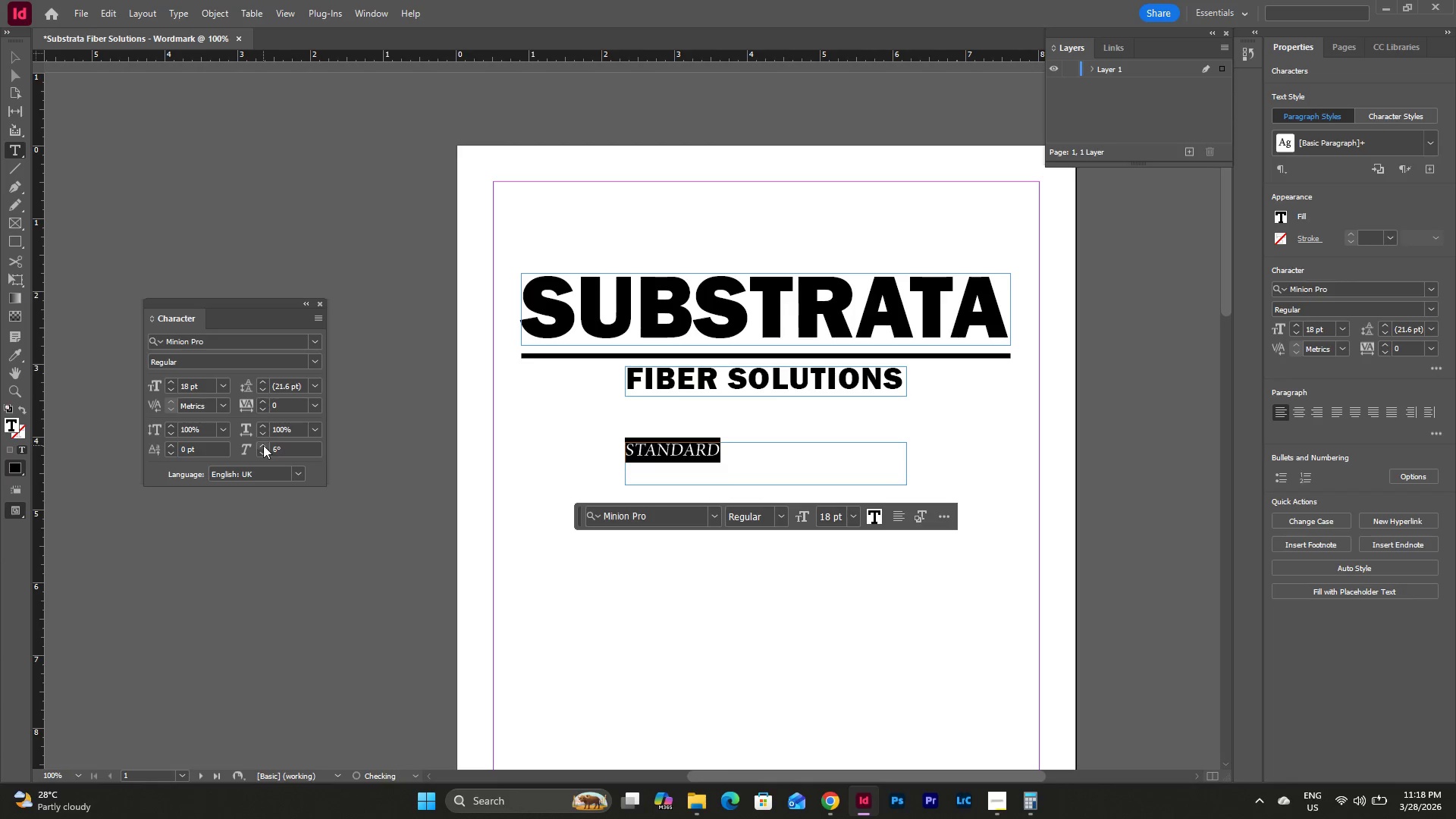 
triple_click([263, 445])
 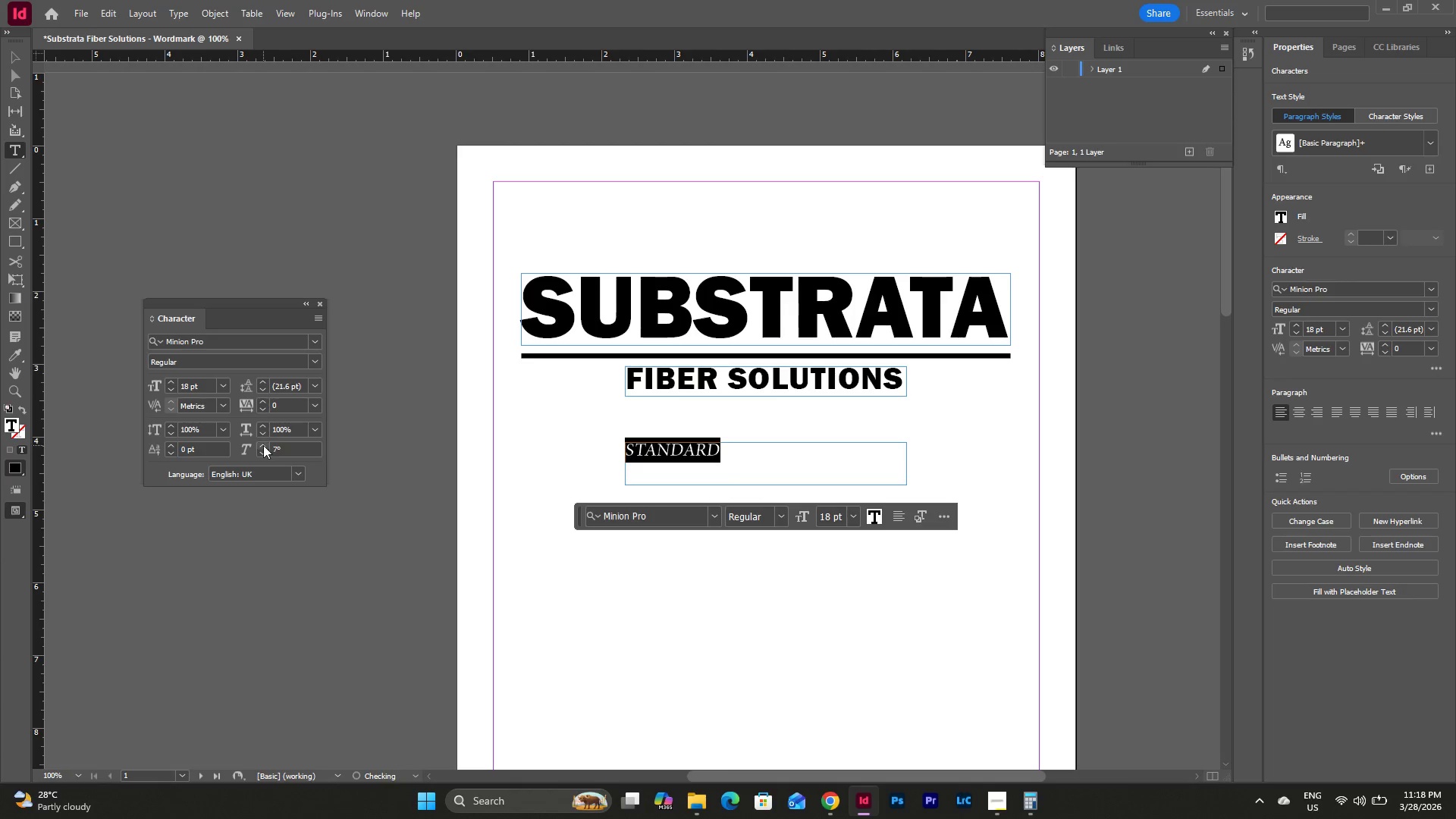 
triple_click([263, 445])
 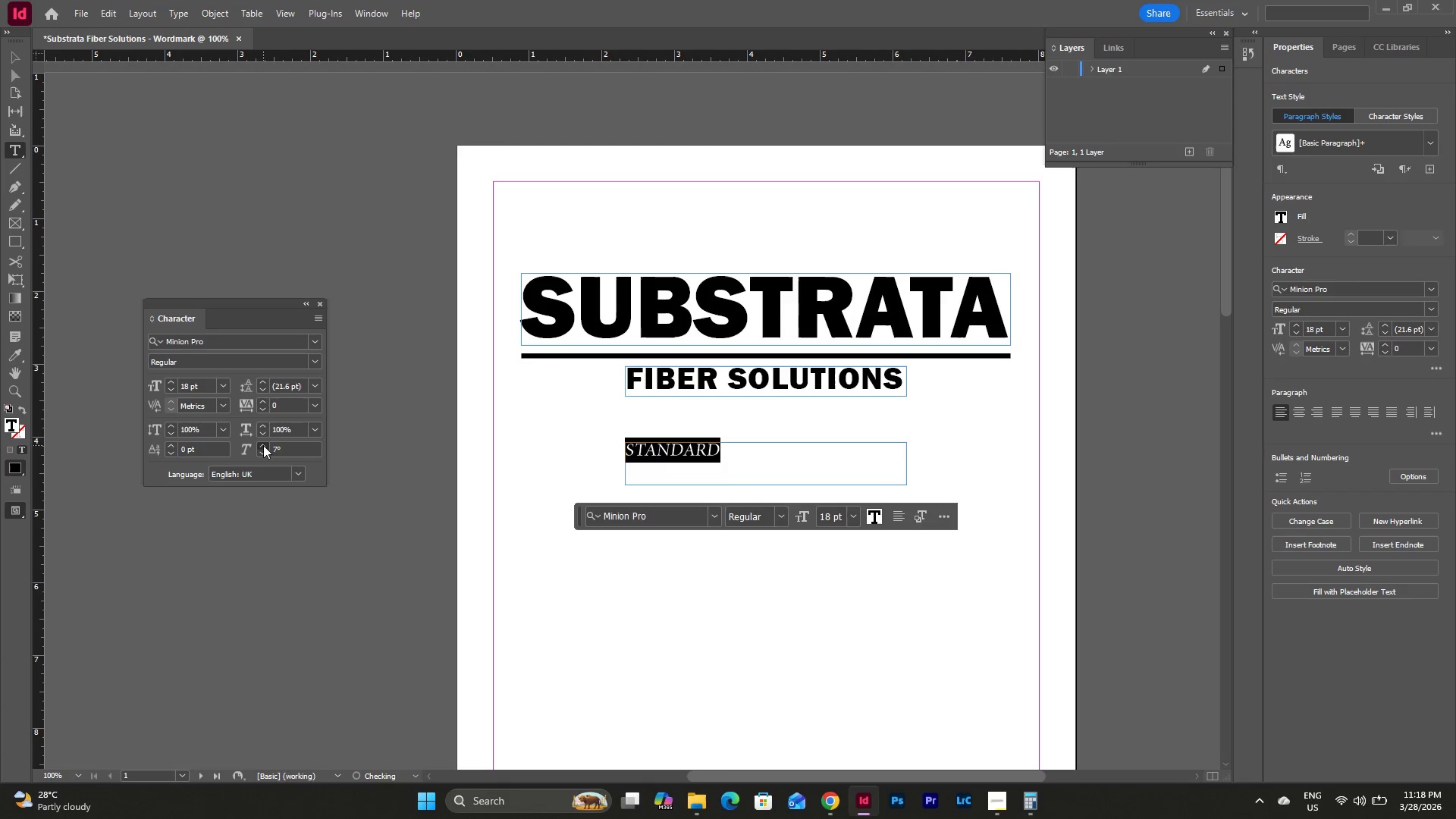 
triple_click([263, 445])
 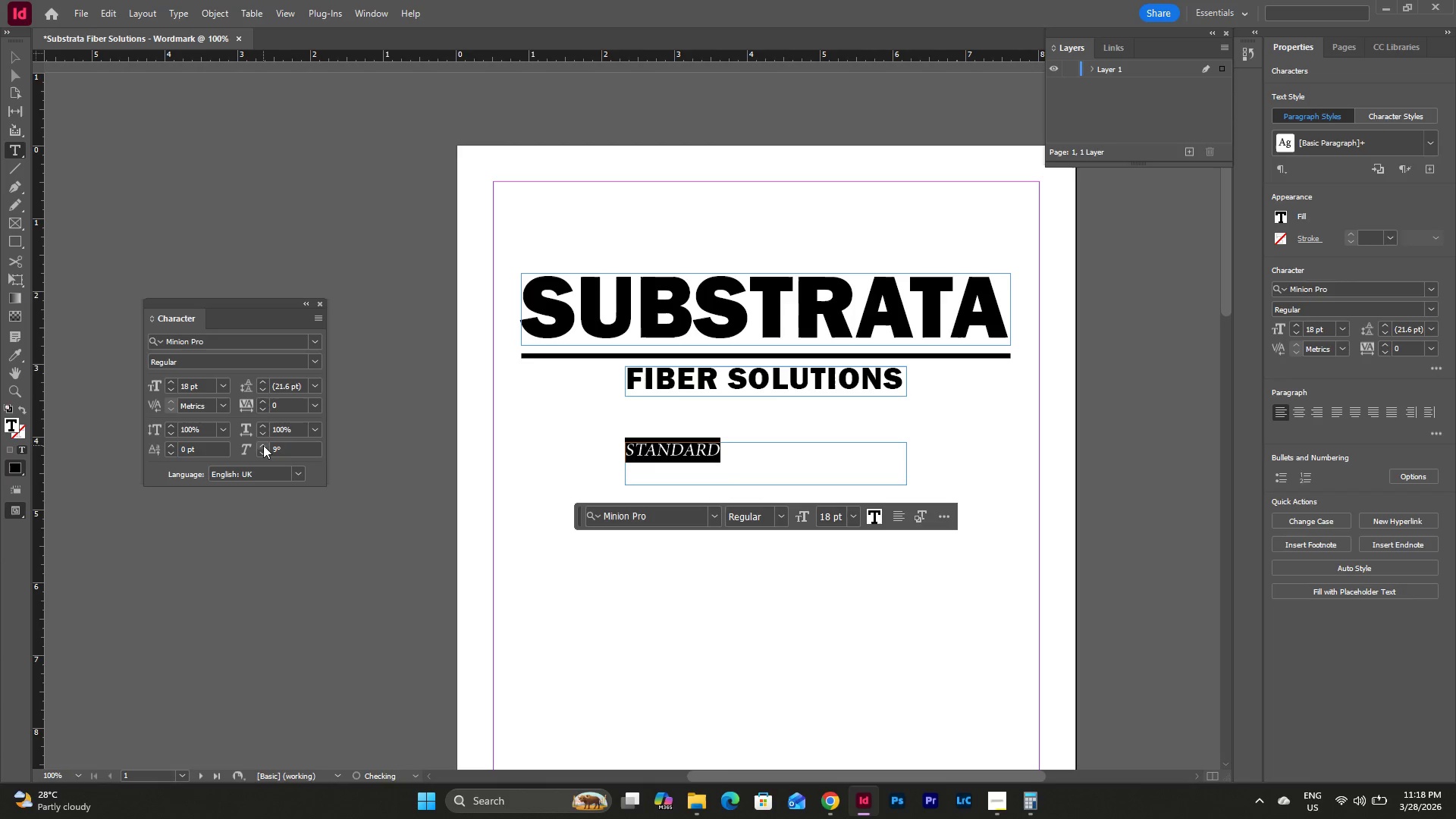 
triple_click([263, 445])
 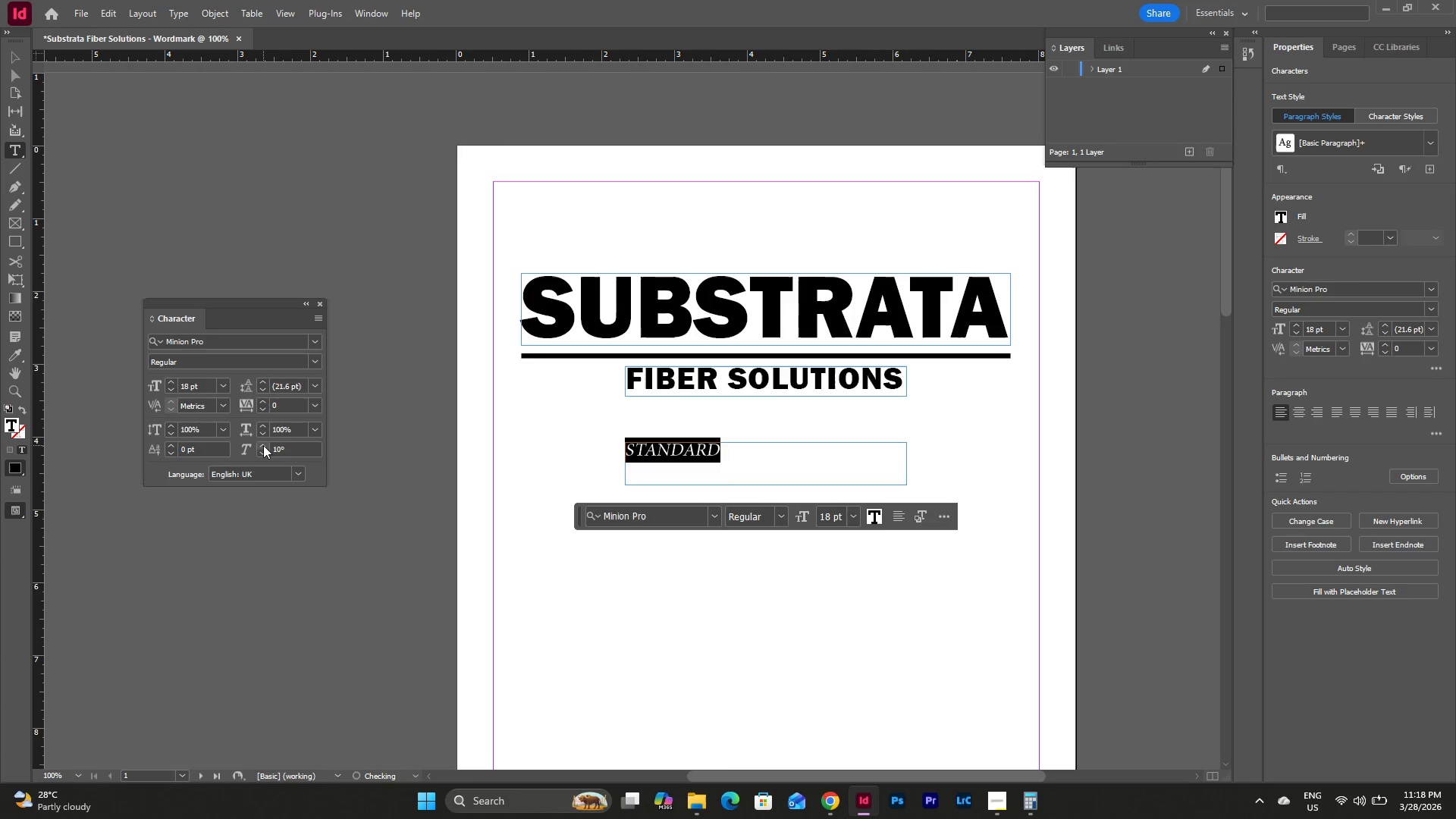 
triple_click([263, 445])
 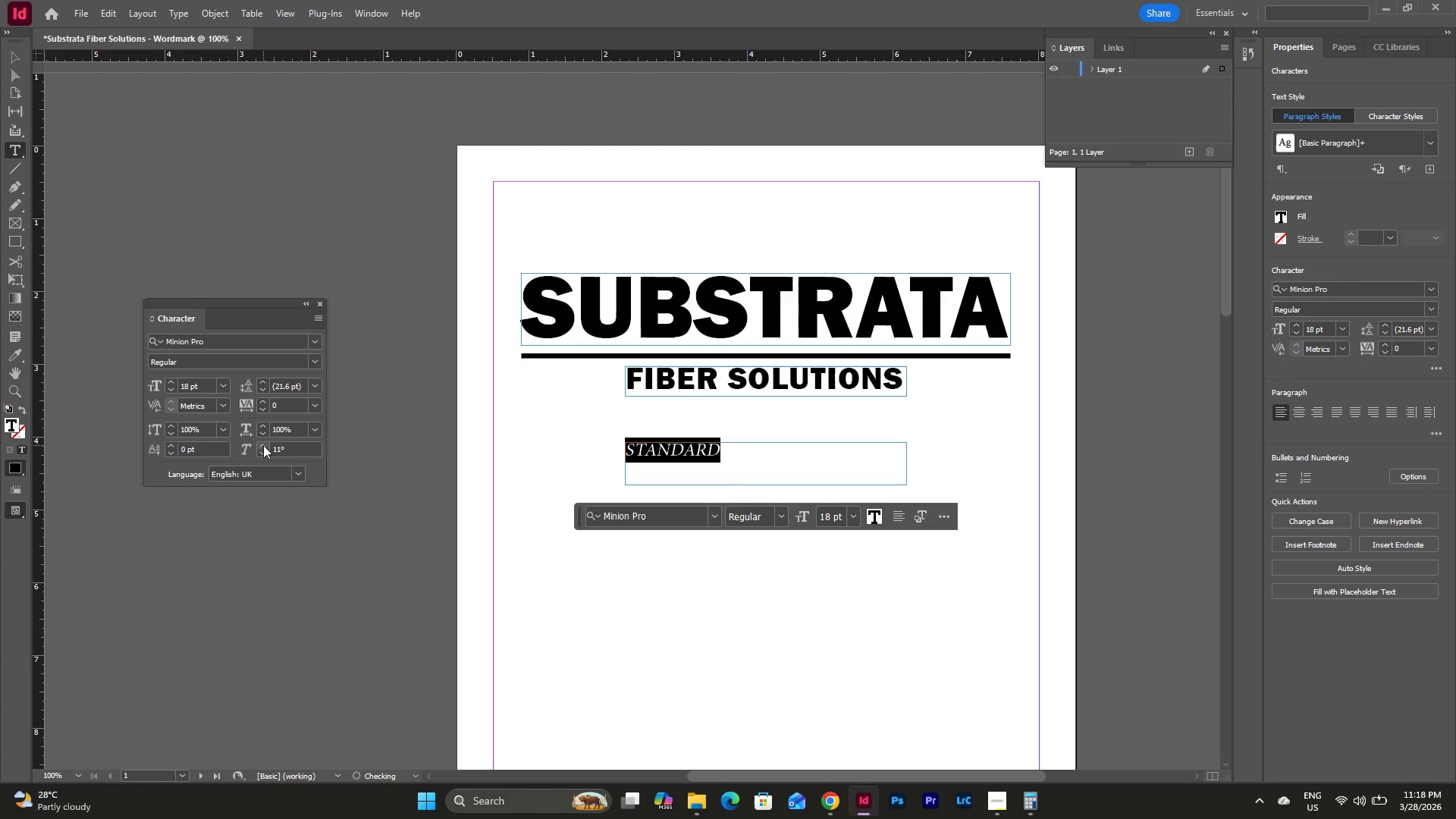 
triple_click([263, 445])
 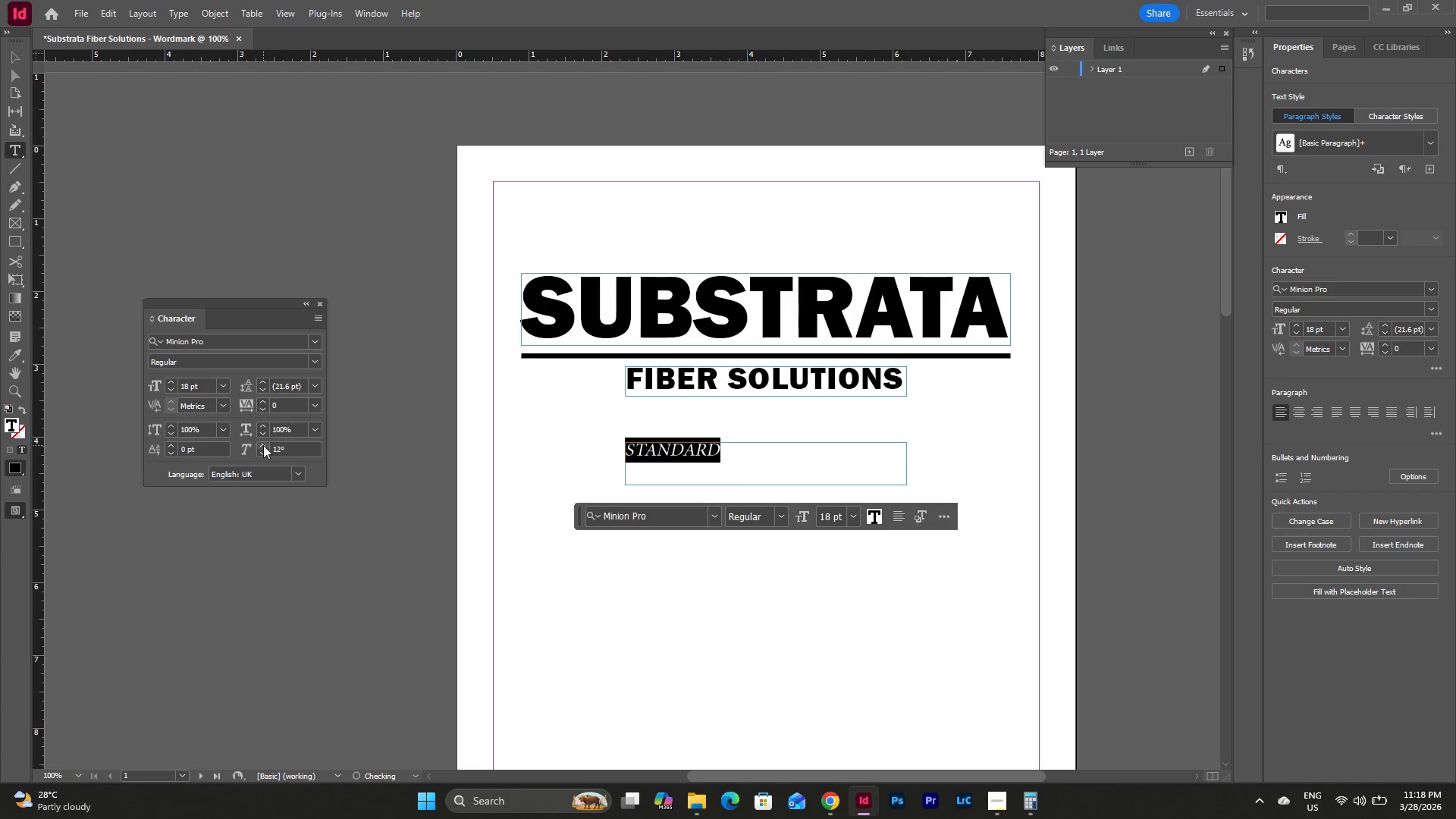 
triple_click([263, 445])
 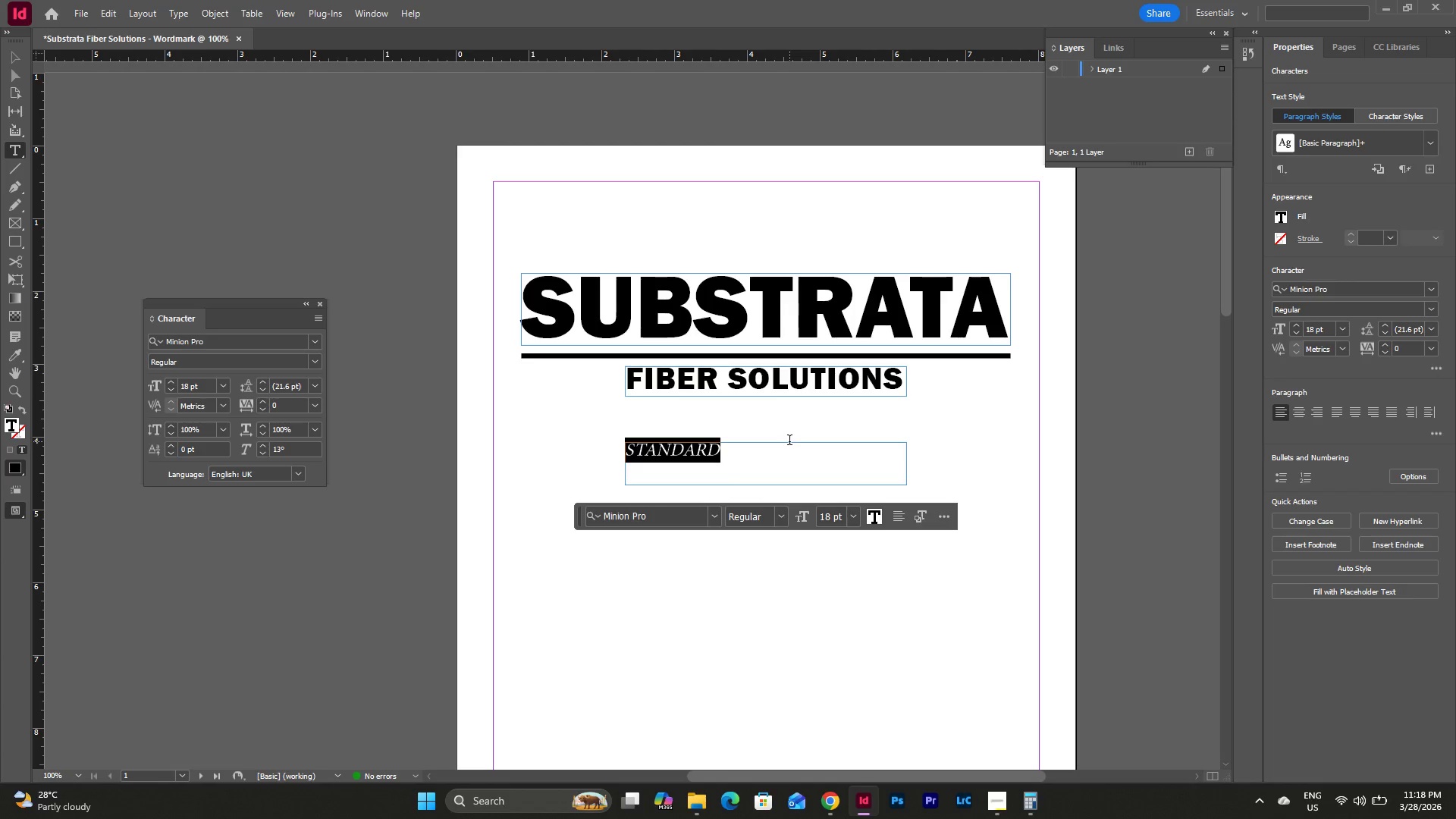 
left_click([780, 451])
 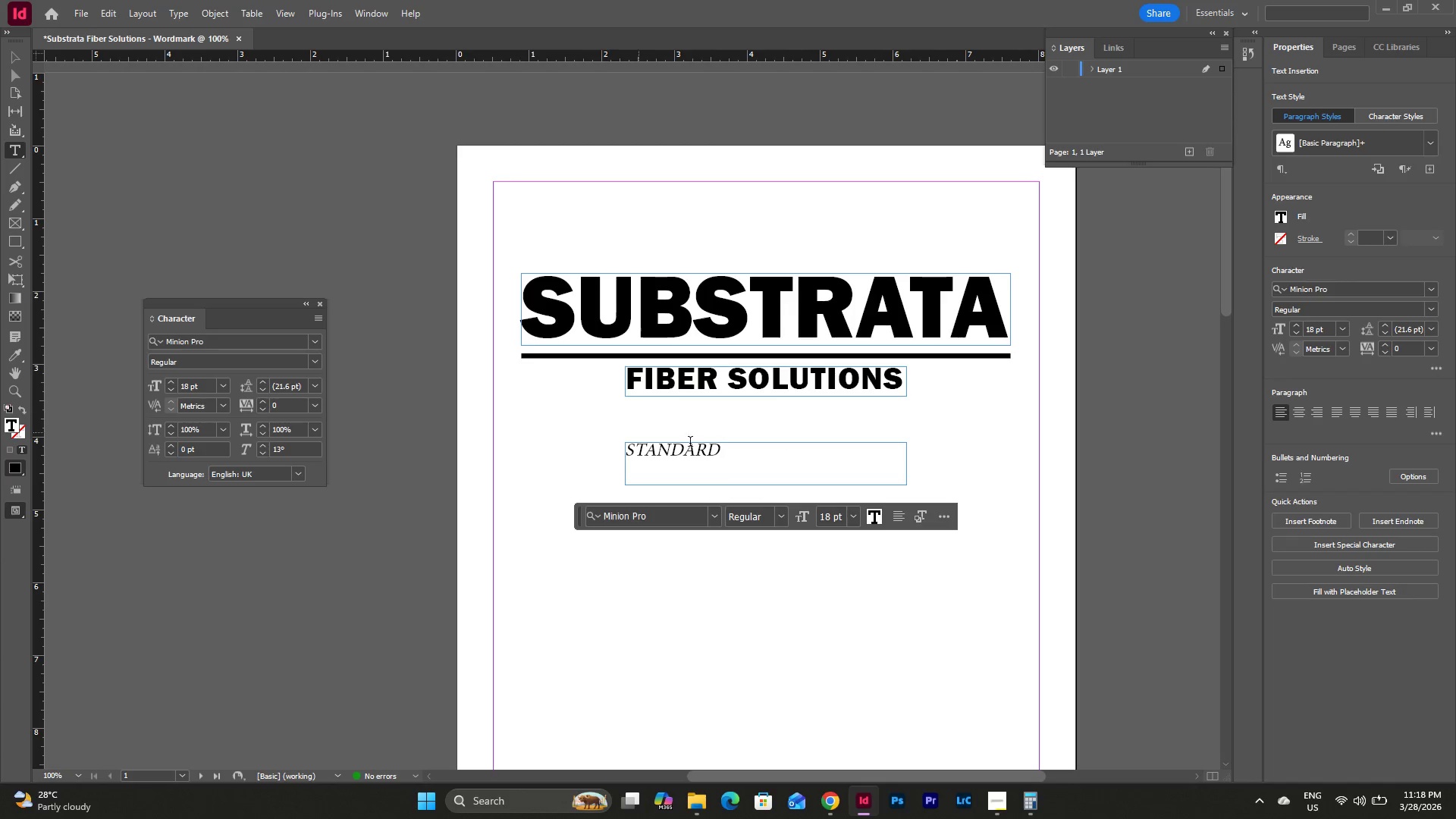 
key(V)
 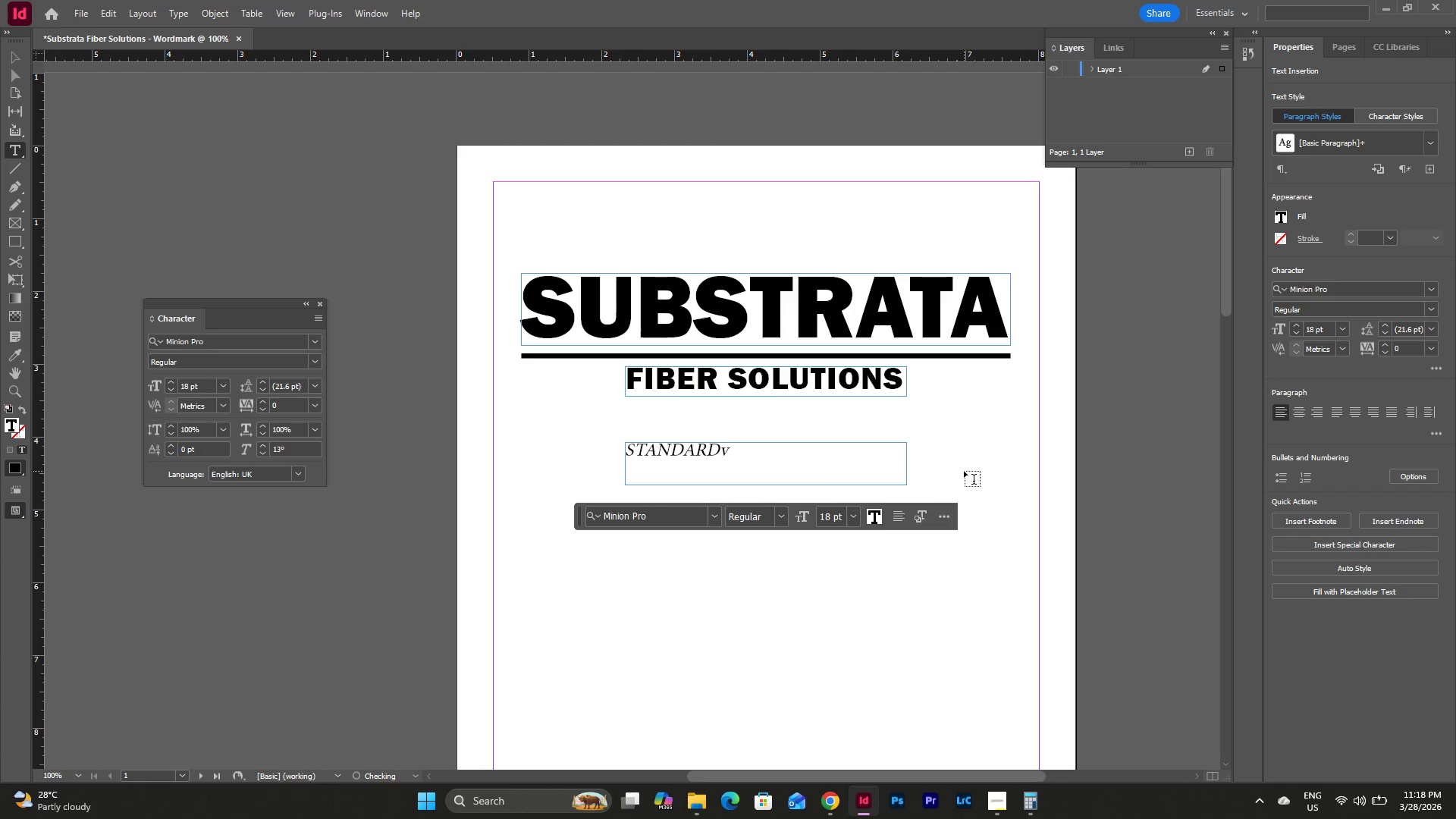 
left_click([959, 461])
 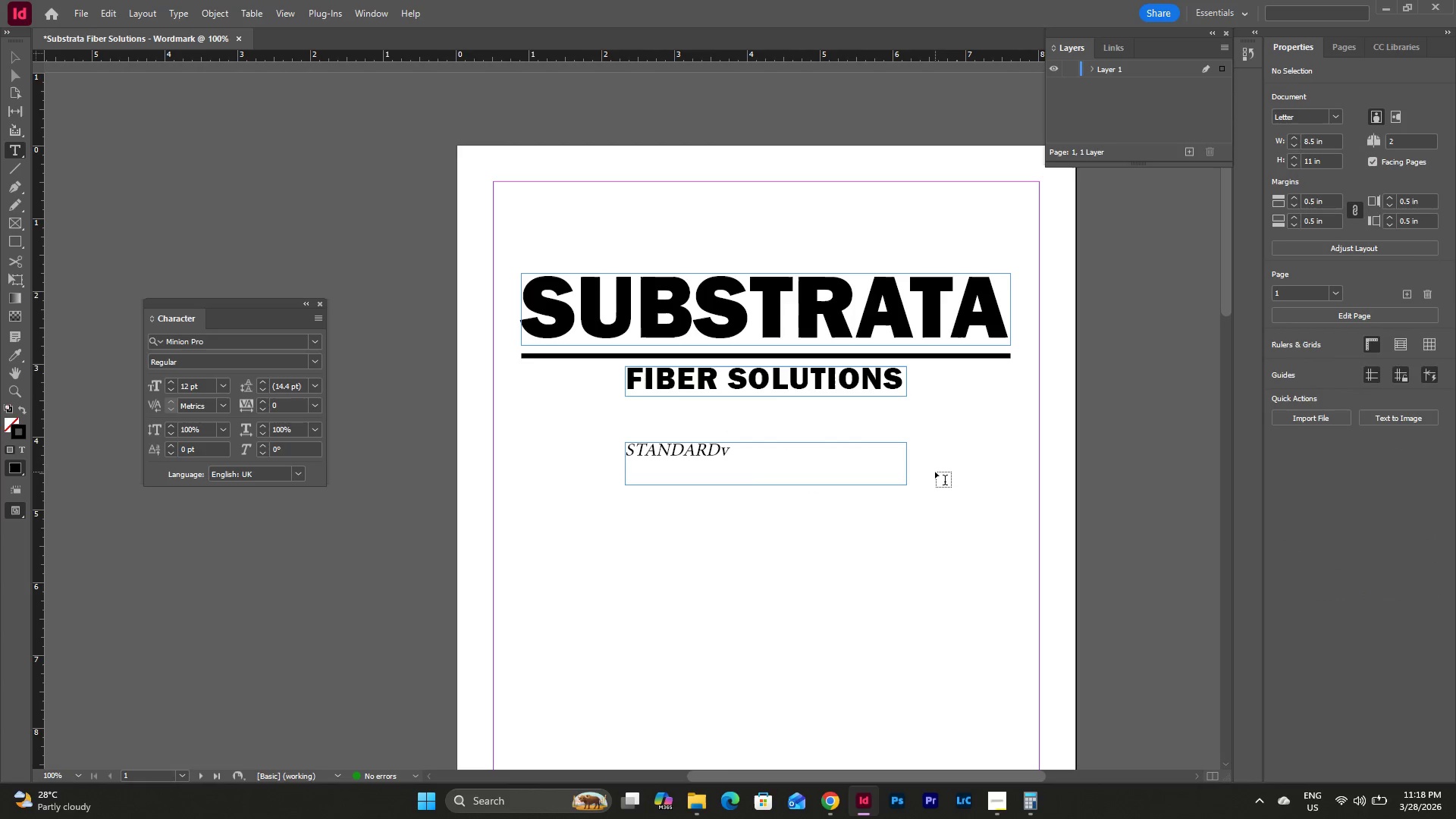 
key(V)
 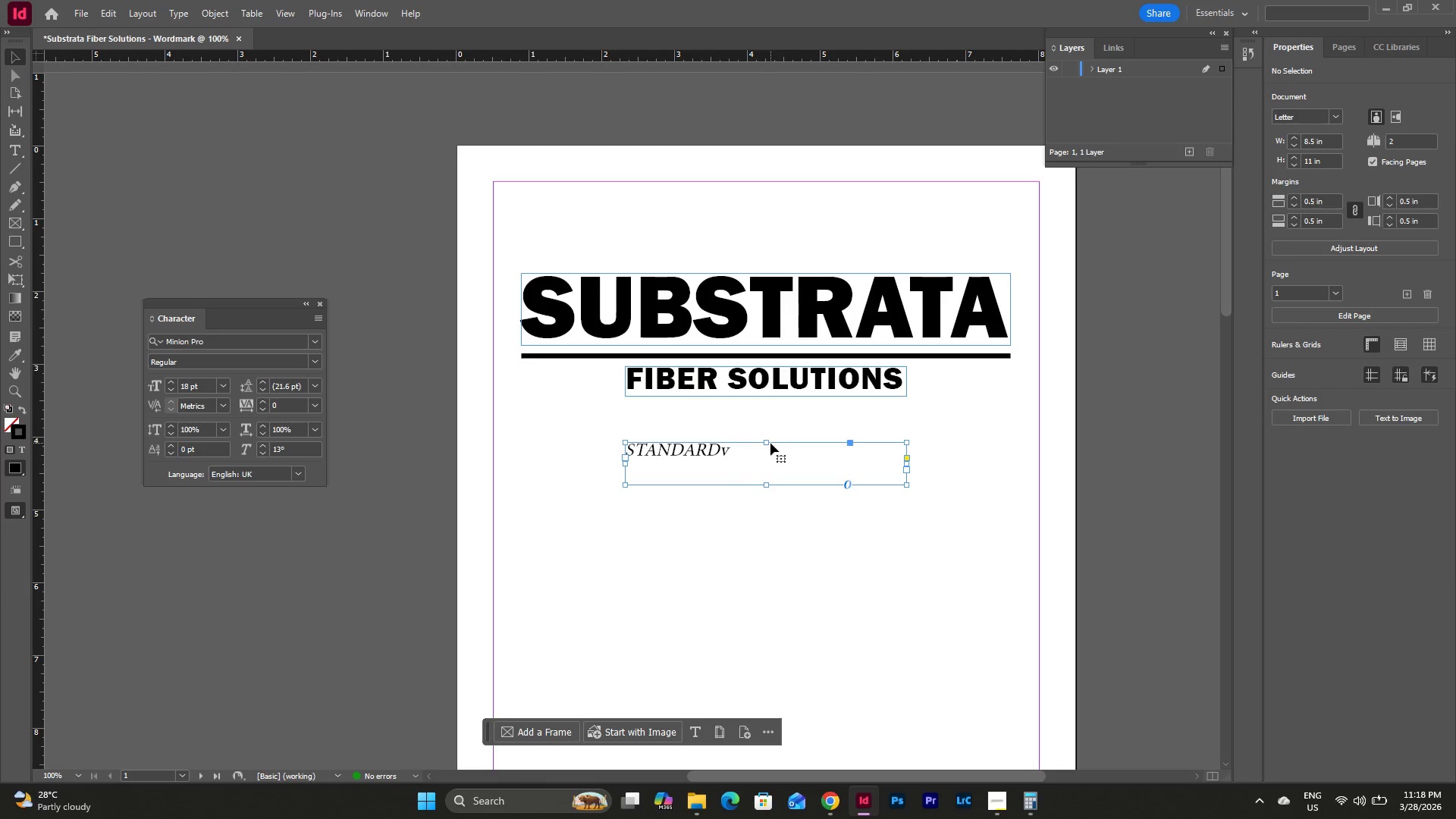 
double_click([753, 452])
 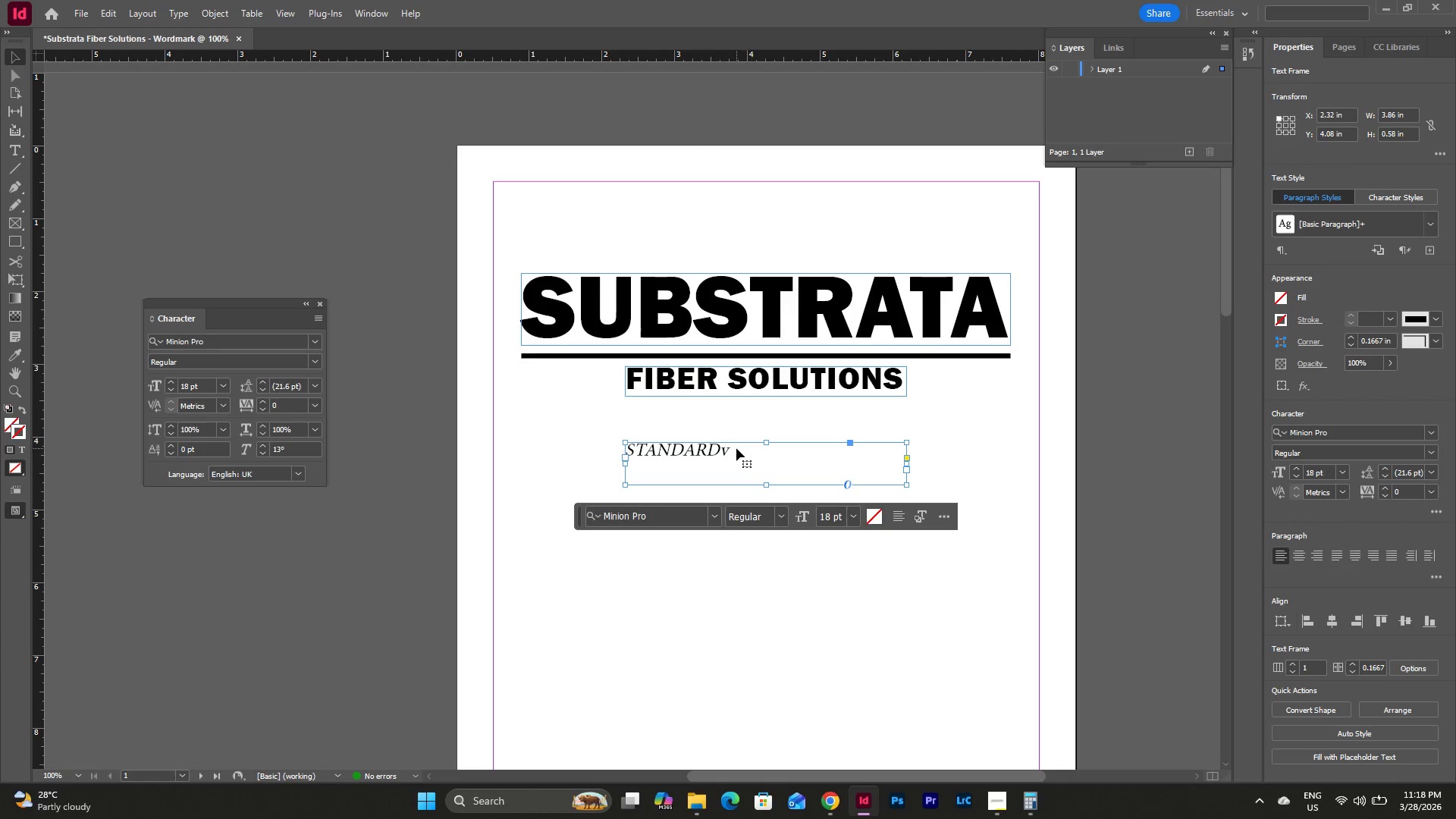 
triple_click([736, 448])
 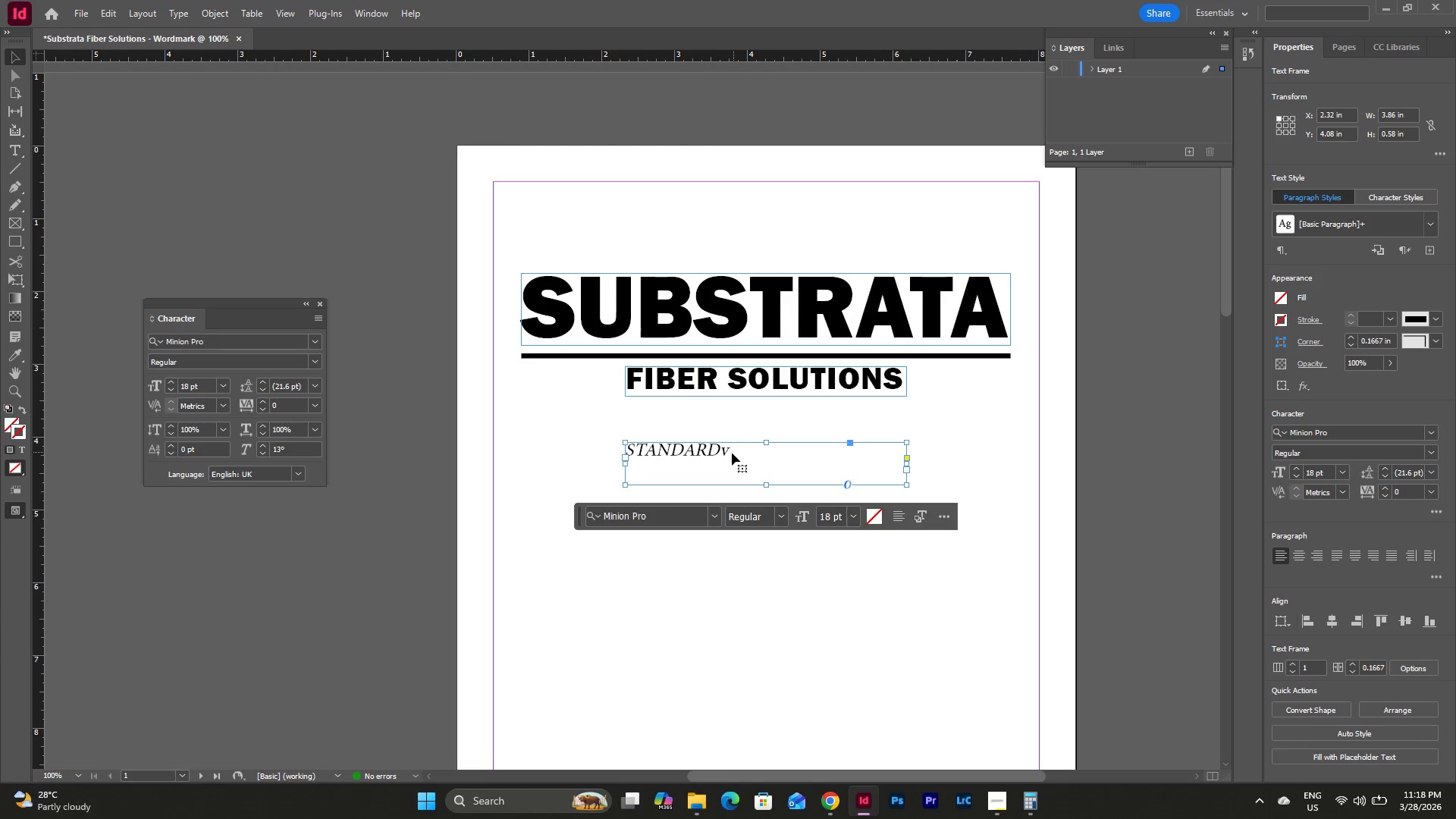 
triple_click([732, 453])
 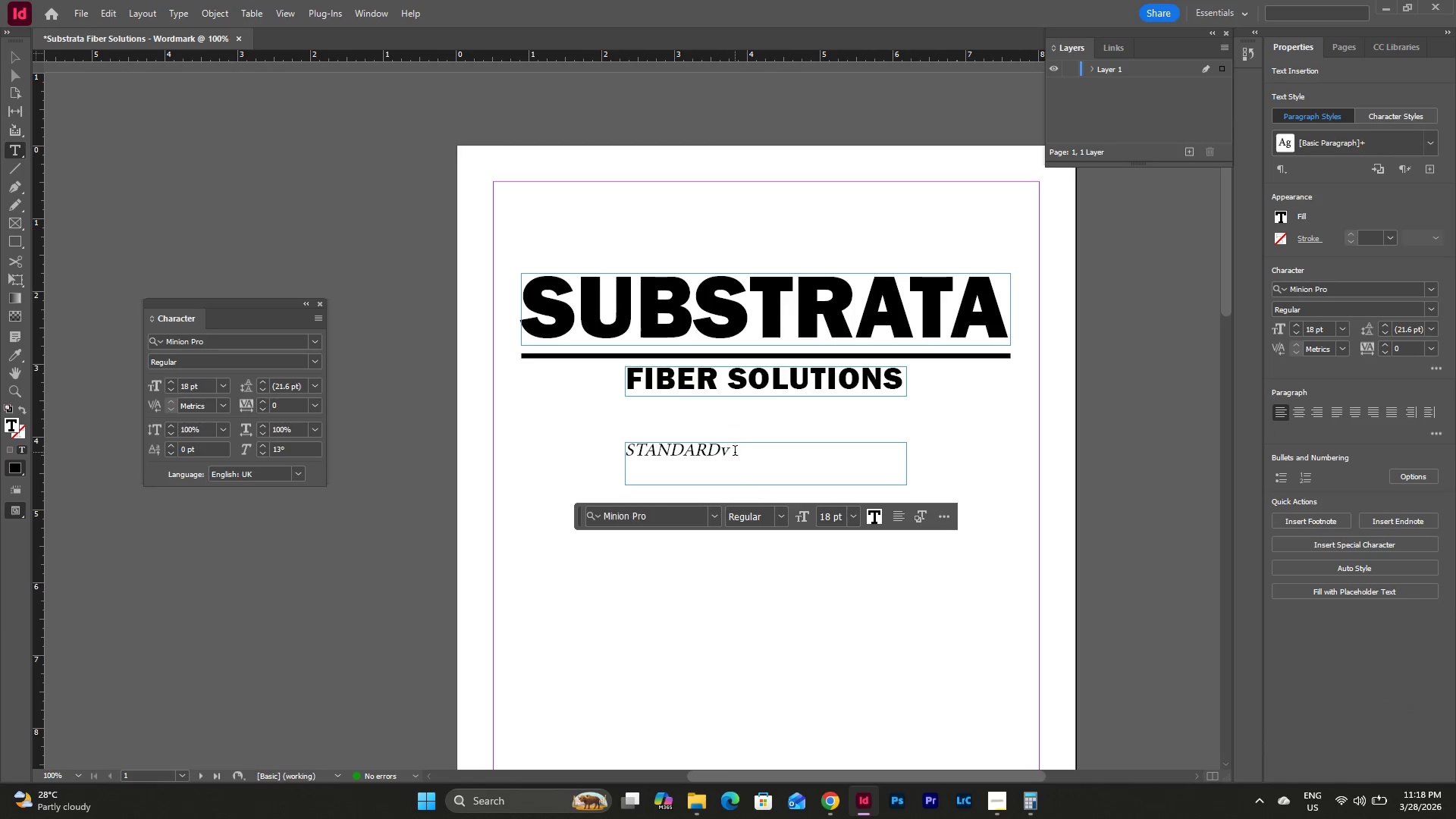 
left_click_drag(start_coordinate=[735, 452], to_coordinate=[730, 452])
 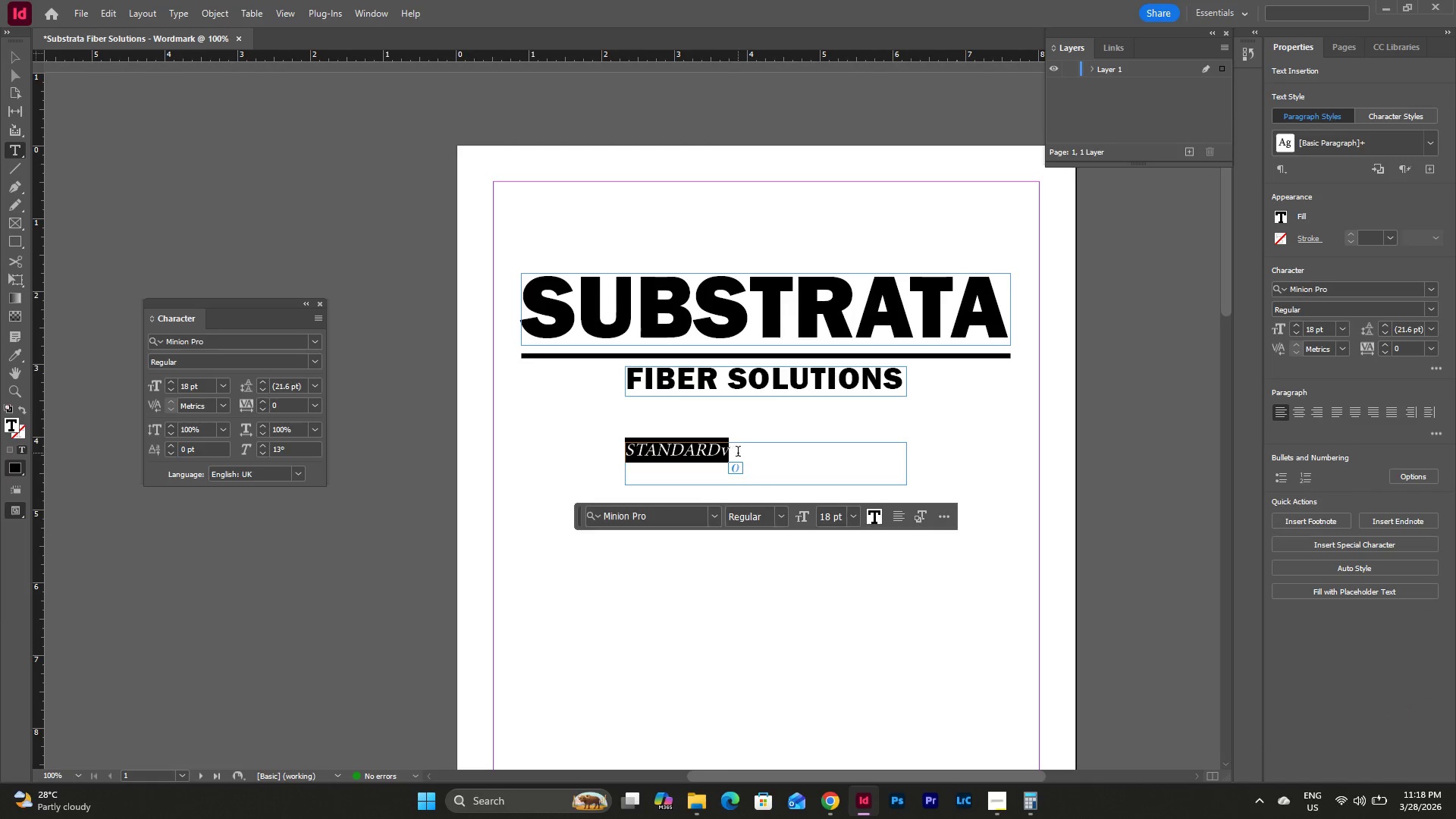 
left_click([738, 453])
 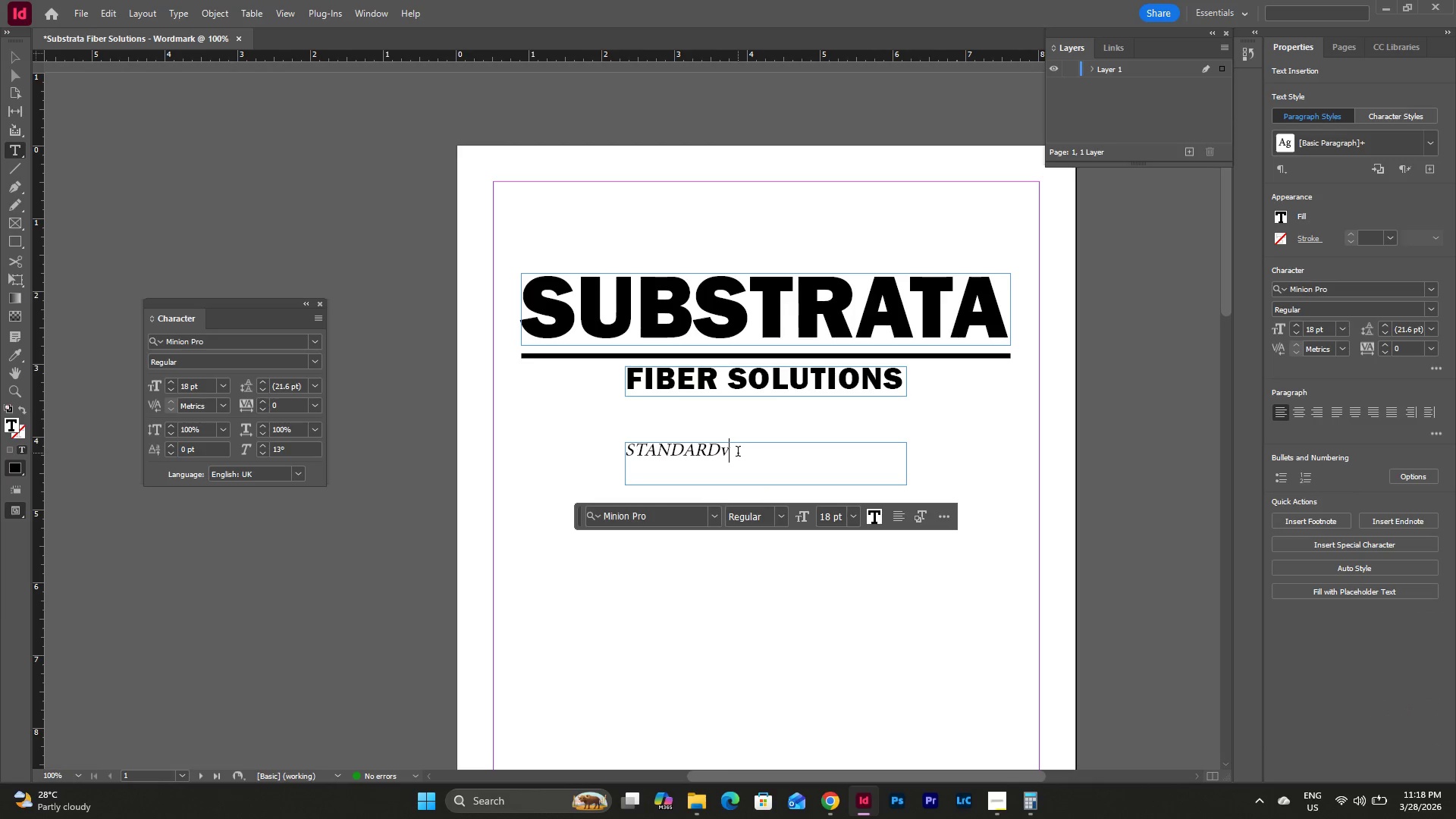 
key(Backspace)
 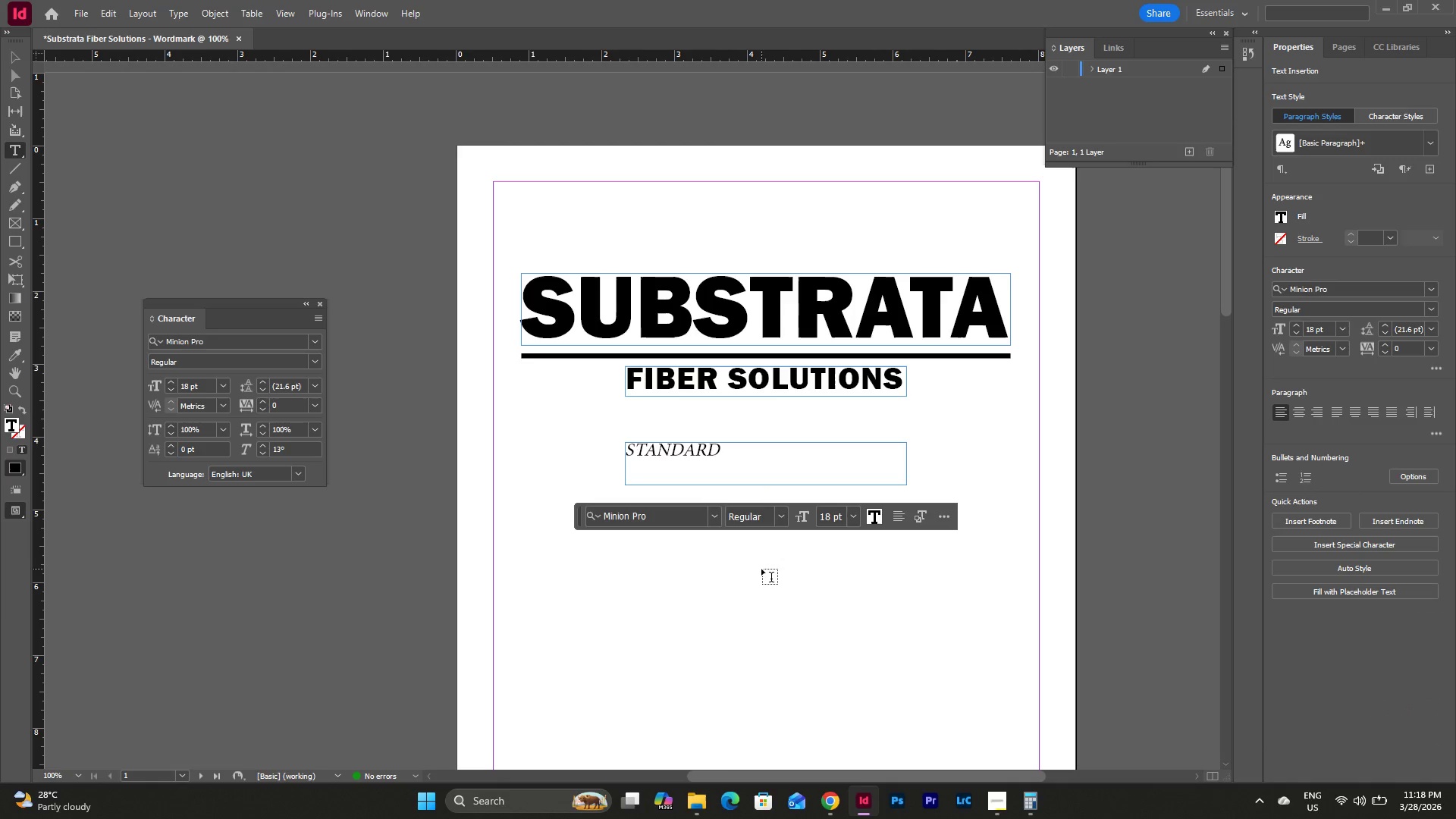 
key(Escape)
 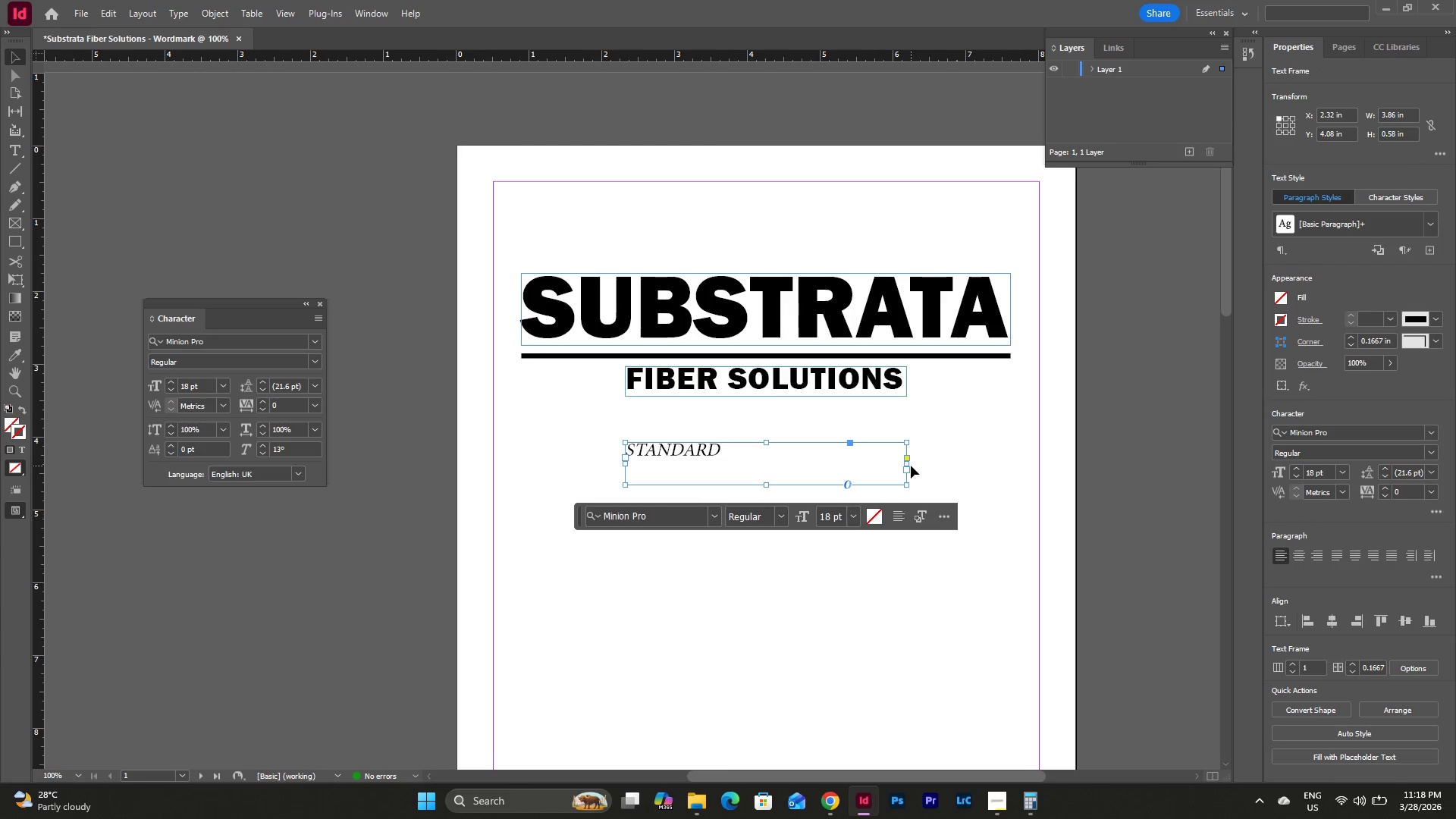 
left_click_drag(start_coordinate=[907, 463], to_coordinate=[723, 466])
 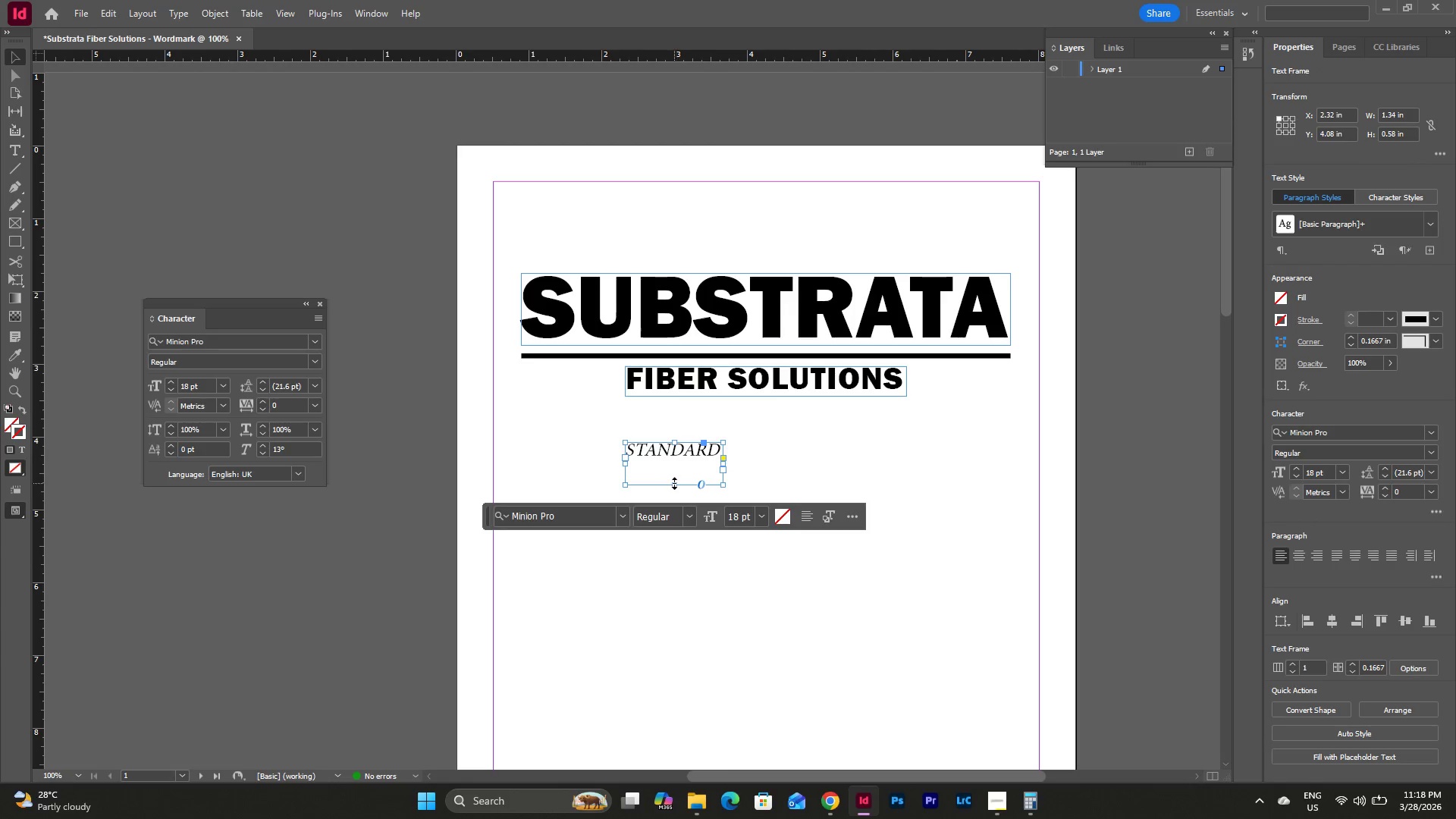 
left_click_drag(start_coordinate=[673, 483], to_coordinate=[676, 460])
 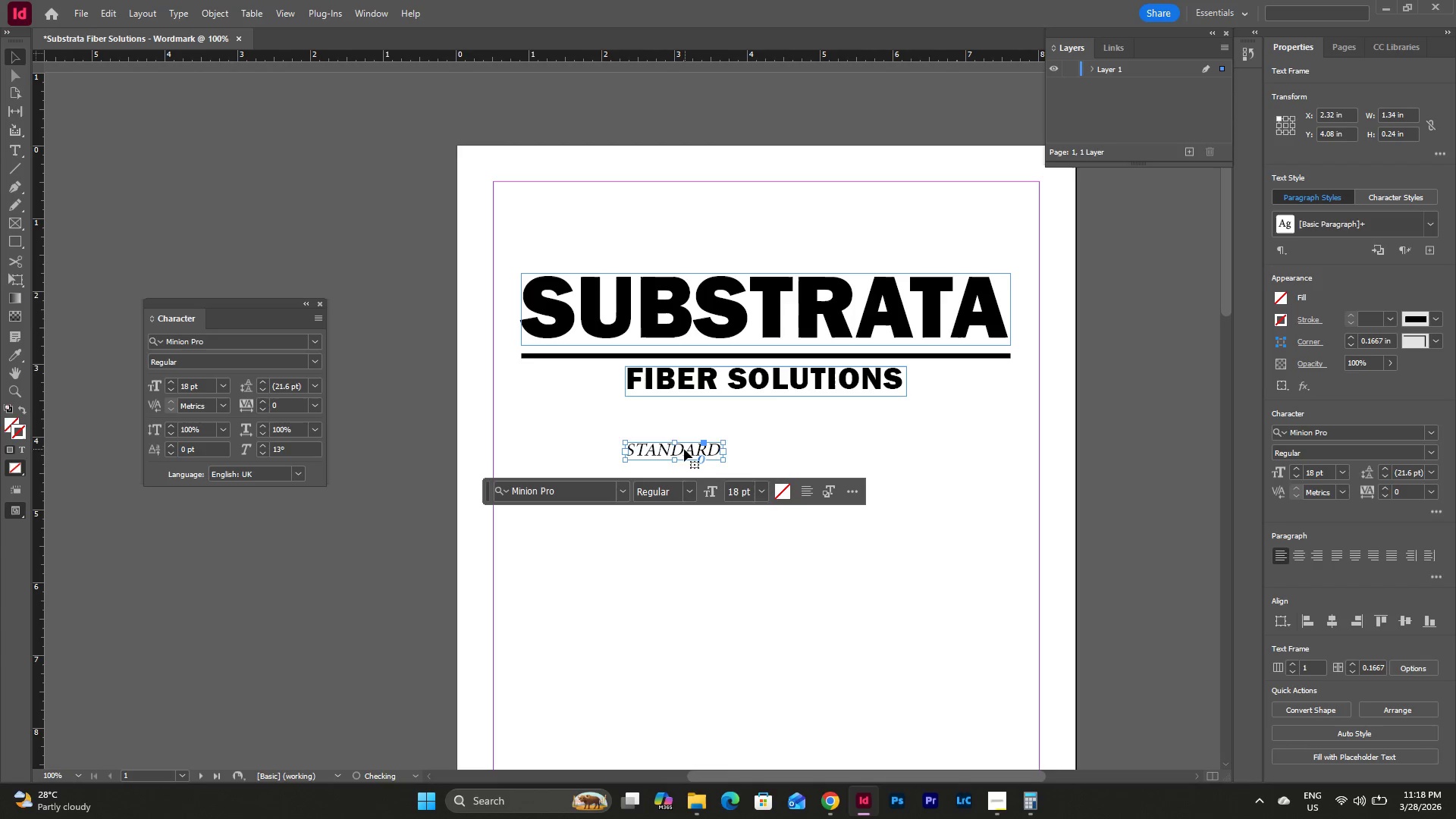 
left_click_drag(start_coordinate=[684, 449], to_coordinate=[779, 424])
 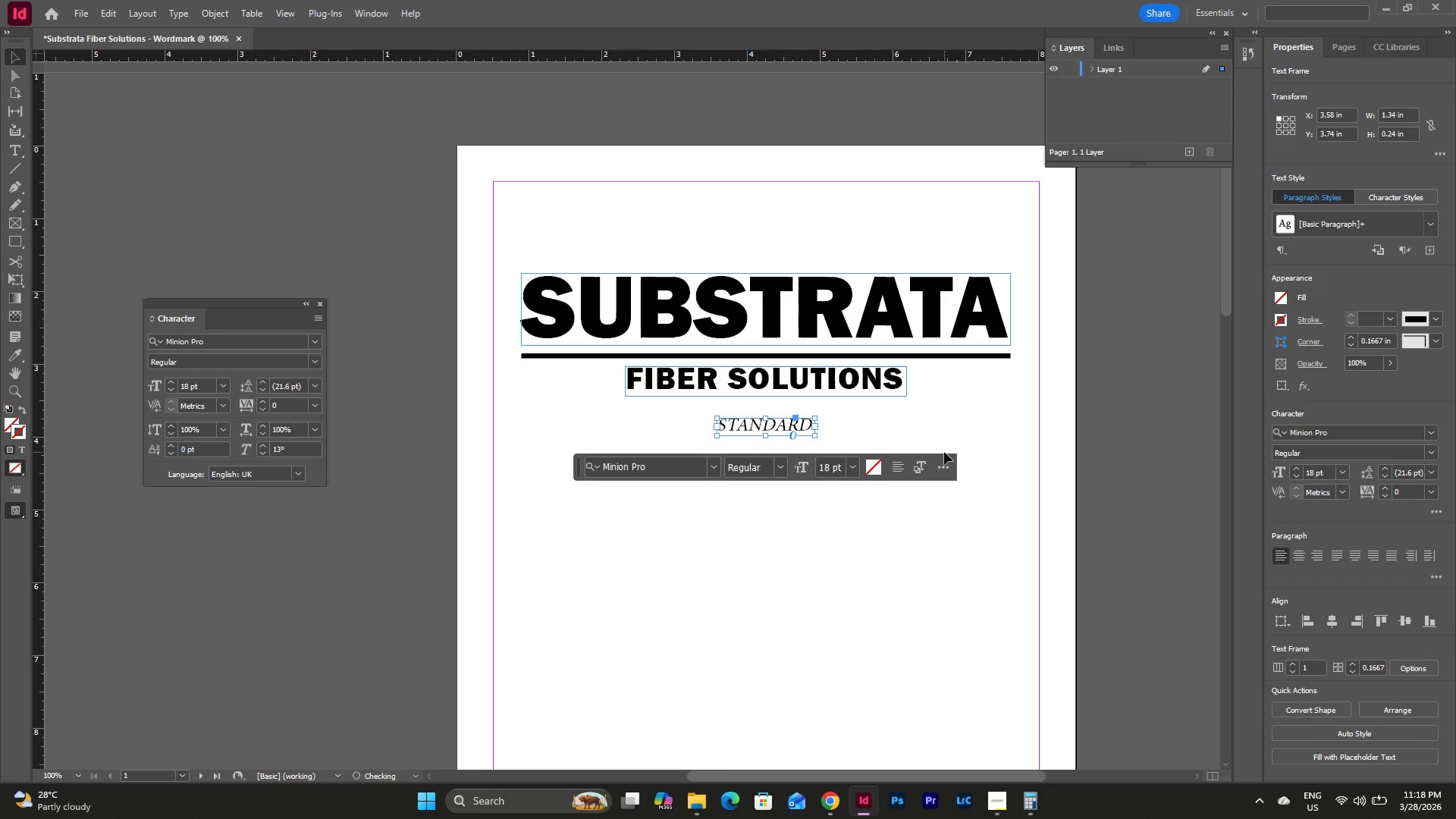 
left_click([944, 452])
 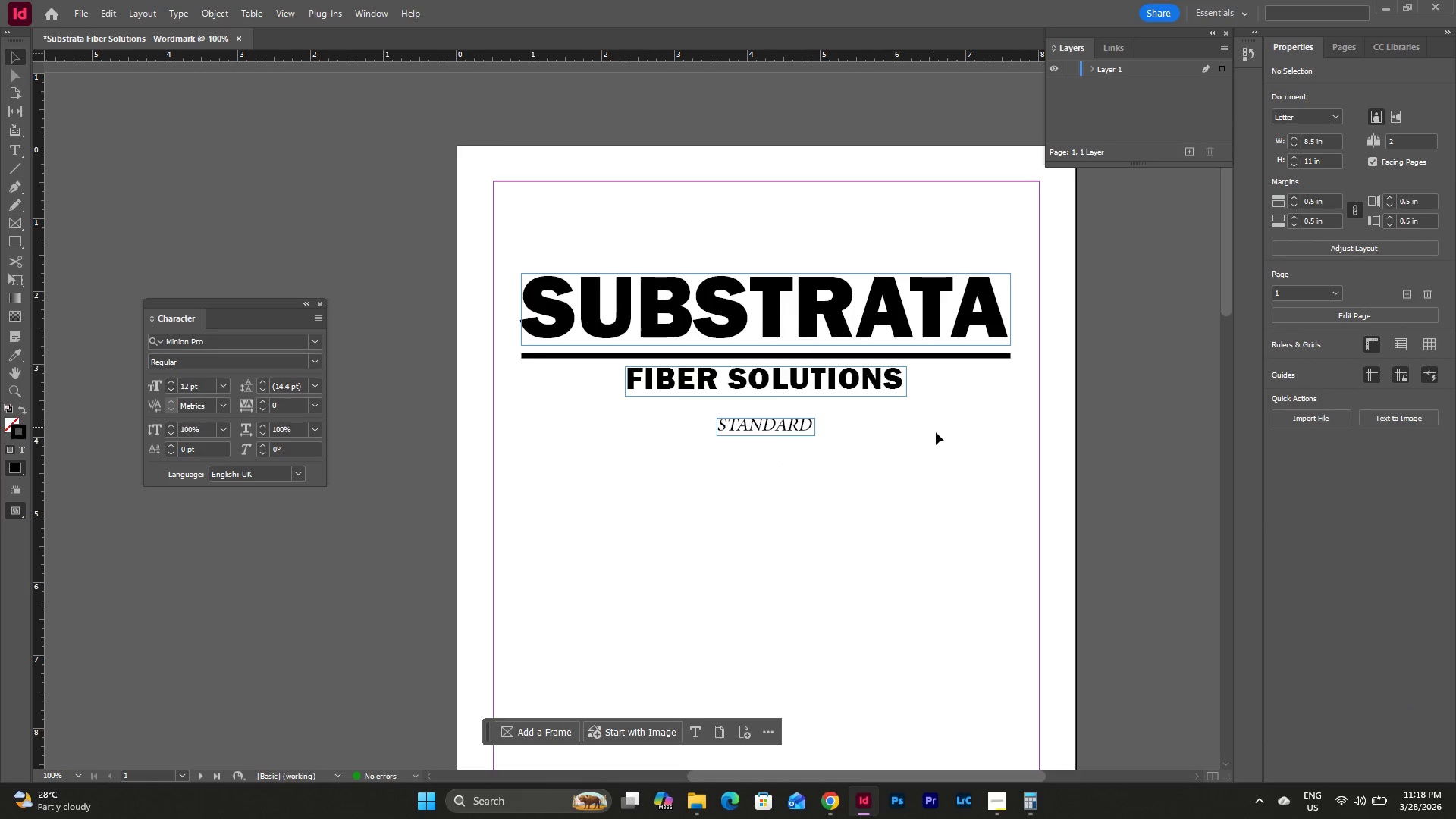 
scroll: coordinate [937, 437], scroll_direction: up, amount: 3.0
 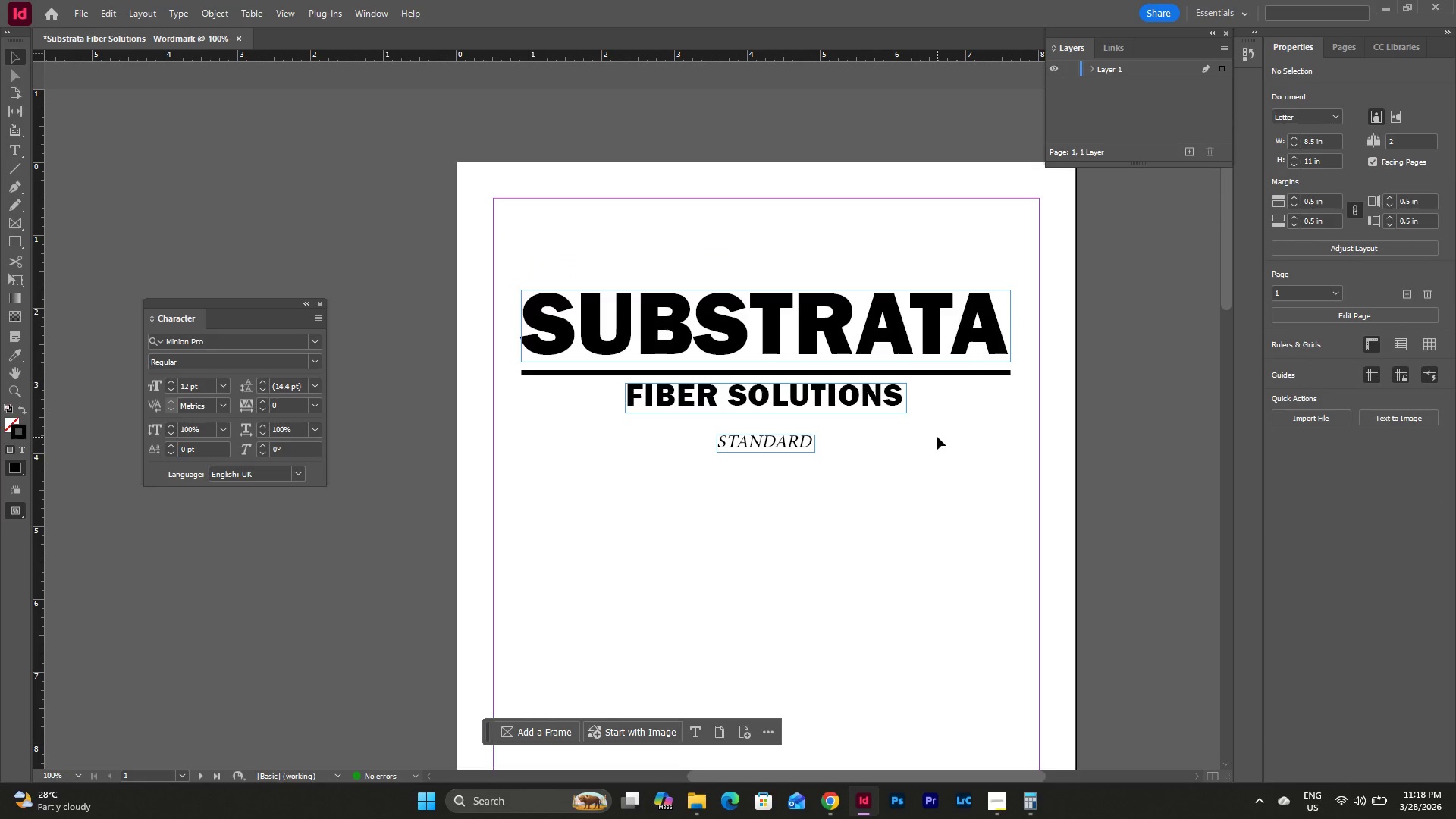 
left_click([770, 443])
 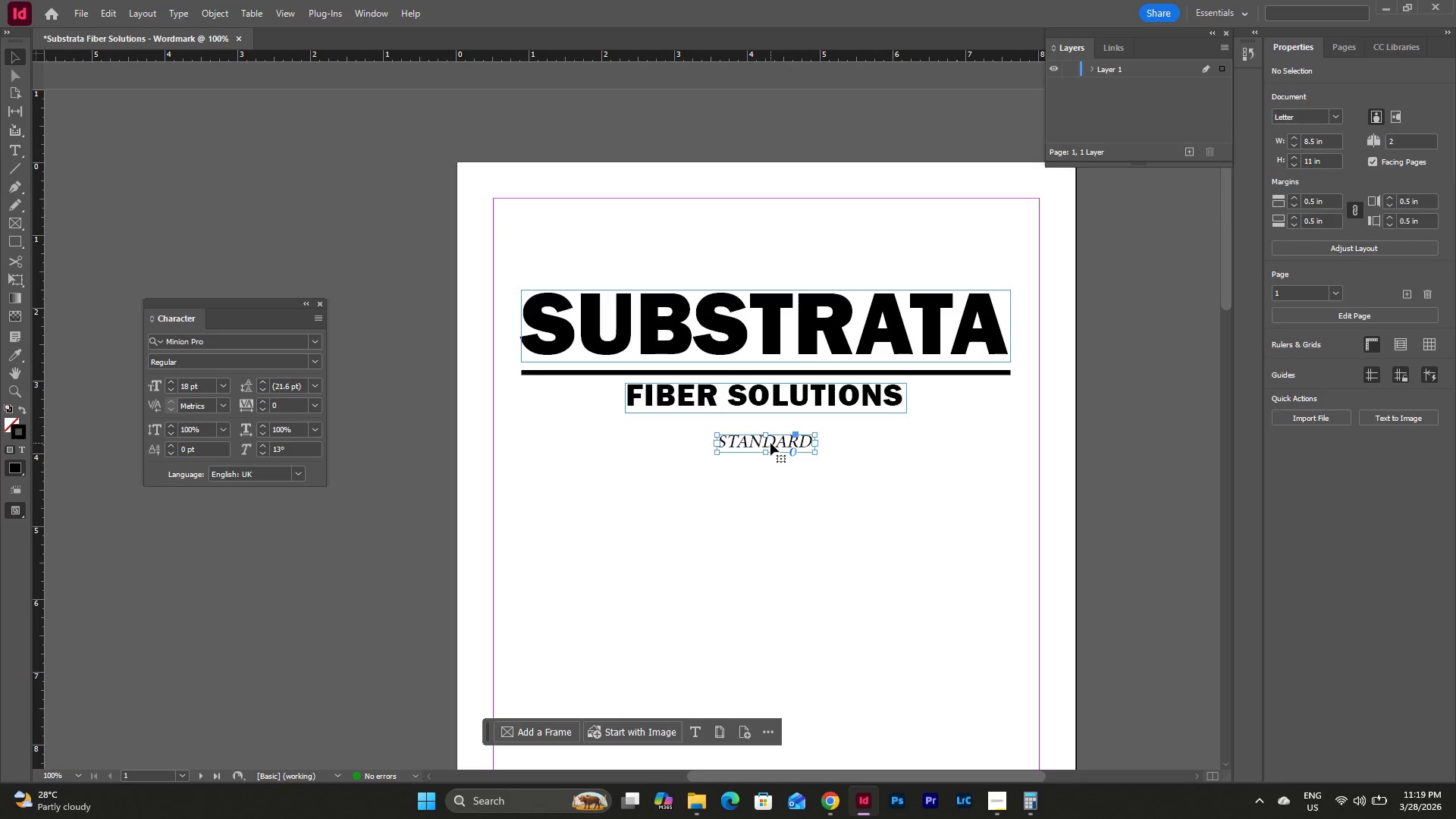 
key(Control+C)
 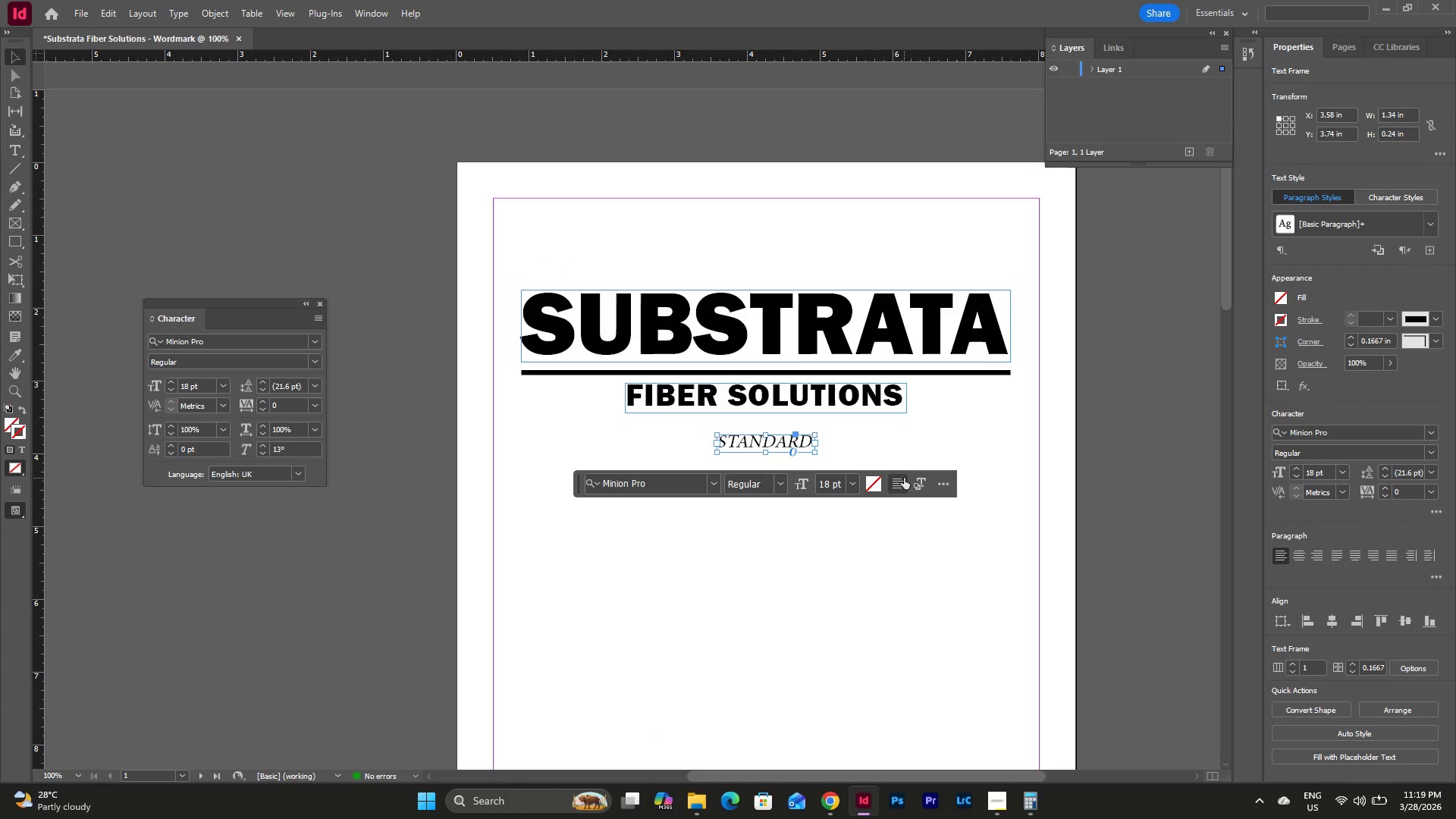 
scroll: coordinate [949, 561], scroll_direction: down, amount: 23.0
 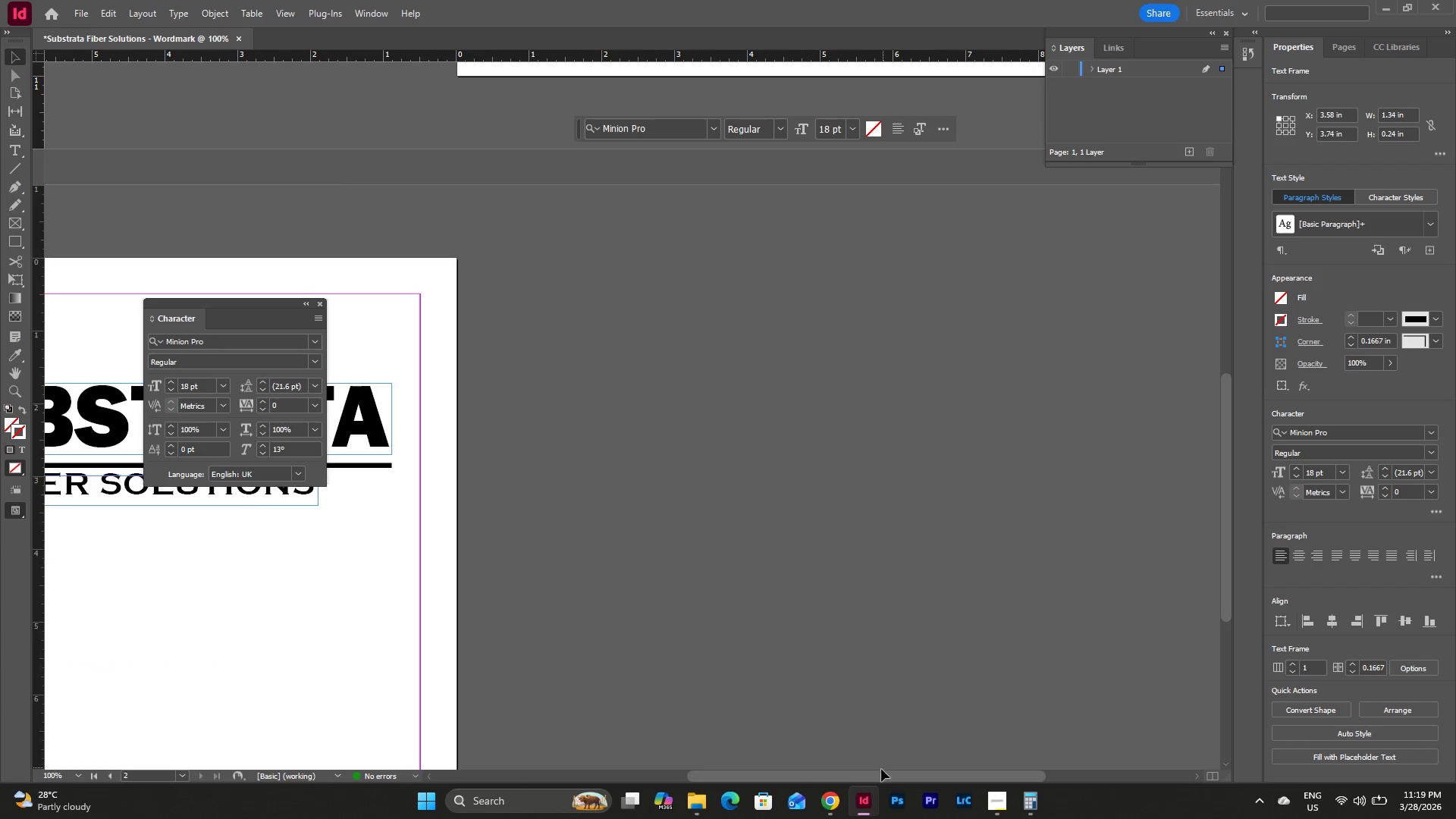 
left_click_drag(start_coordinate=[877, 774], to_coordinate=[679, 754])
 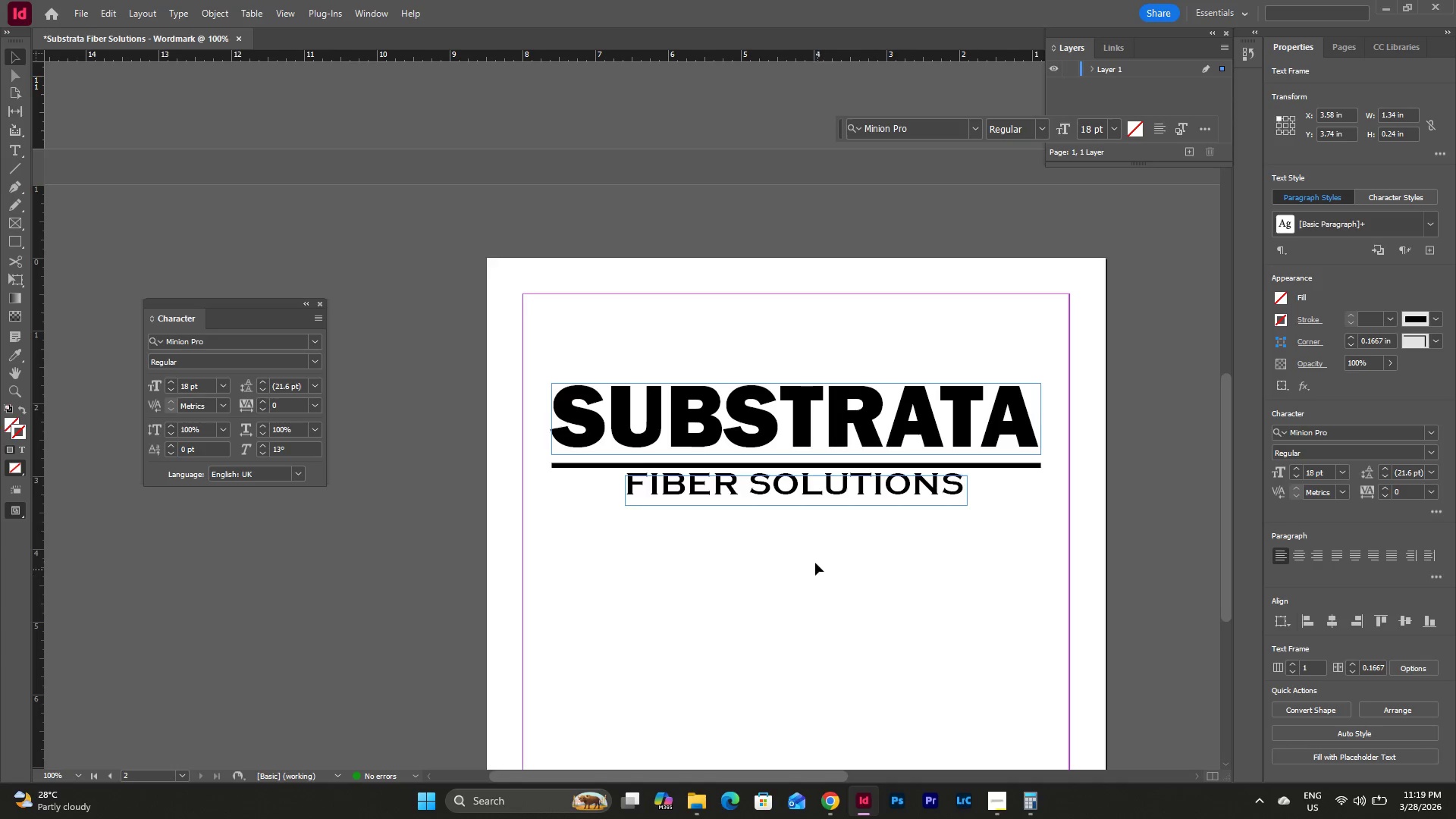 
left_click([814, 559])
 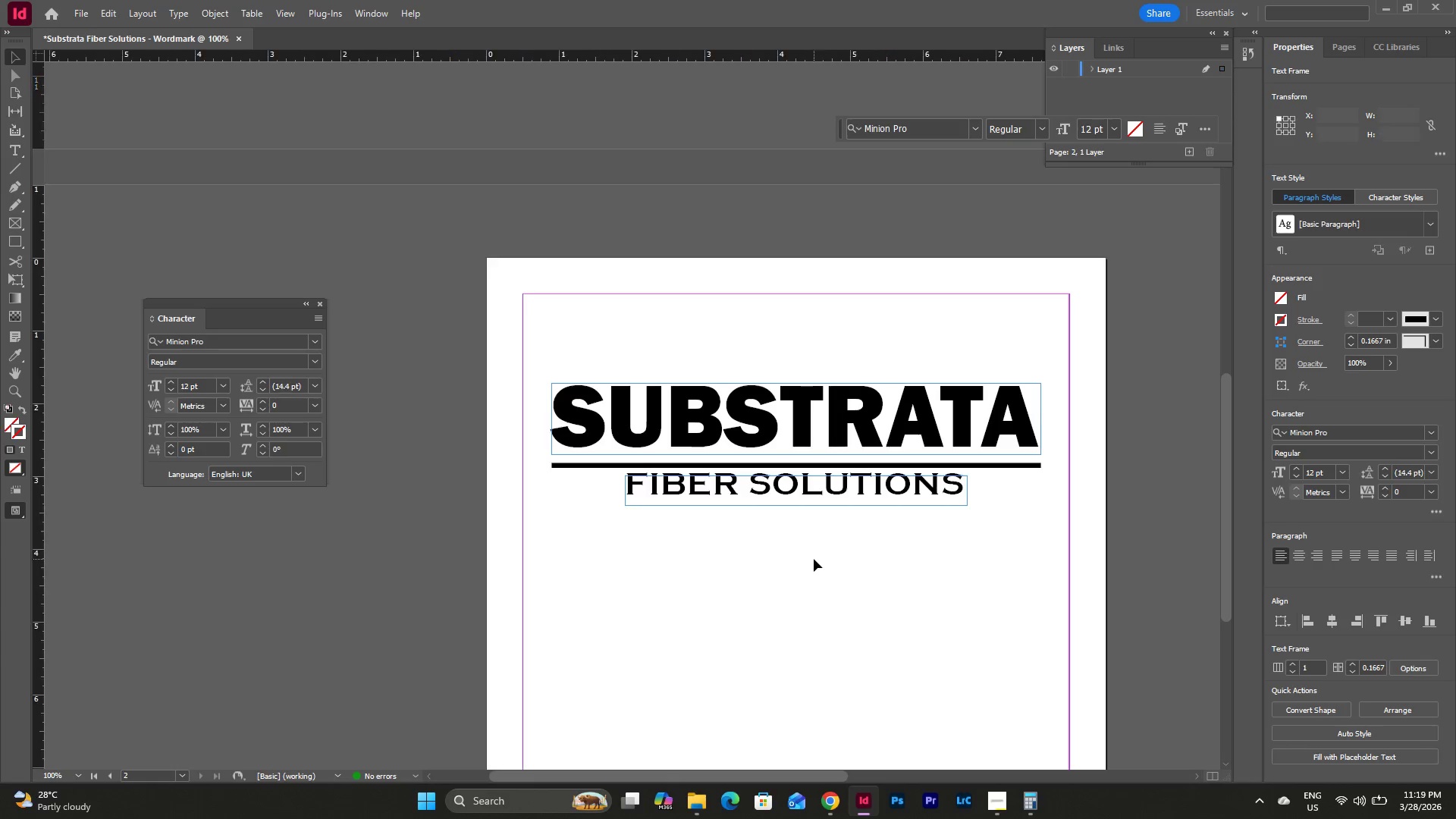 
key(Control+V)
 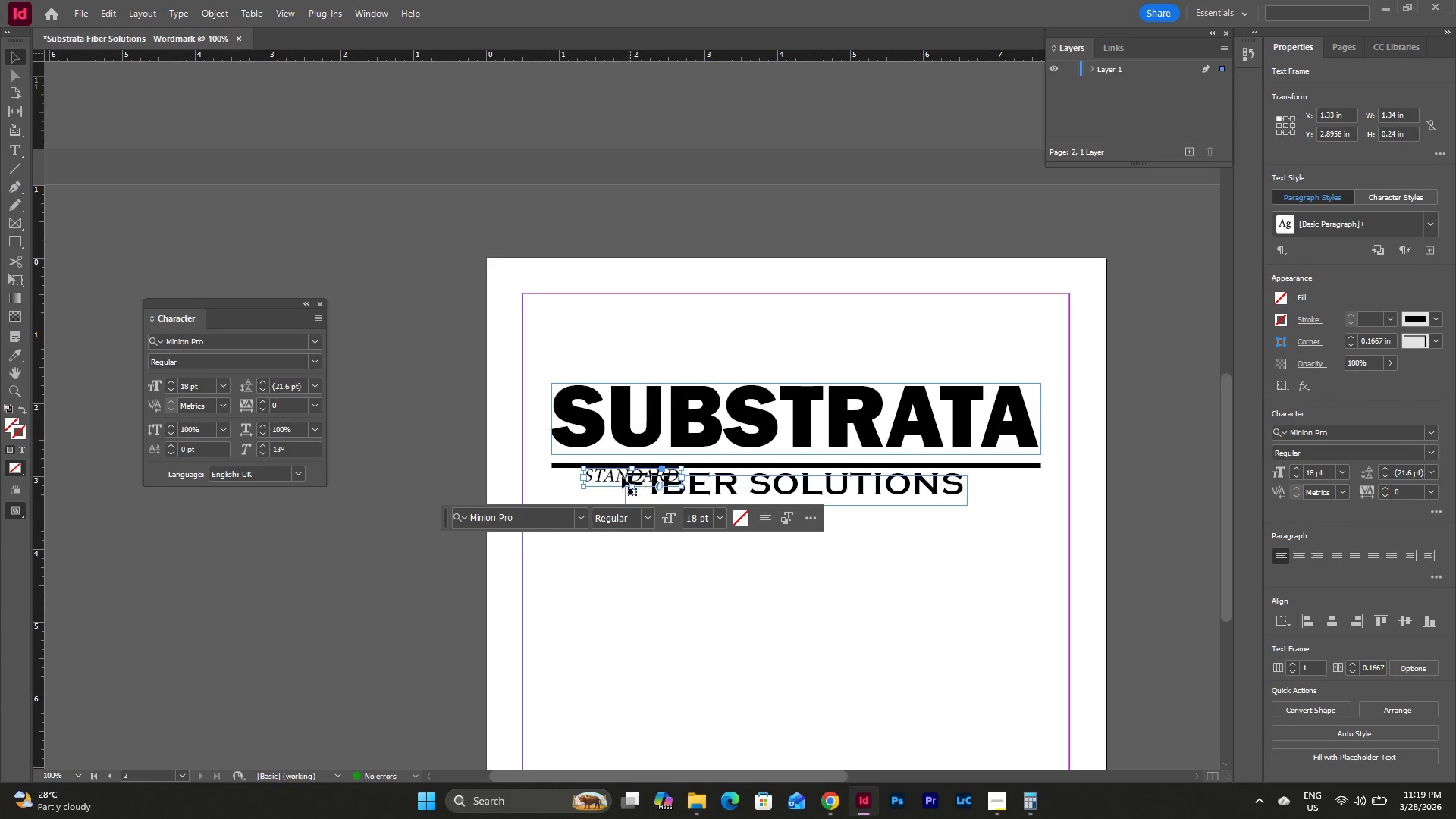 
left_click_drag(start_coordinate=[606, 475], to_coordinate=[773, 532])
 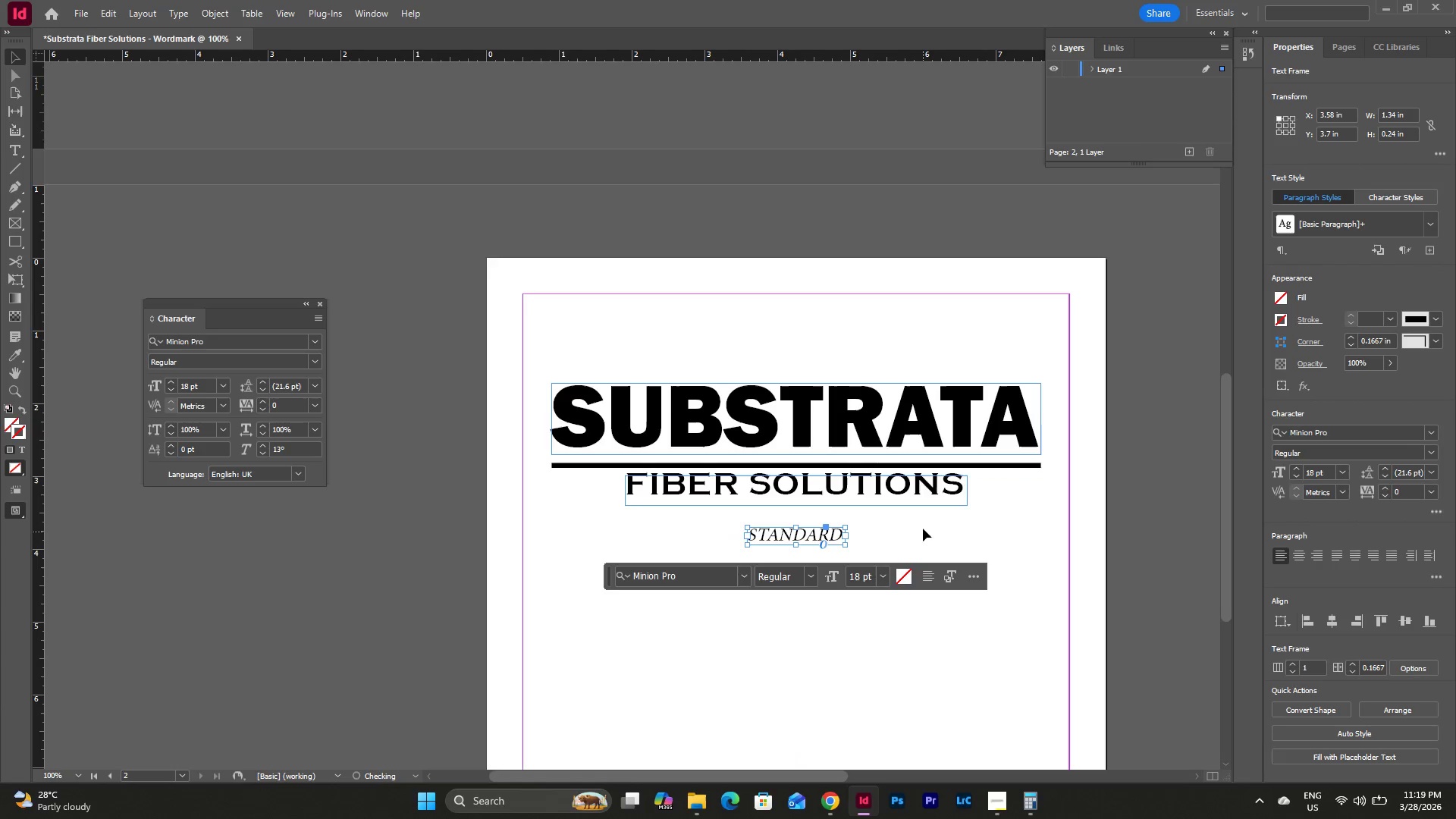 
left_click([923, 529])
 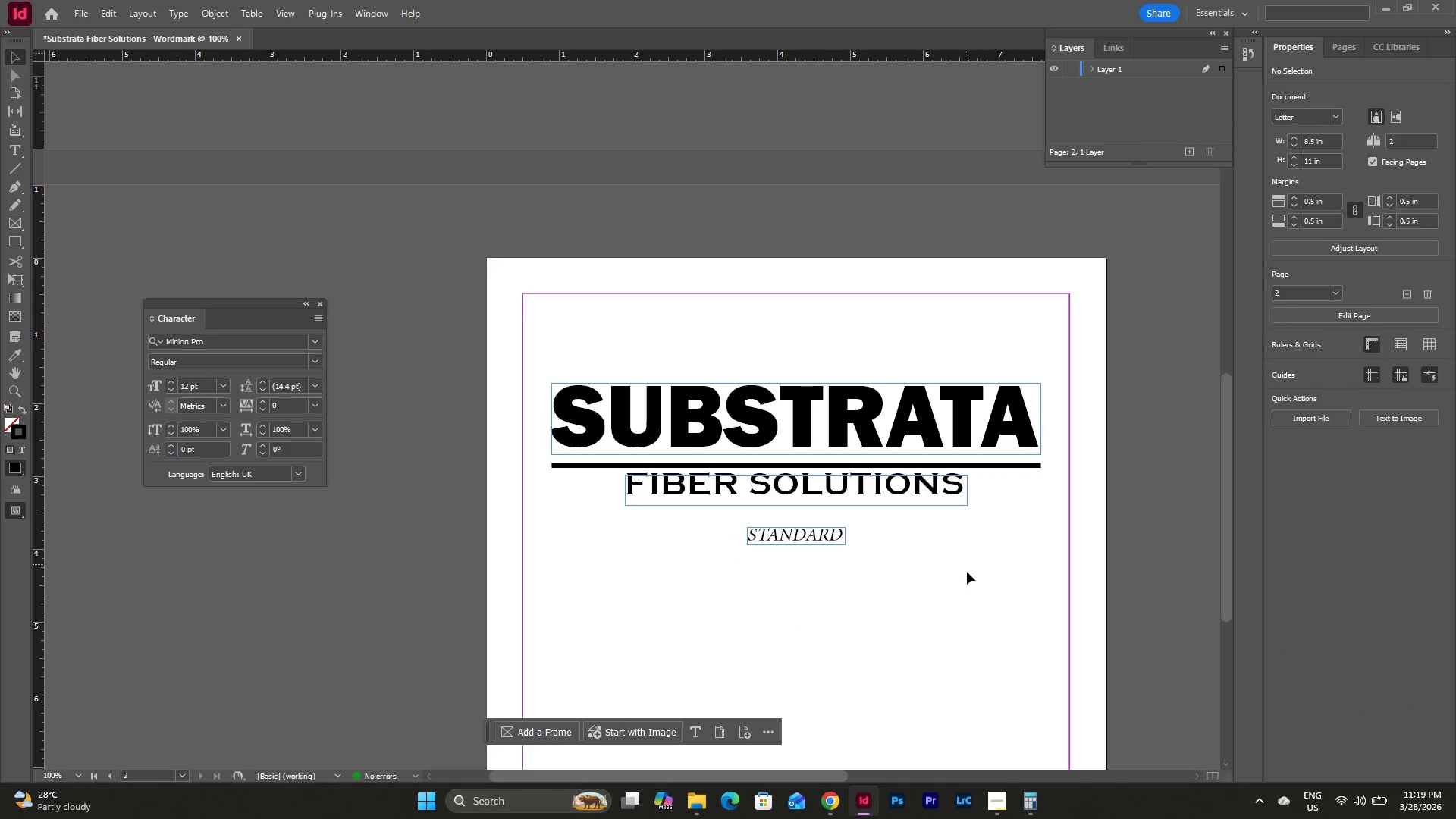 
scroll: coordinate [915, 599], scroll_direction: up, amount: 7.0
 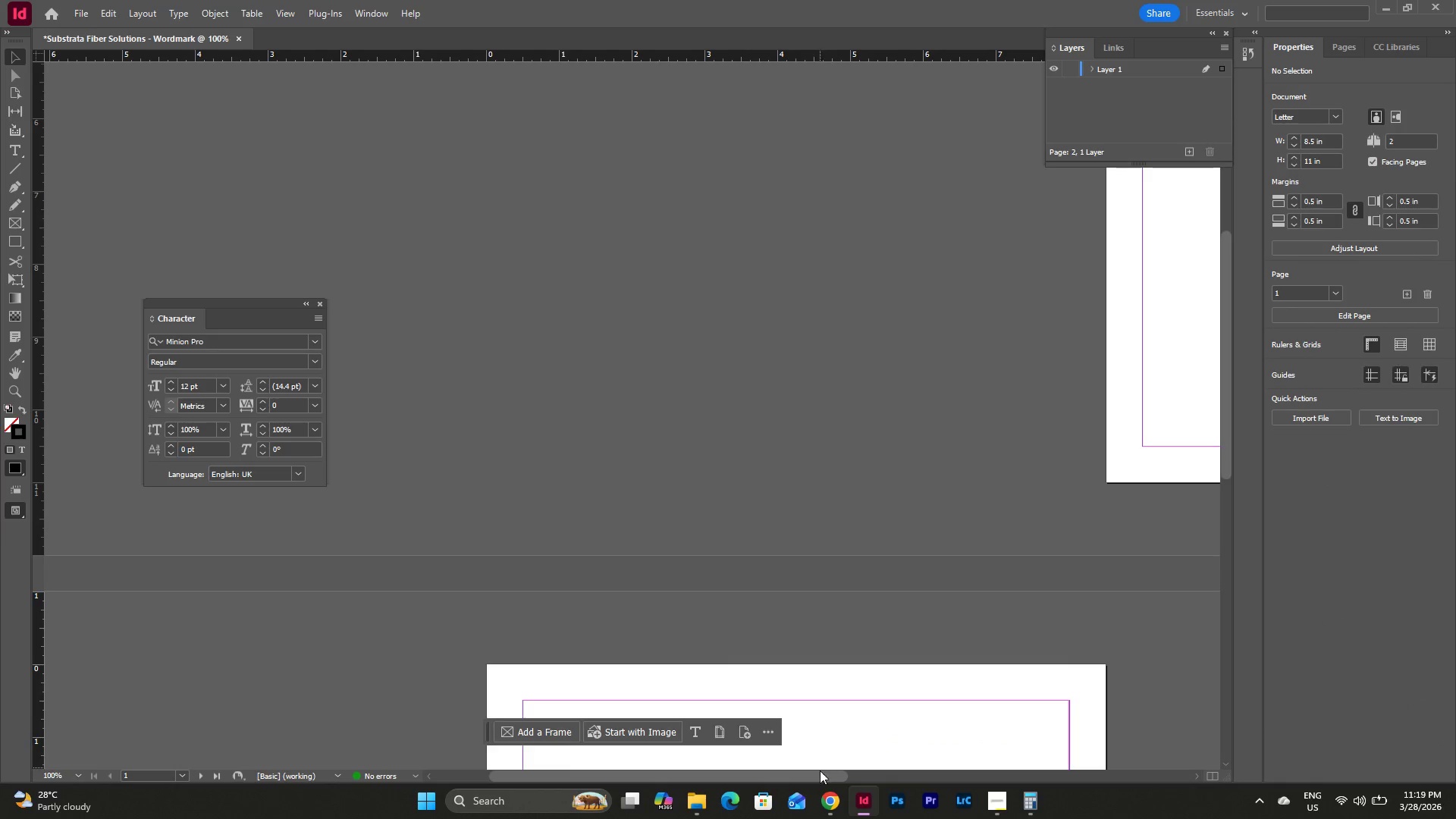 
left_click_drag(start_coordinate=[821, 777], to_coordinate=[1009, 745])
 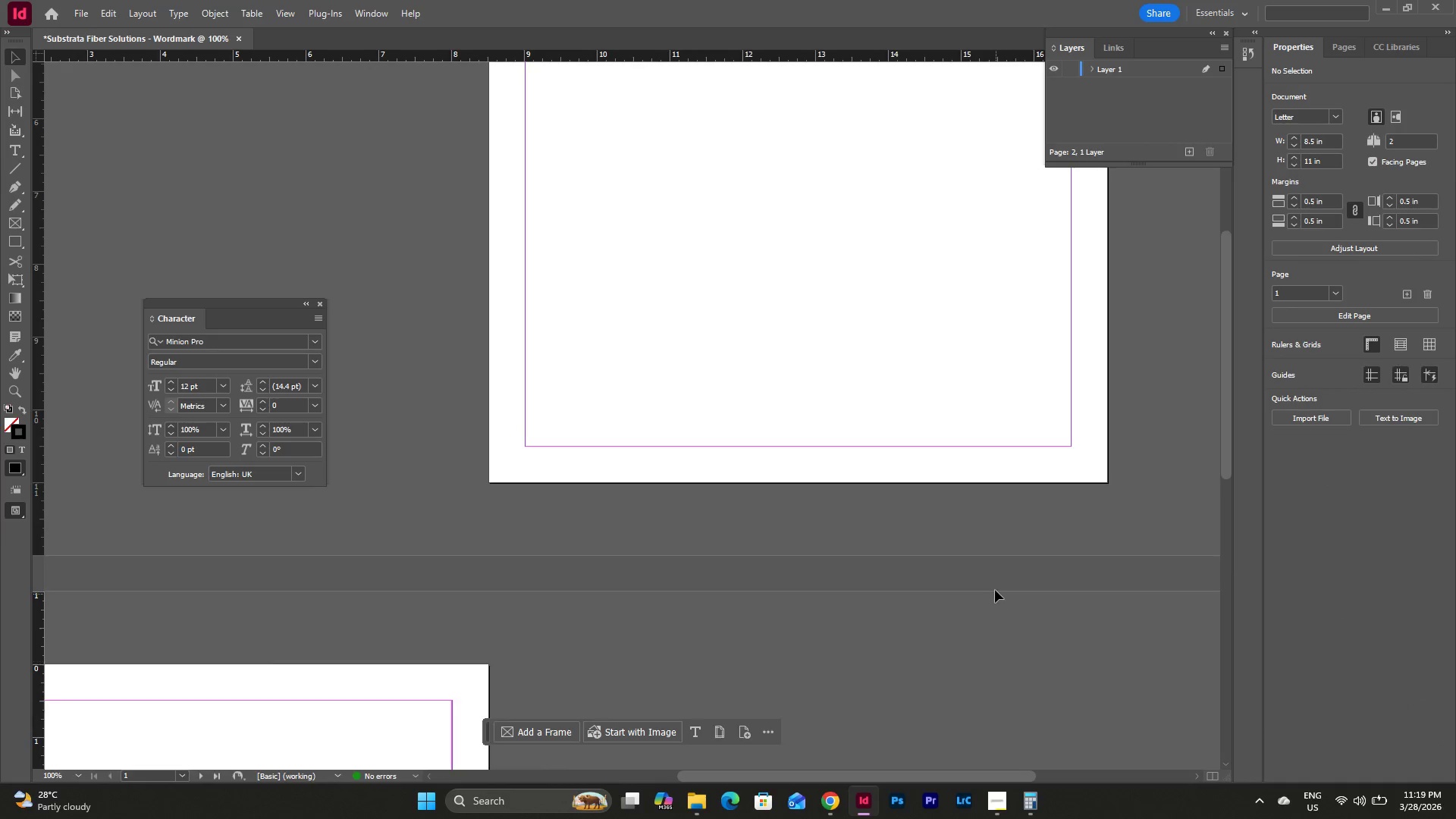 
left_click_drag(start_coordinate=[1090, 510], to_coordinate=[514, 218])
 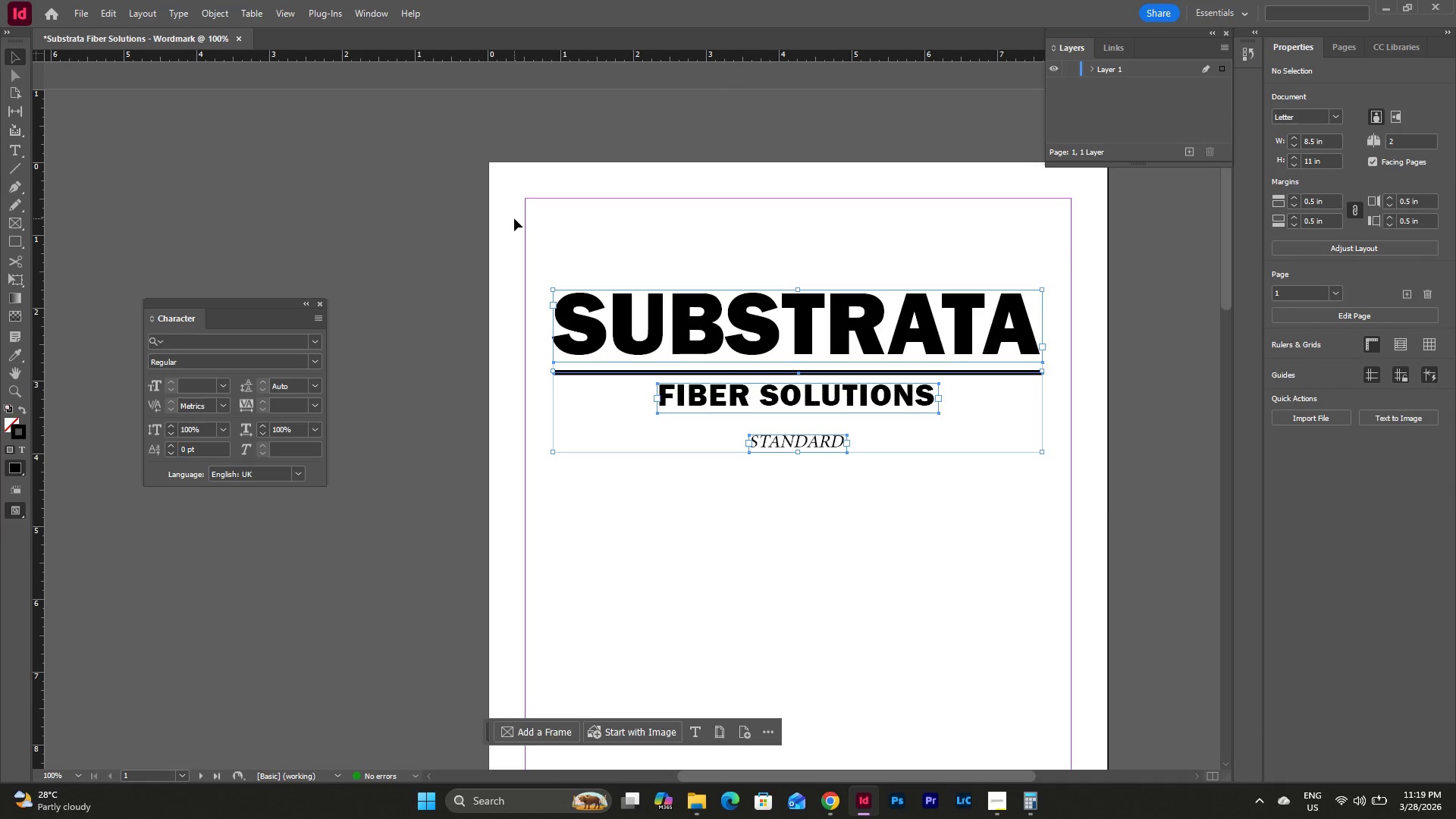 
scroll: coordinate [995, 589], scroll_direction: up, amount: 13.0
 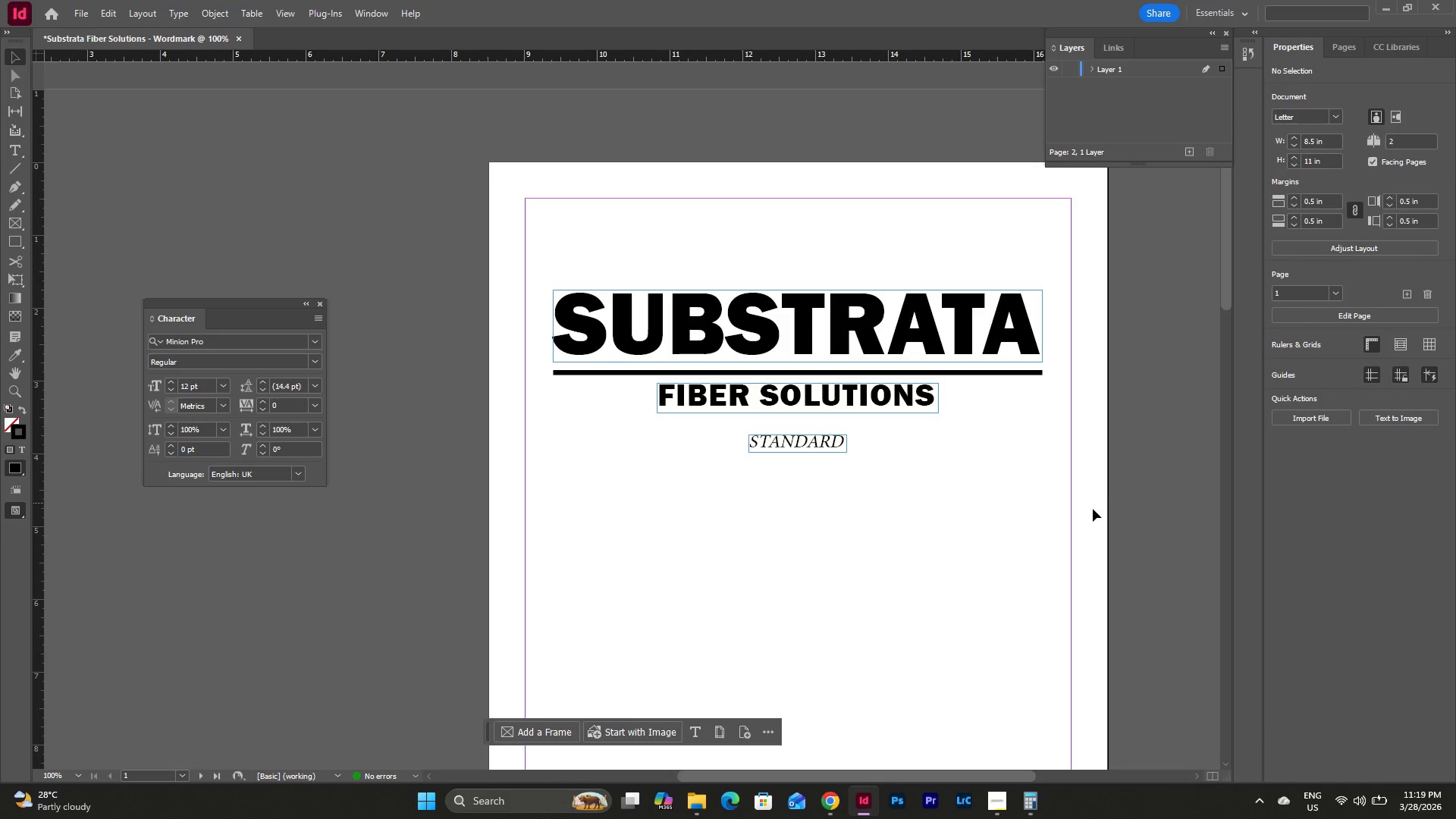 
key(Control+C)
 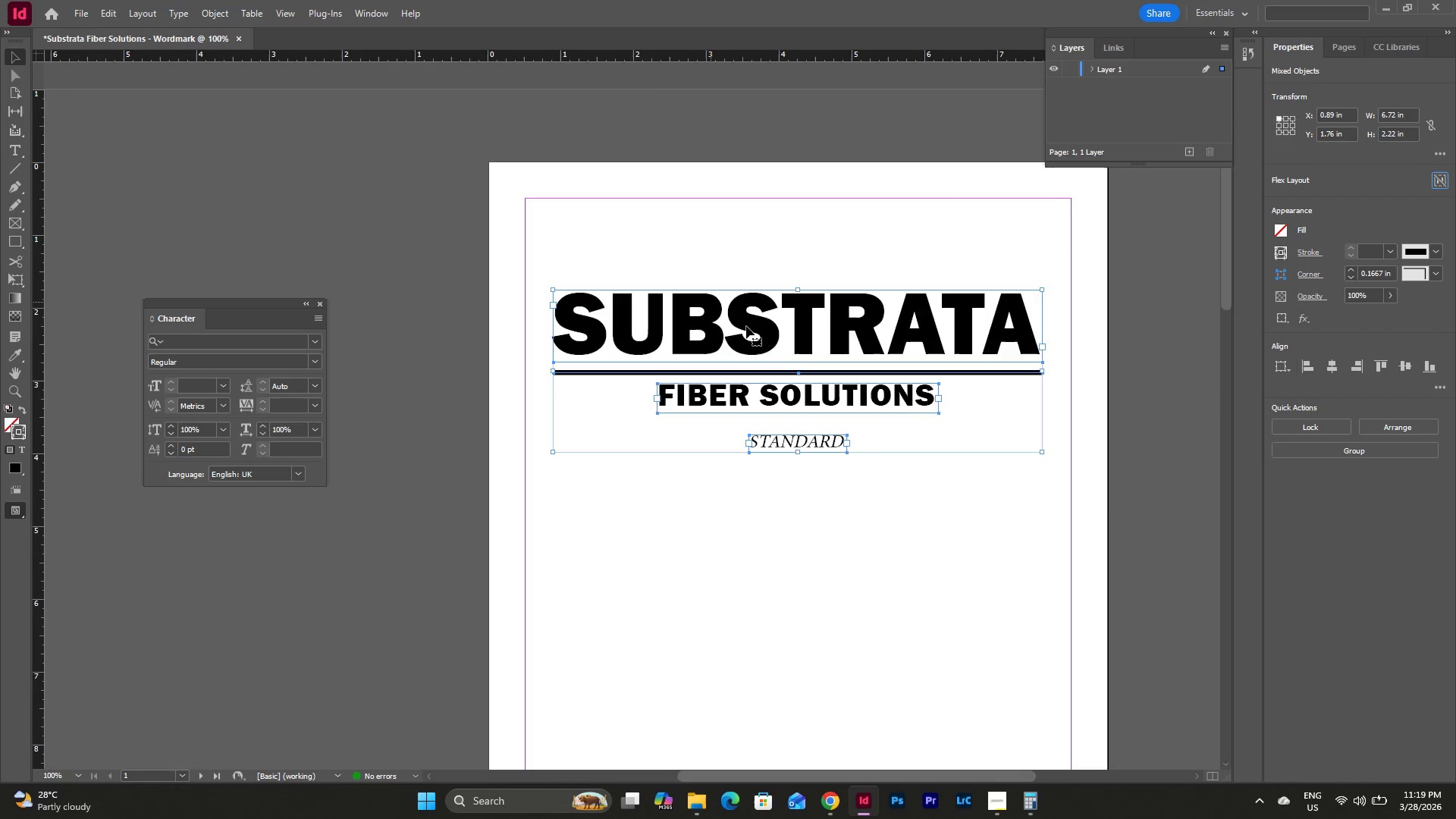 
scroll: coordinate [770, 344], scroll_direction: down, amount: 5.0
 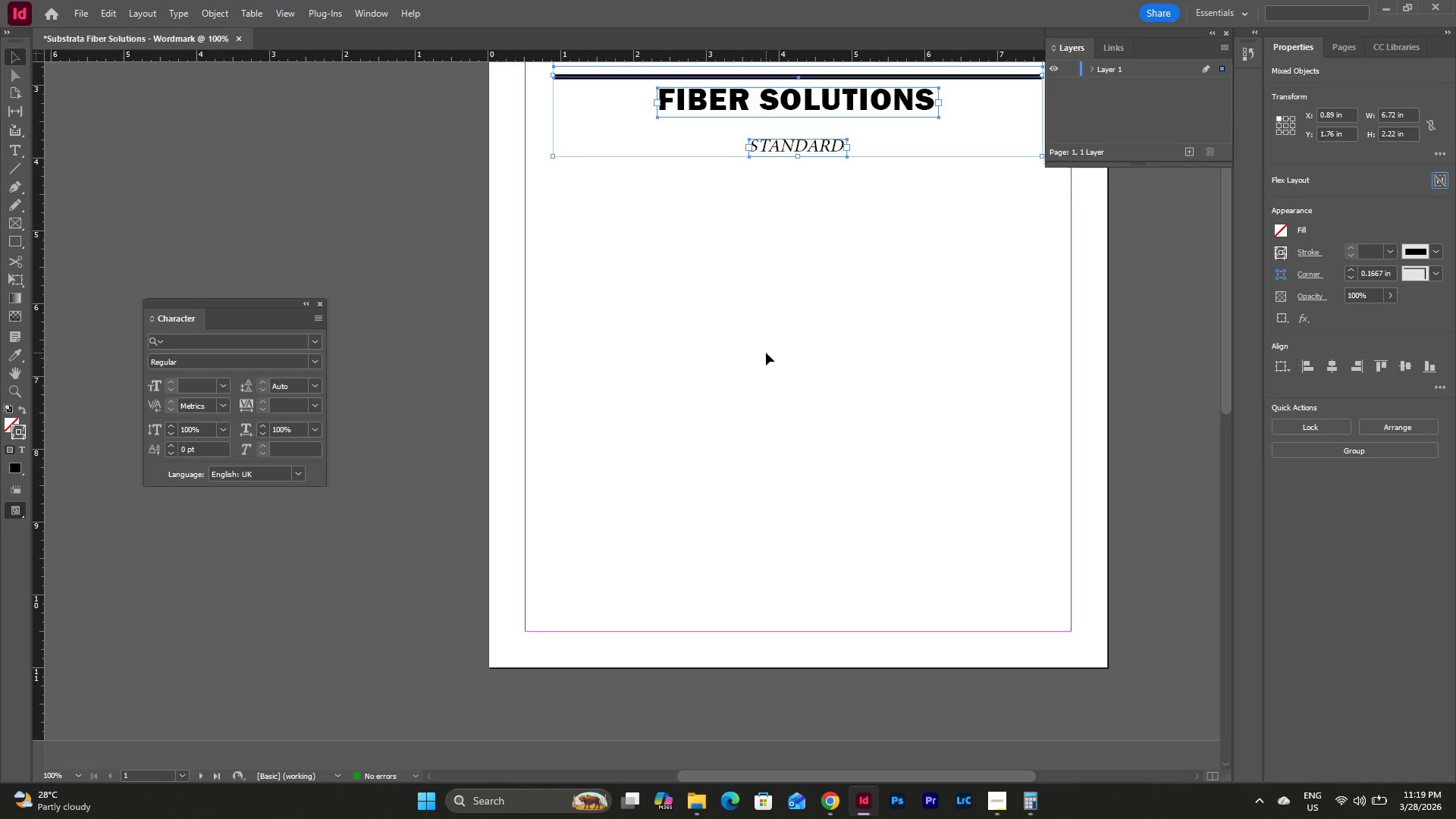 
key(Control+V)
 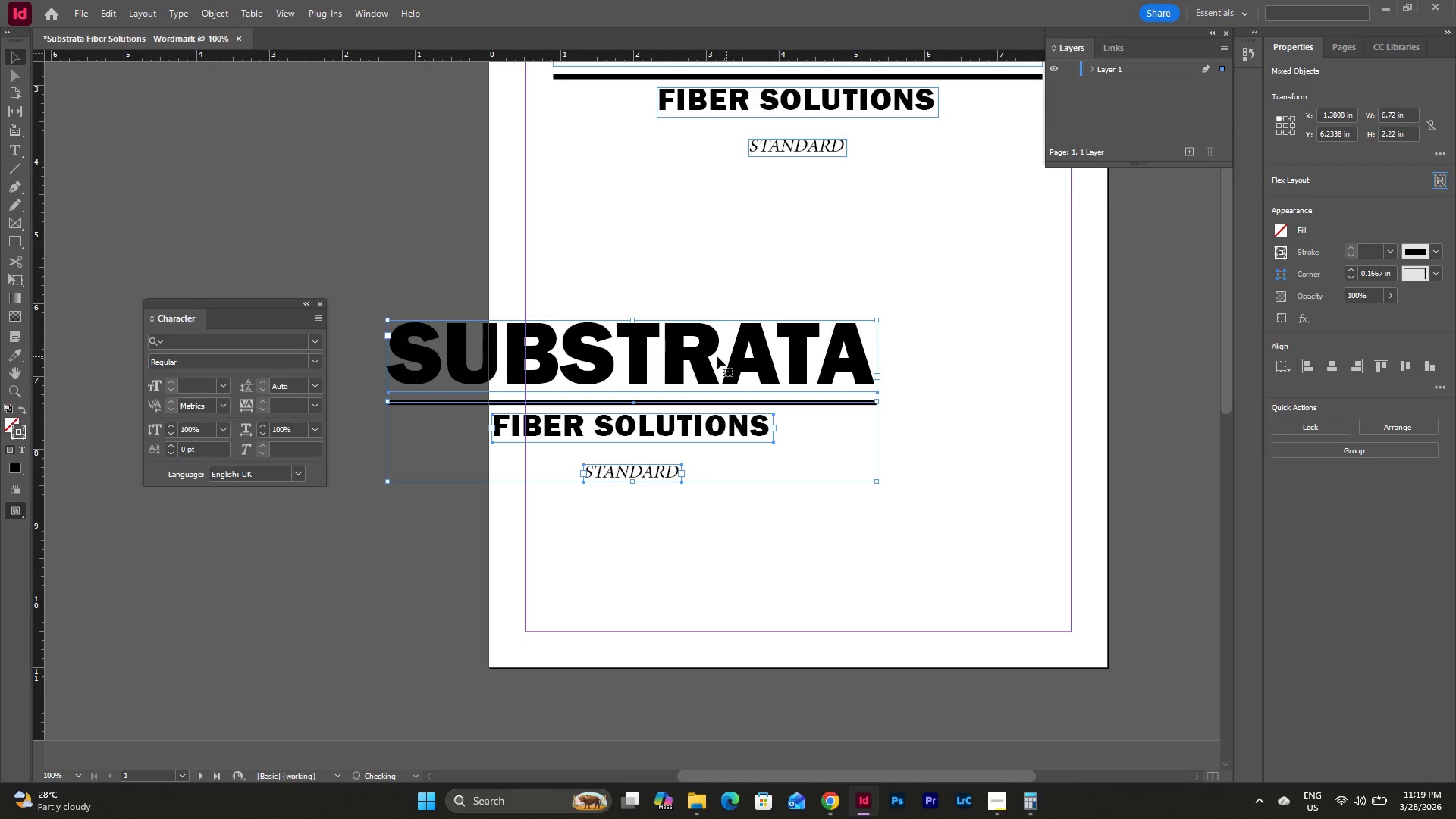 
left_click_drag(start_coordinate=[686, 357], to_coordinate=[854, 243])
 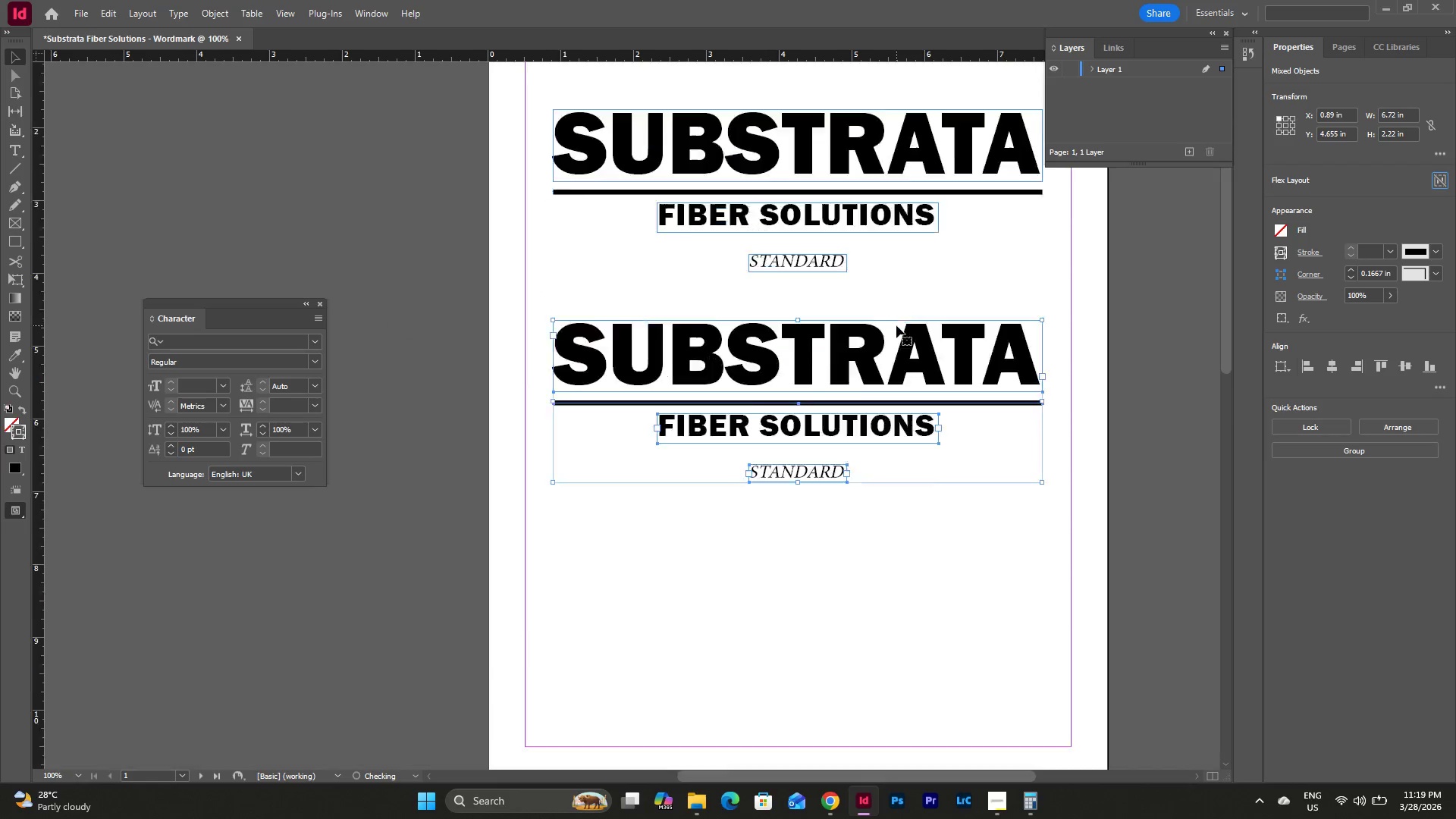 
scroll: coordinate [897, 334], scroll_direction: up, amount: 5.0
 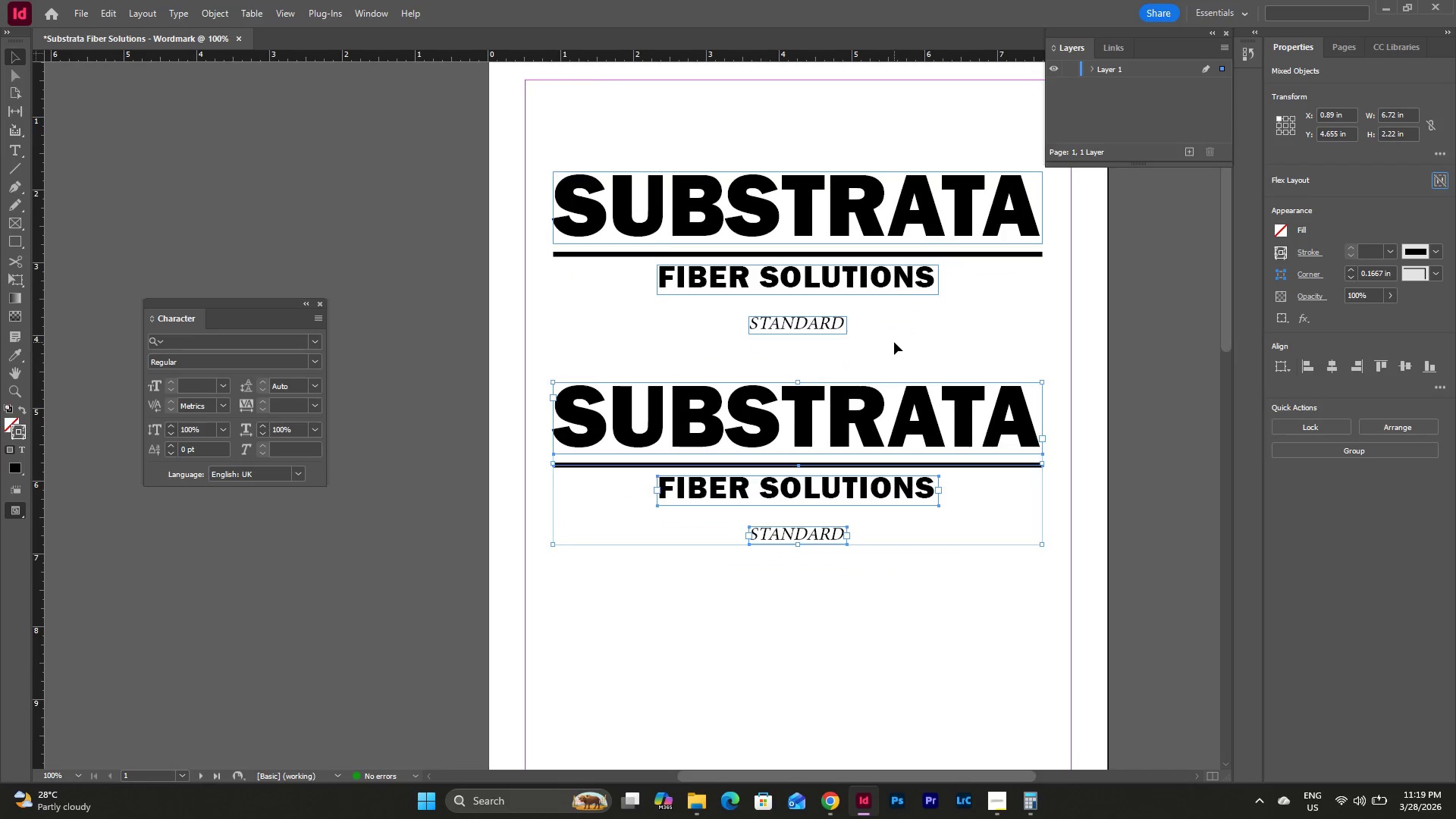 
scroll: coordinate [895, 344], scroll_direction: none, amount: 0.0
 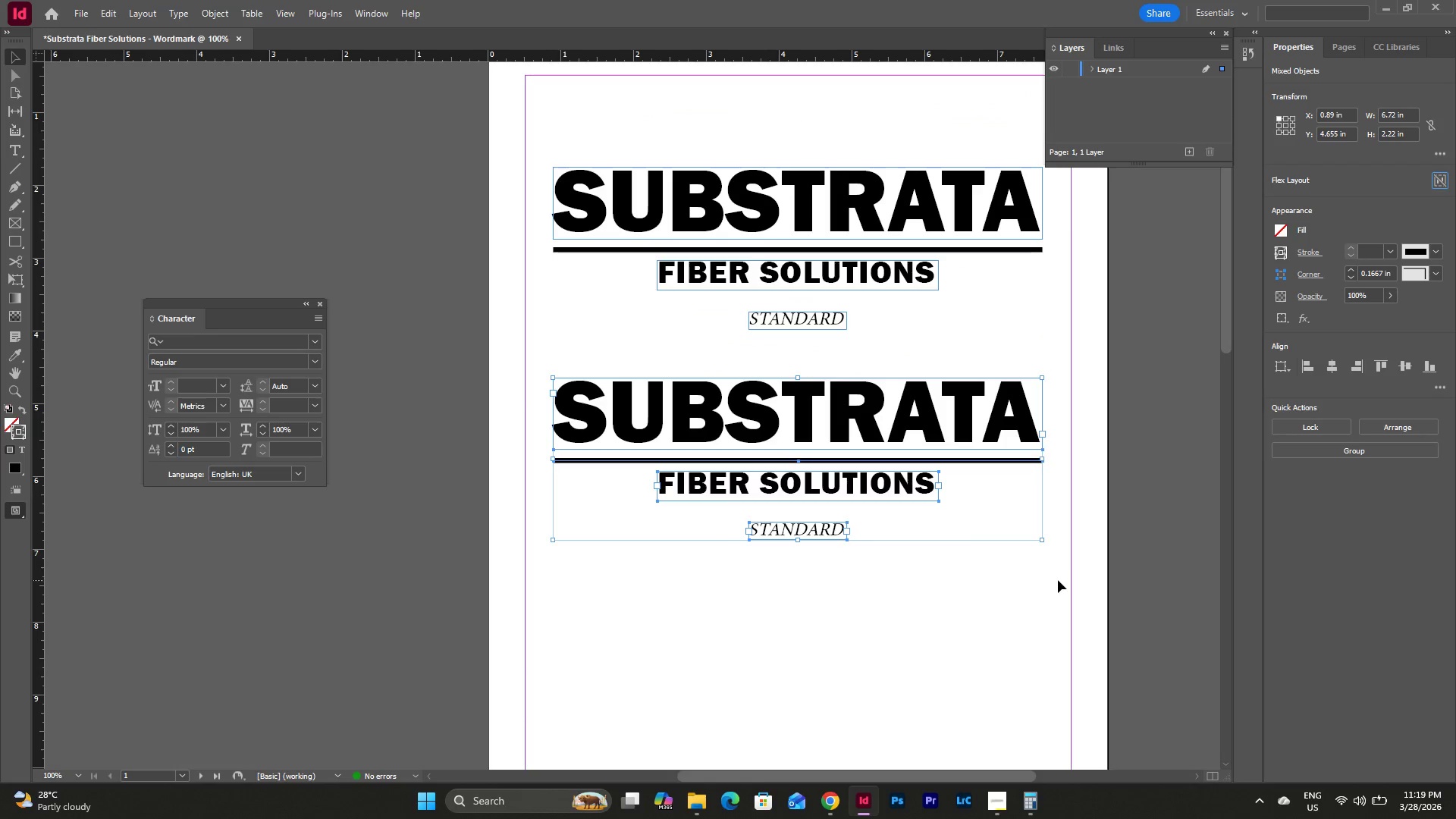 
left_click([1058, 575])
 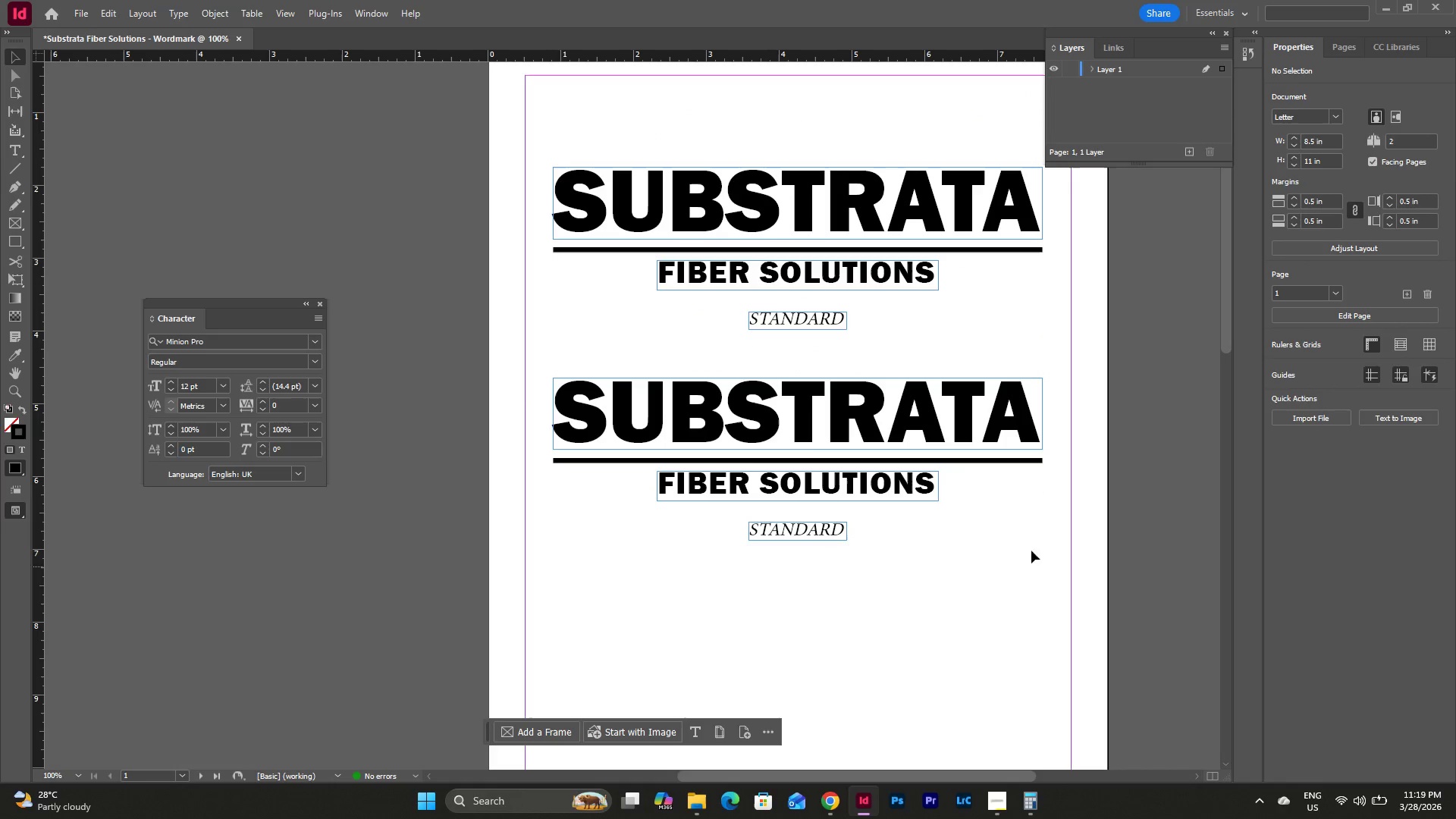 
scroll: coordinate [978, 481], scroll_direction: up, amount: 1.0
 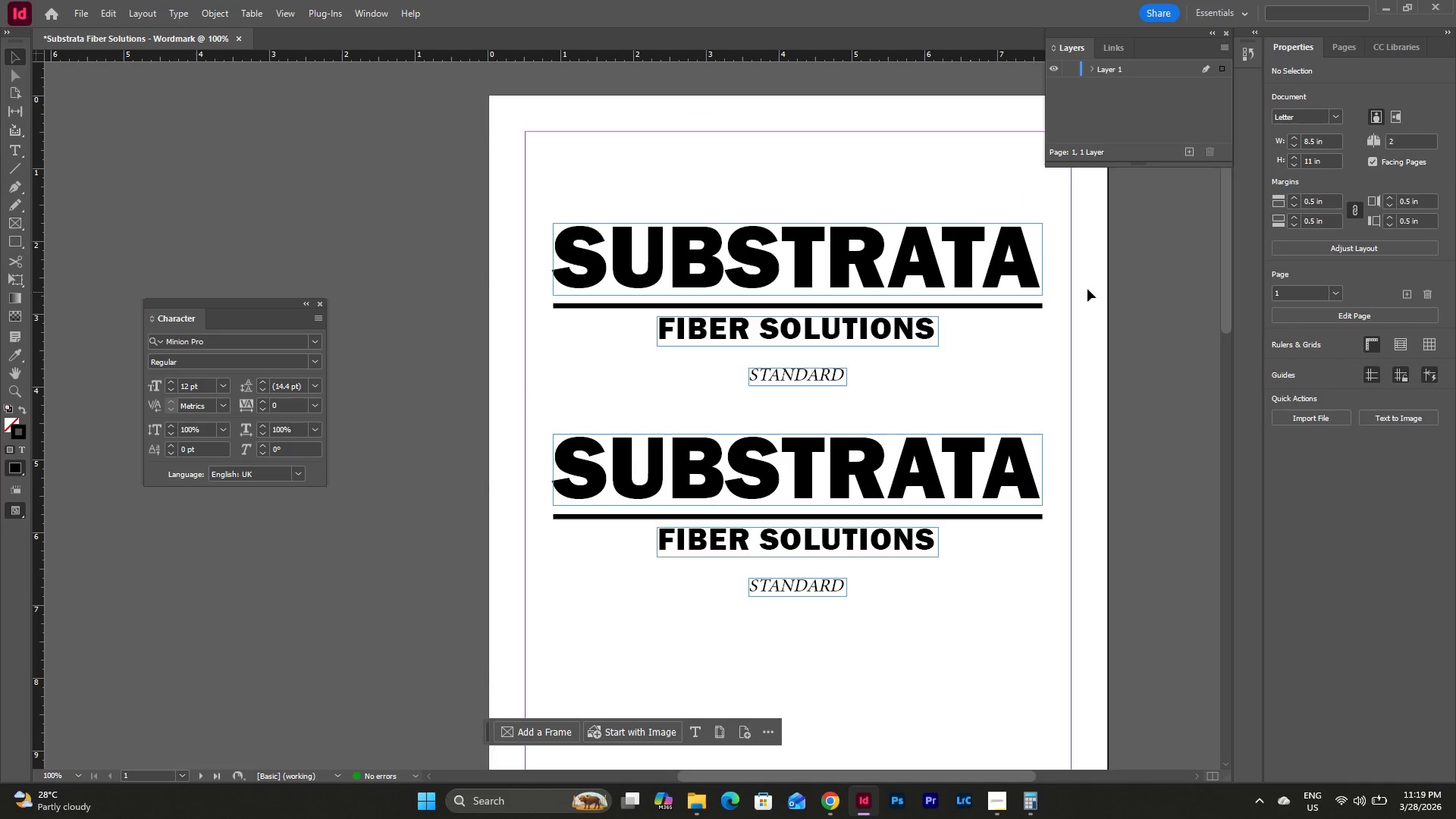 
left_click([903, 276])
 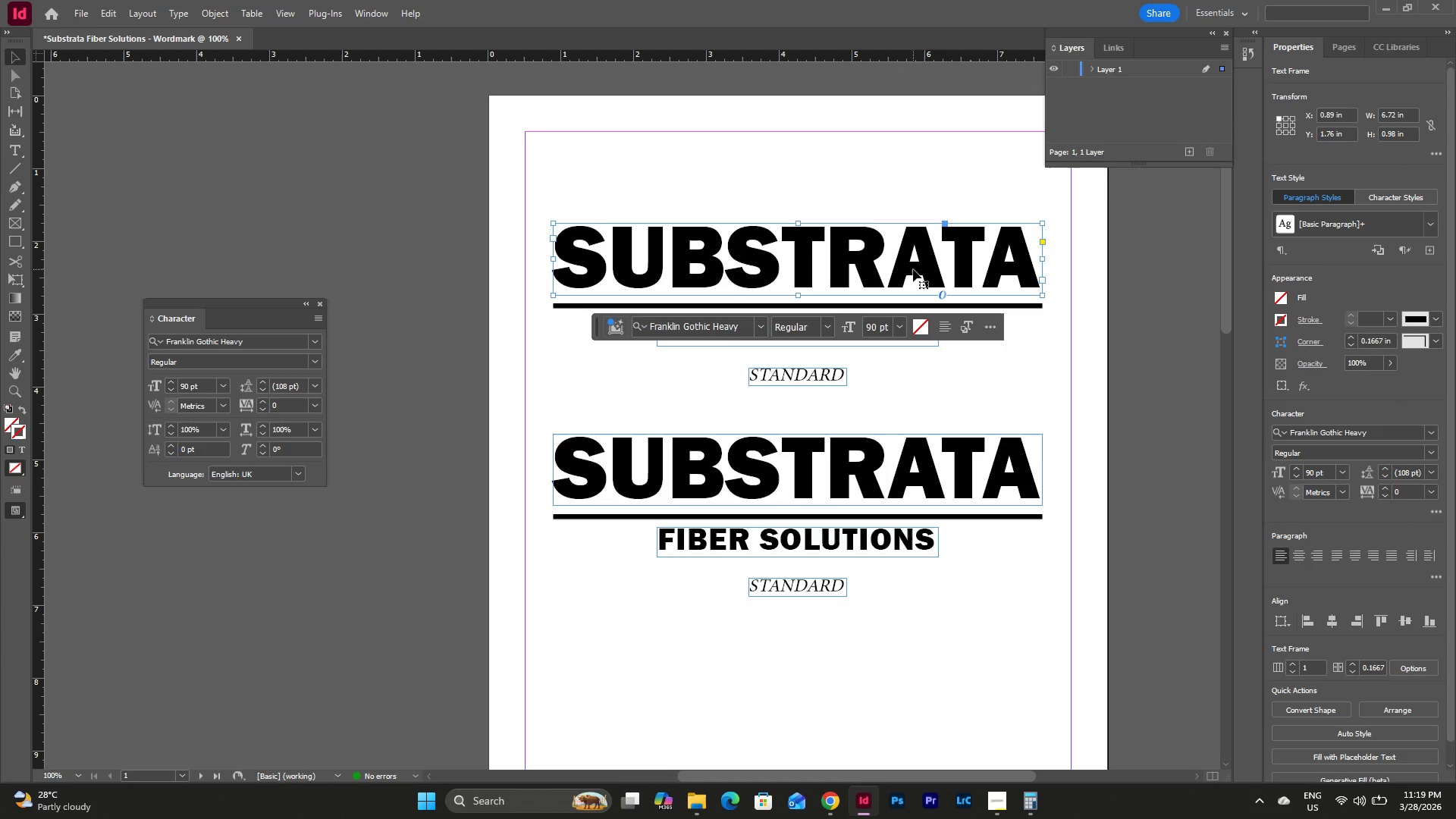 
wait(7.64)
 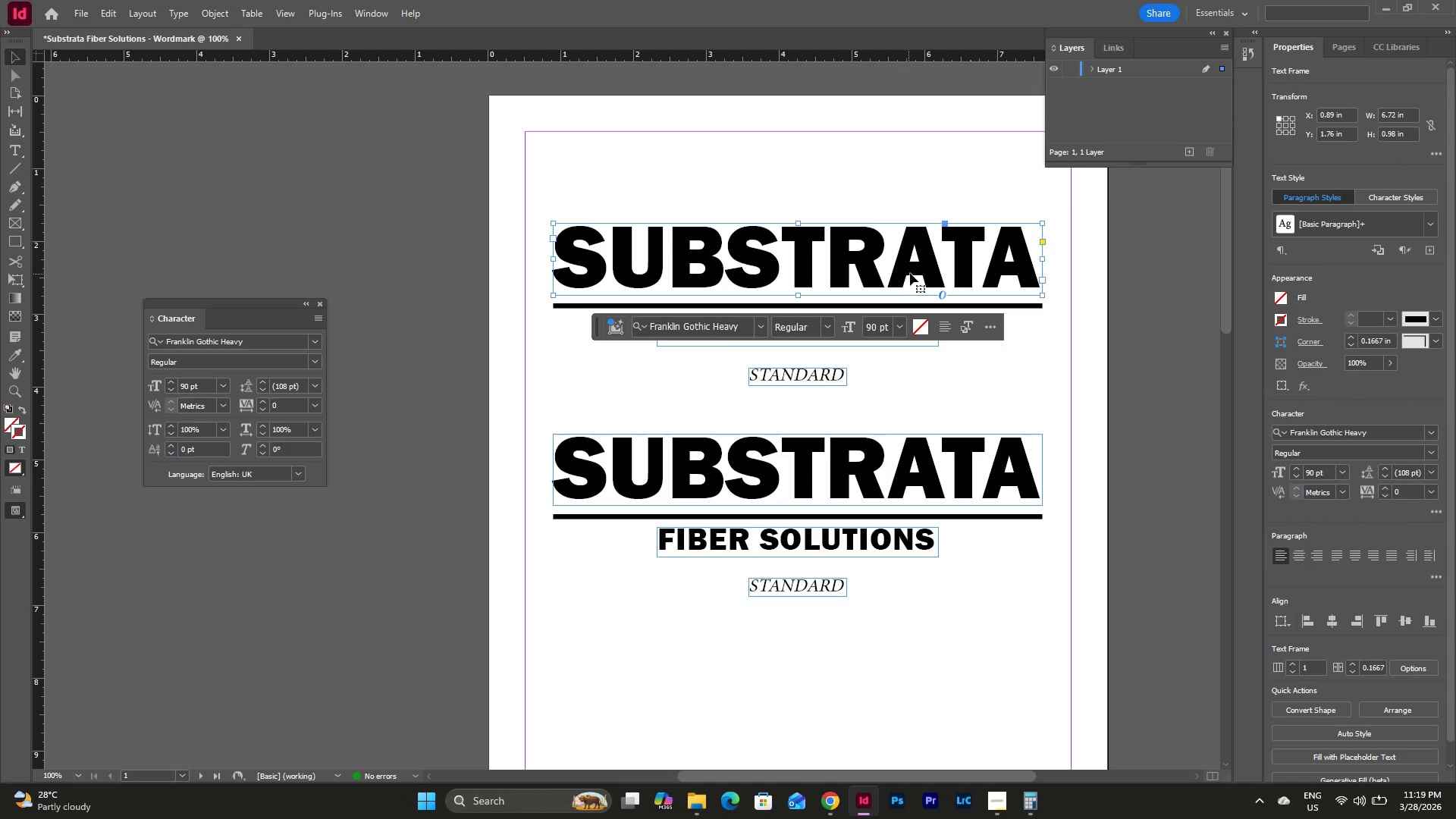 
scroll: coordinate [943, 388], scroll_direction: down, amount: 1.0
 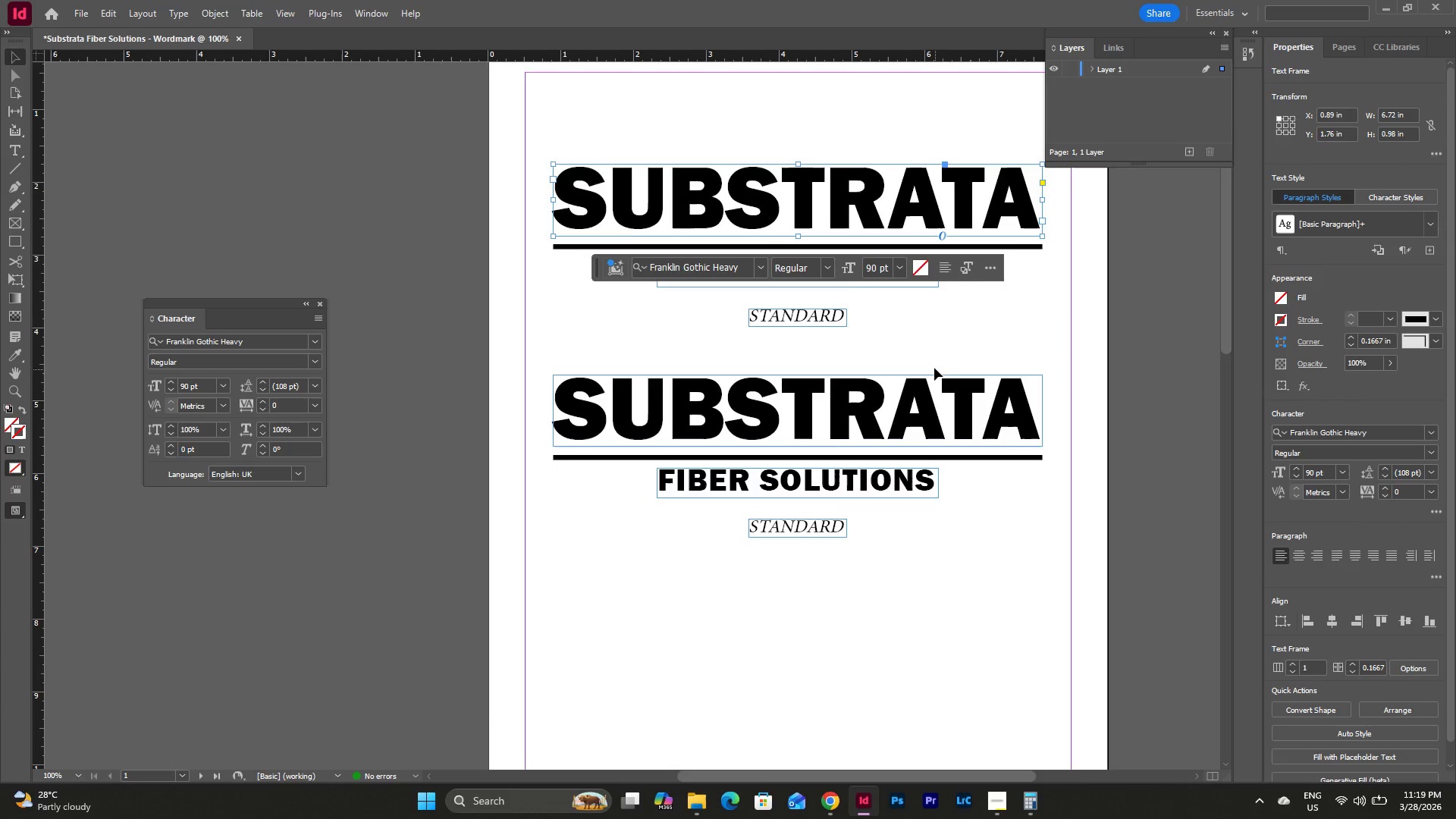 
scroll: coordinate [934, 368], scroll_direction: up, amount: 1.0
 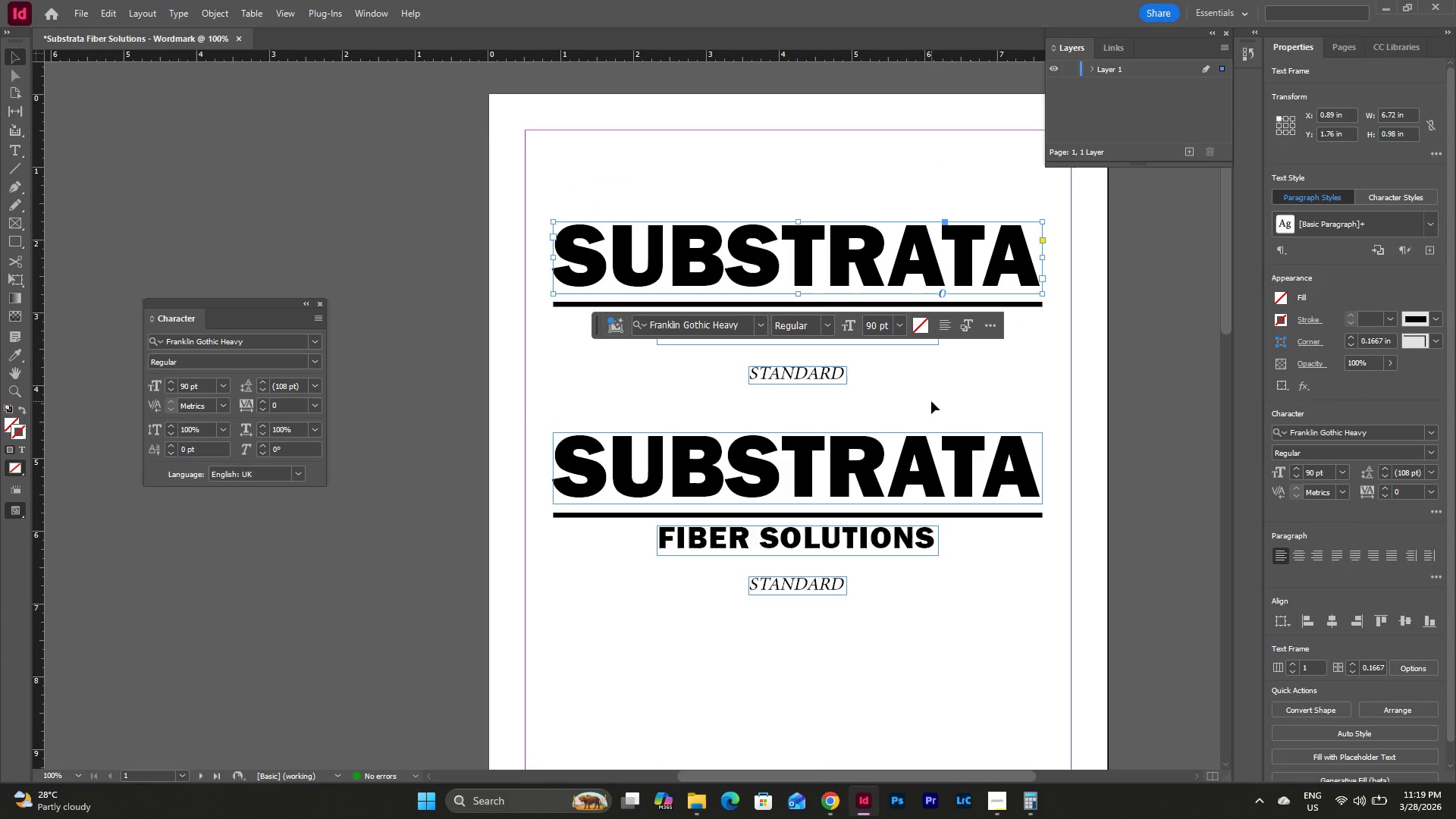 
left_click([931, 400])
 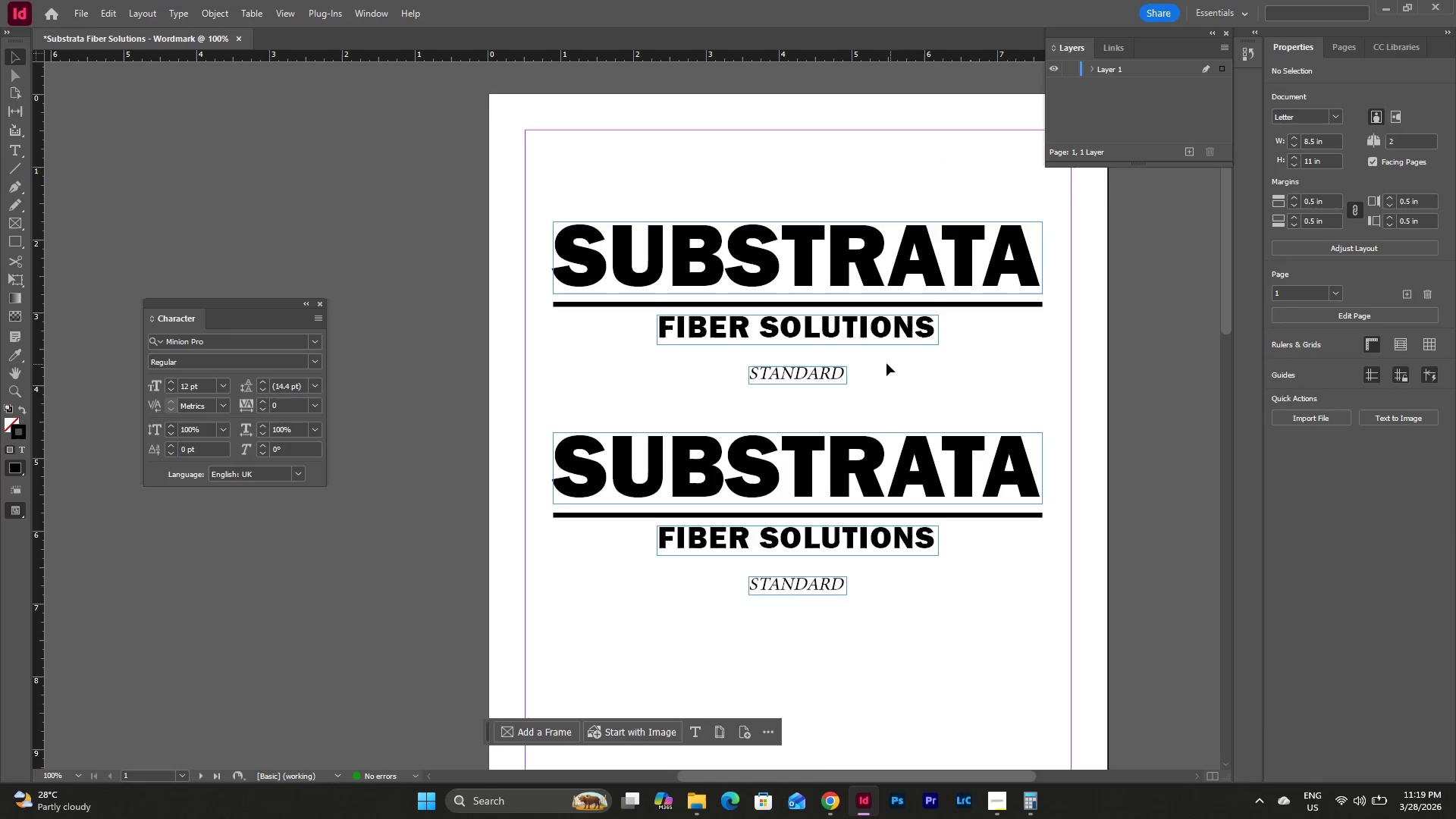 
left_click([863, 324])
 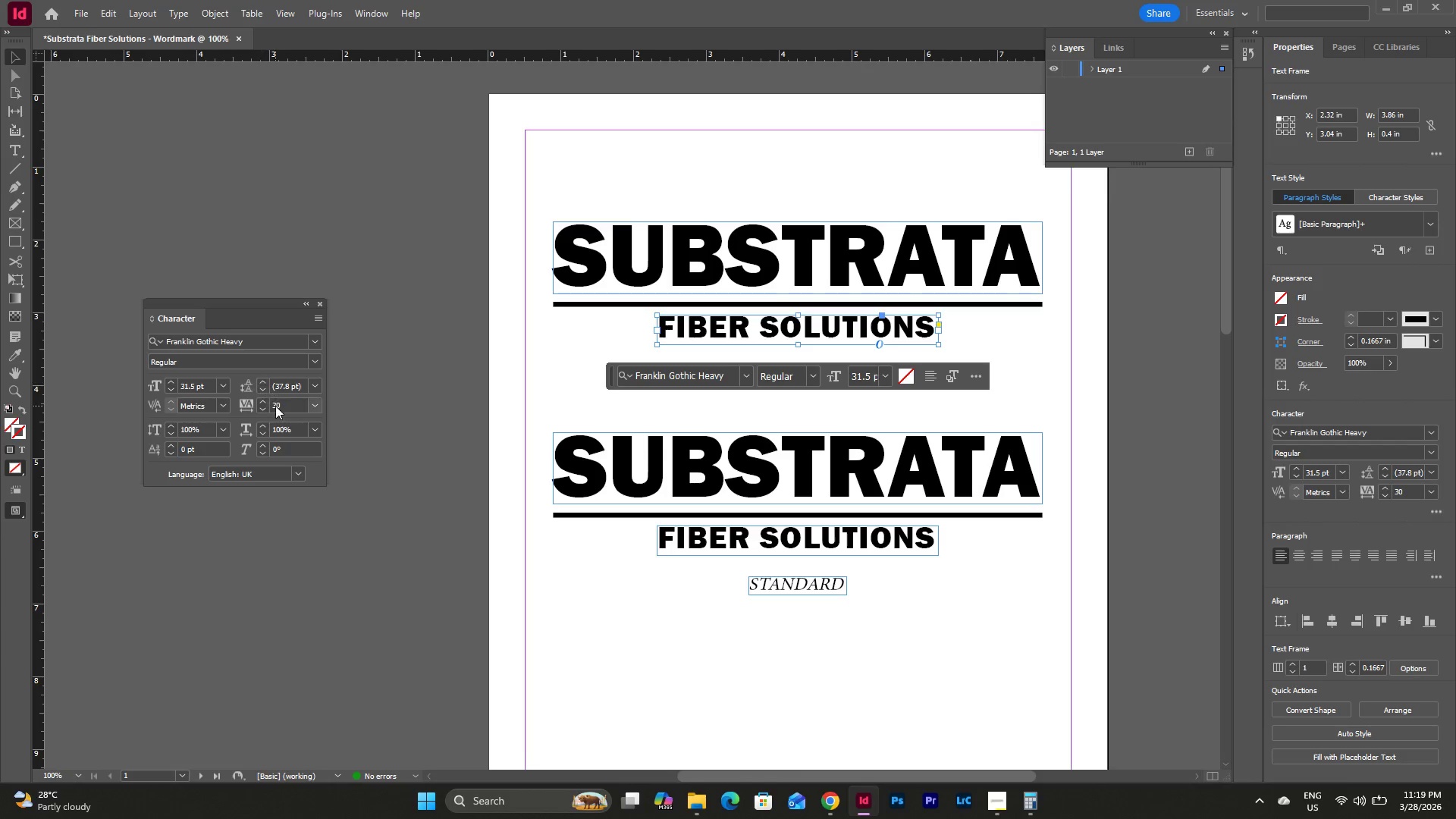 
left_click([264, 400])
 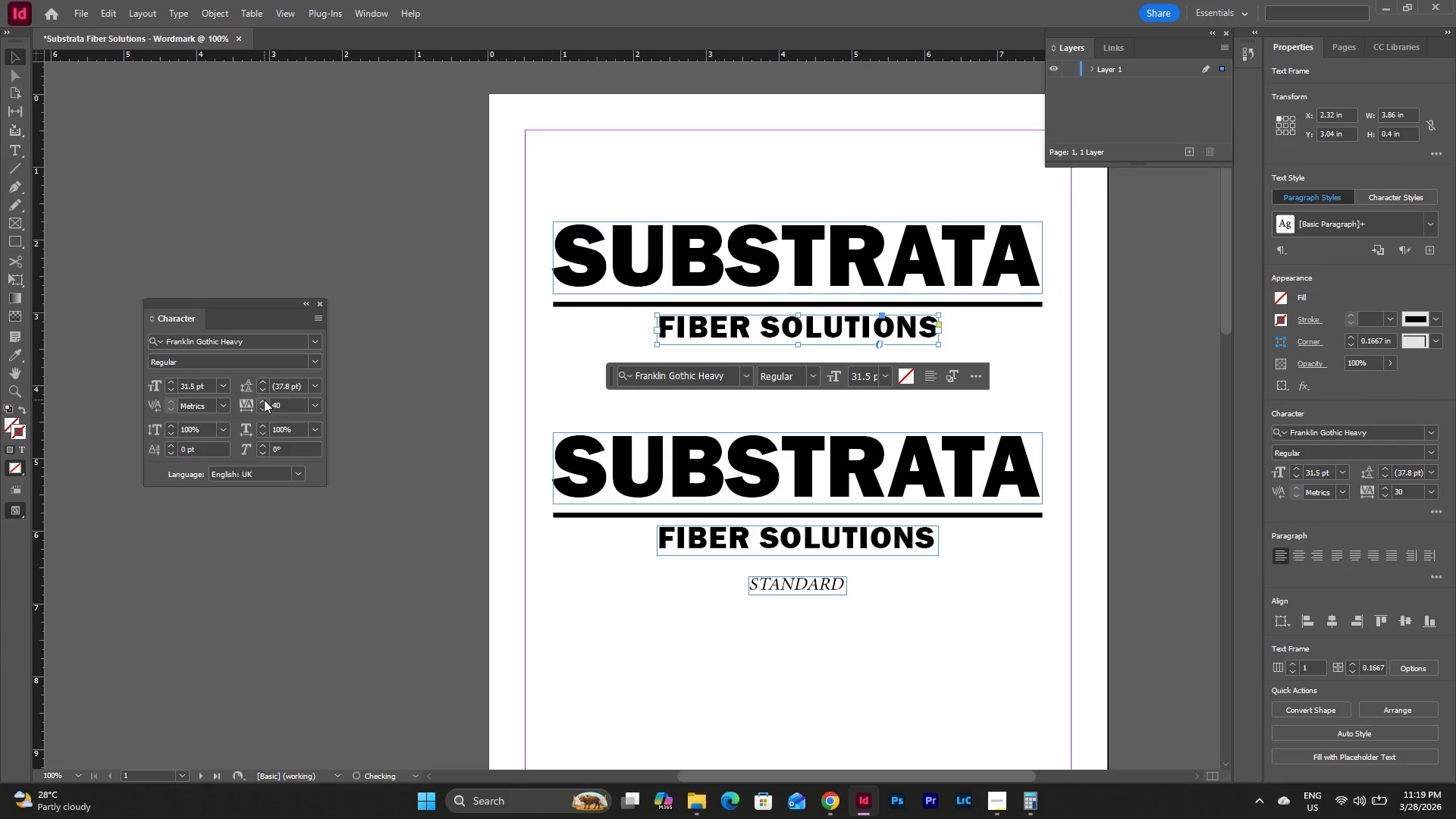 
left_click([264, 400])
 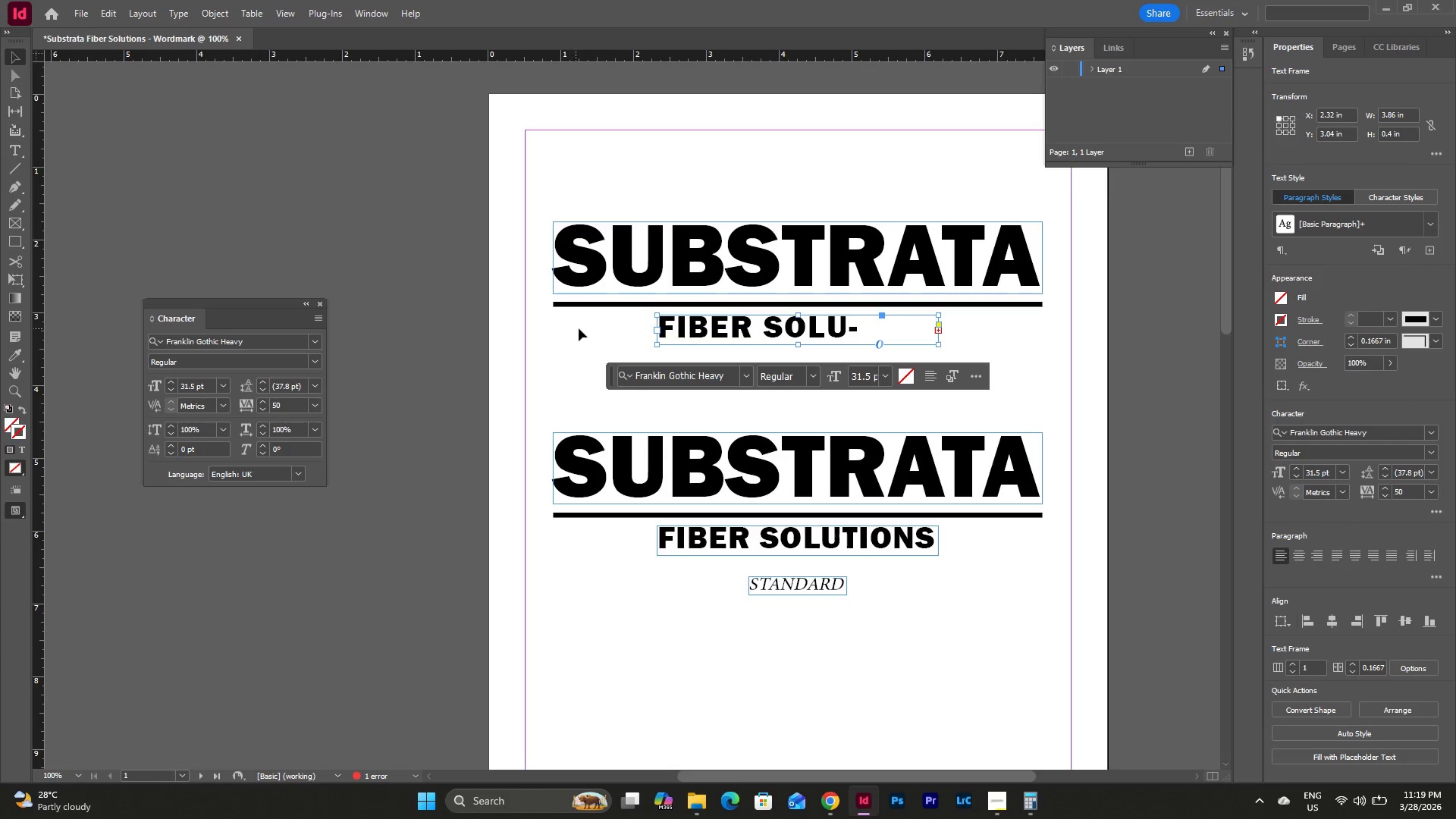 
left_click([653, 330])
 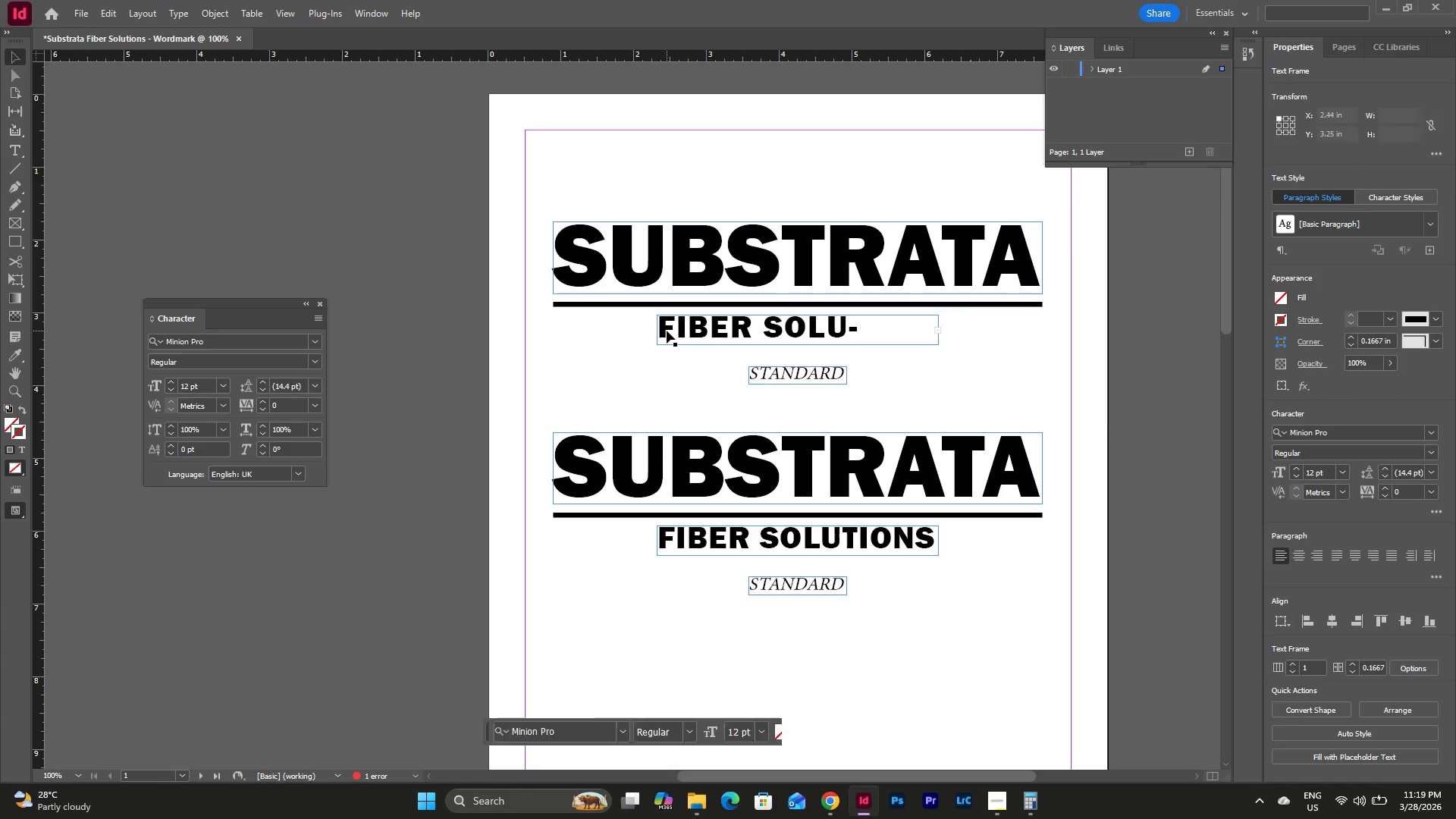 
left_click([664, 330])
 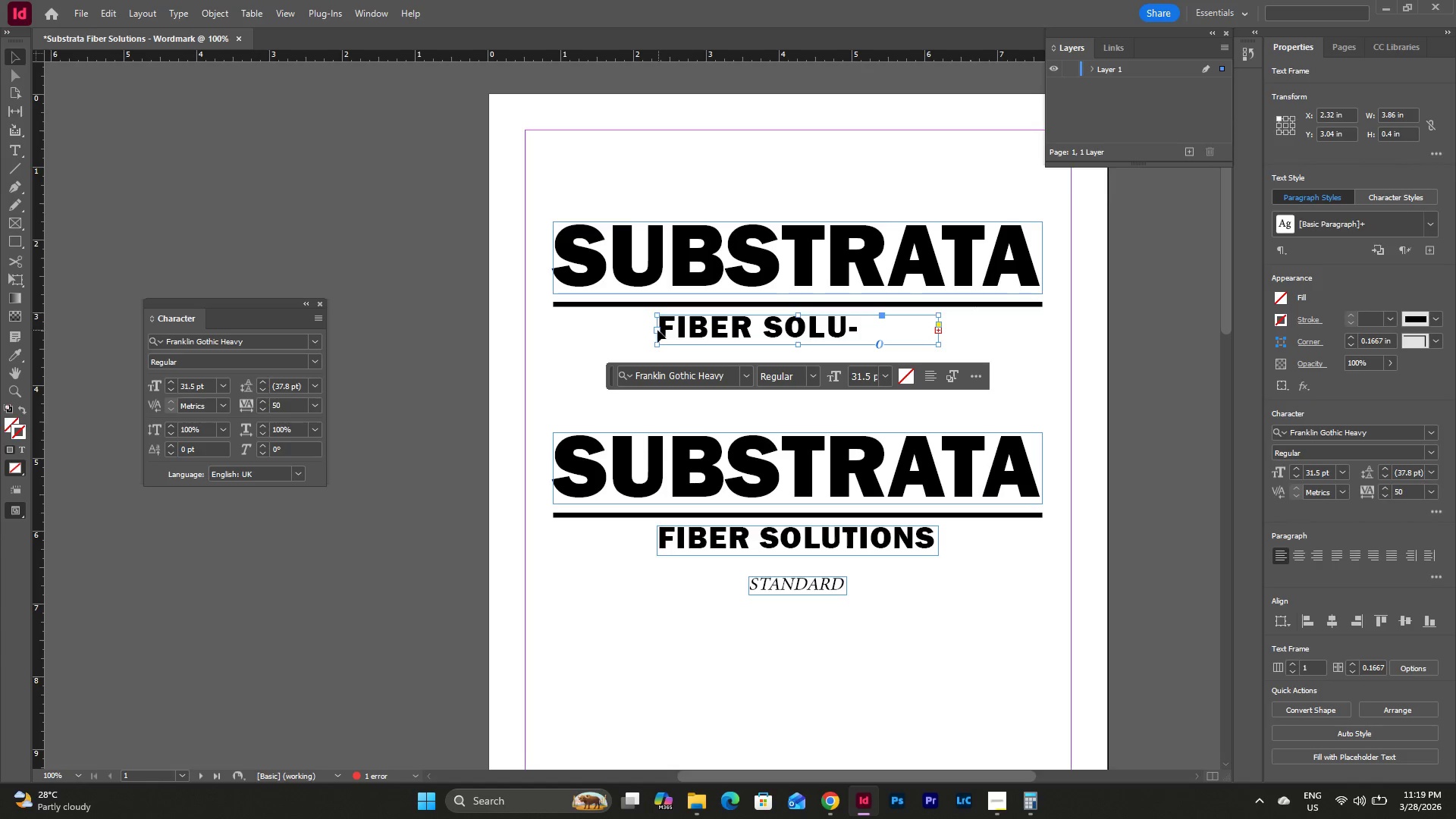 
left_click_drag(start_coordinate=[657, 329], to_coordinate=[621, 327])
 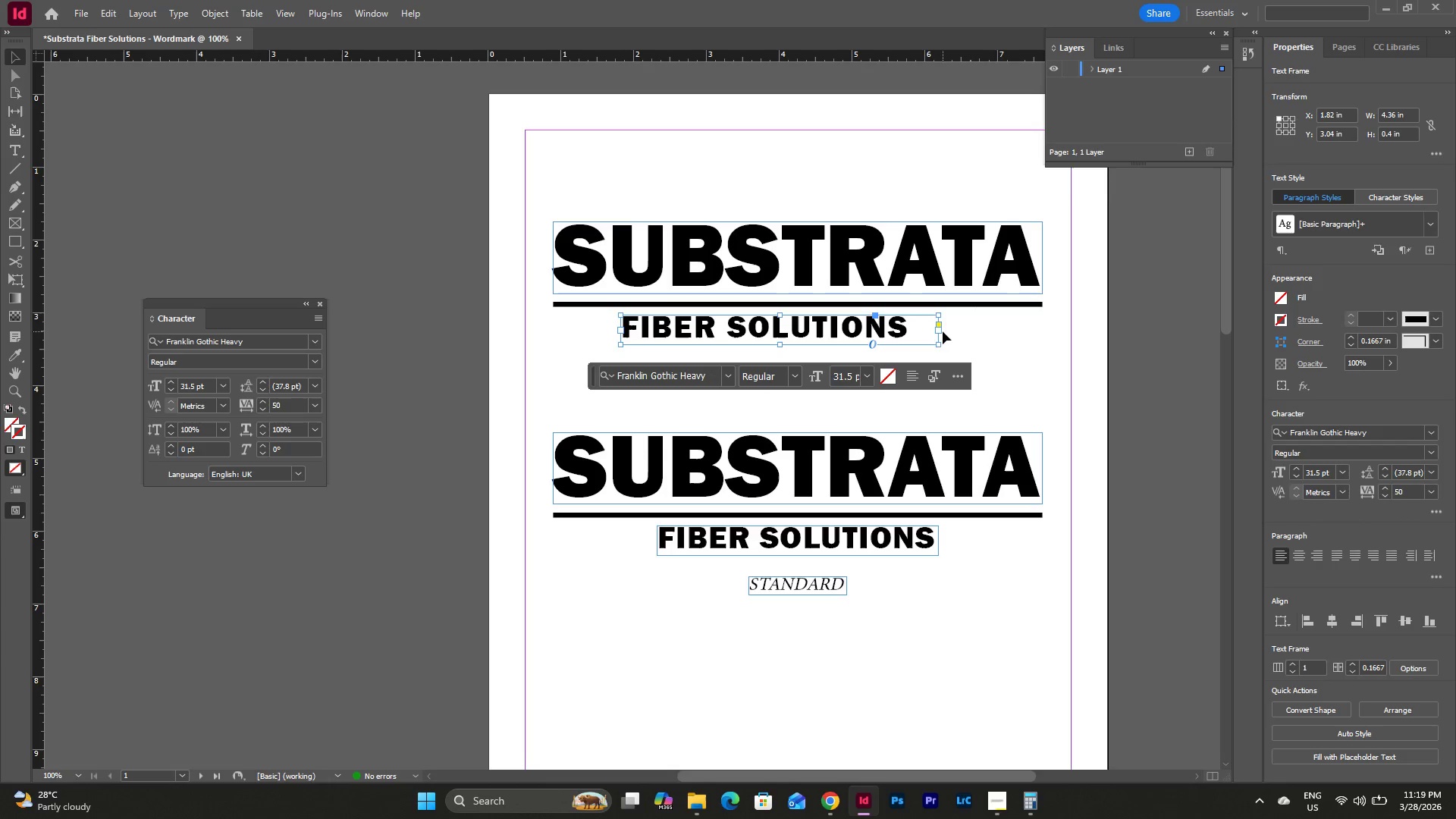 
left_click_drag(start_coordinate=[937, 331], to_coordinate=[910, 331])
 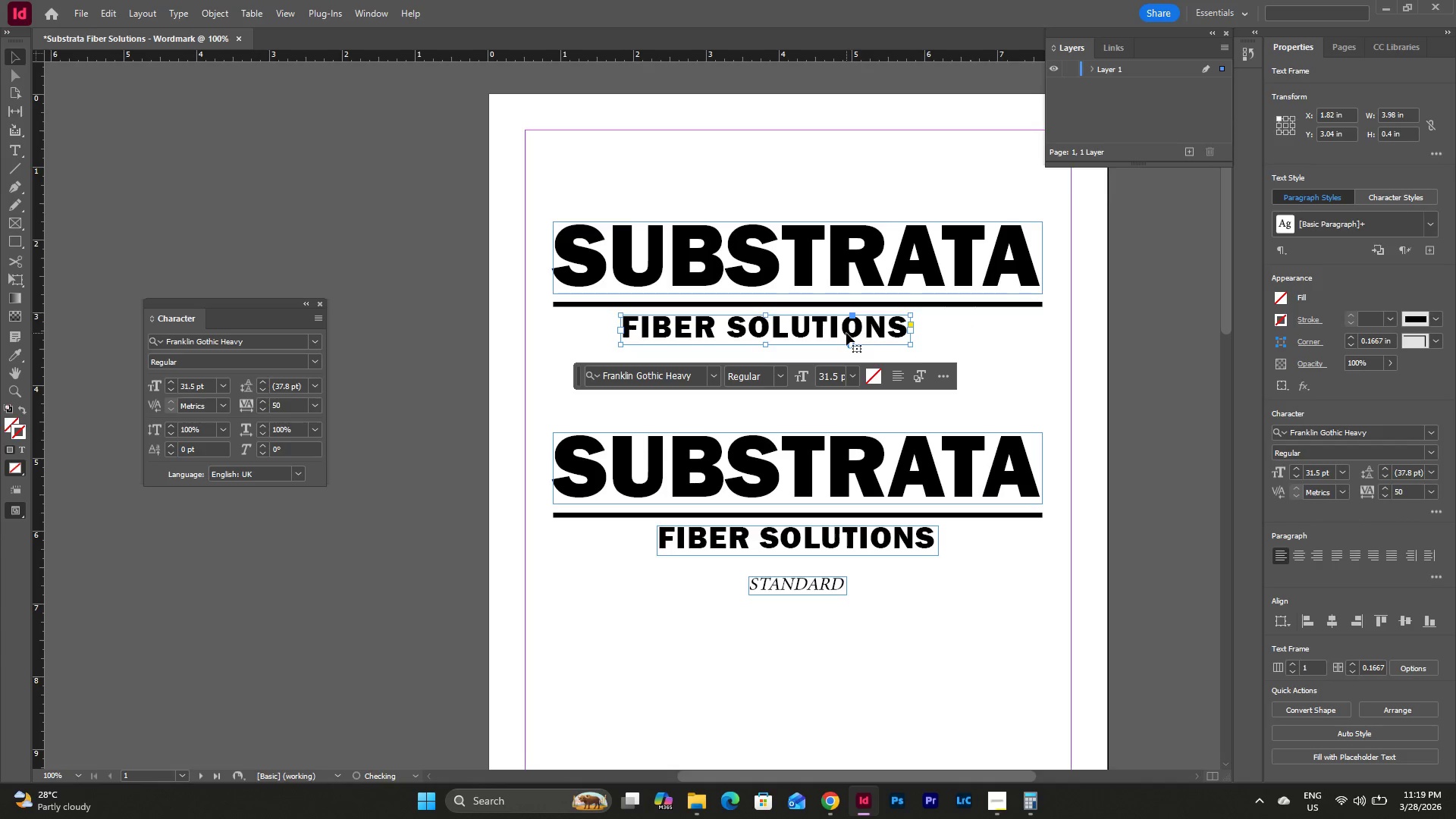 
left_click_drag(start_coordinate=[846, 333], to_coordinate=[880, 332])
 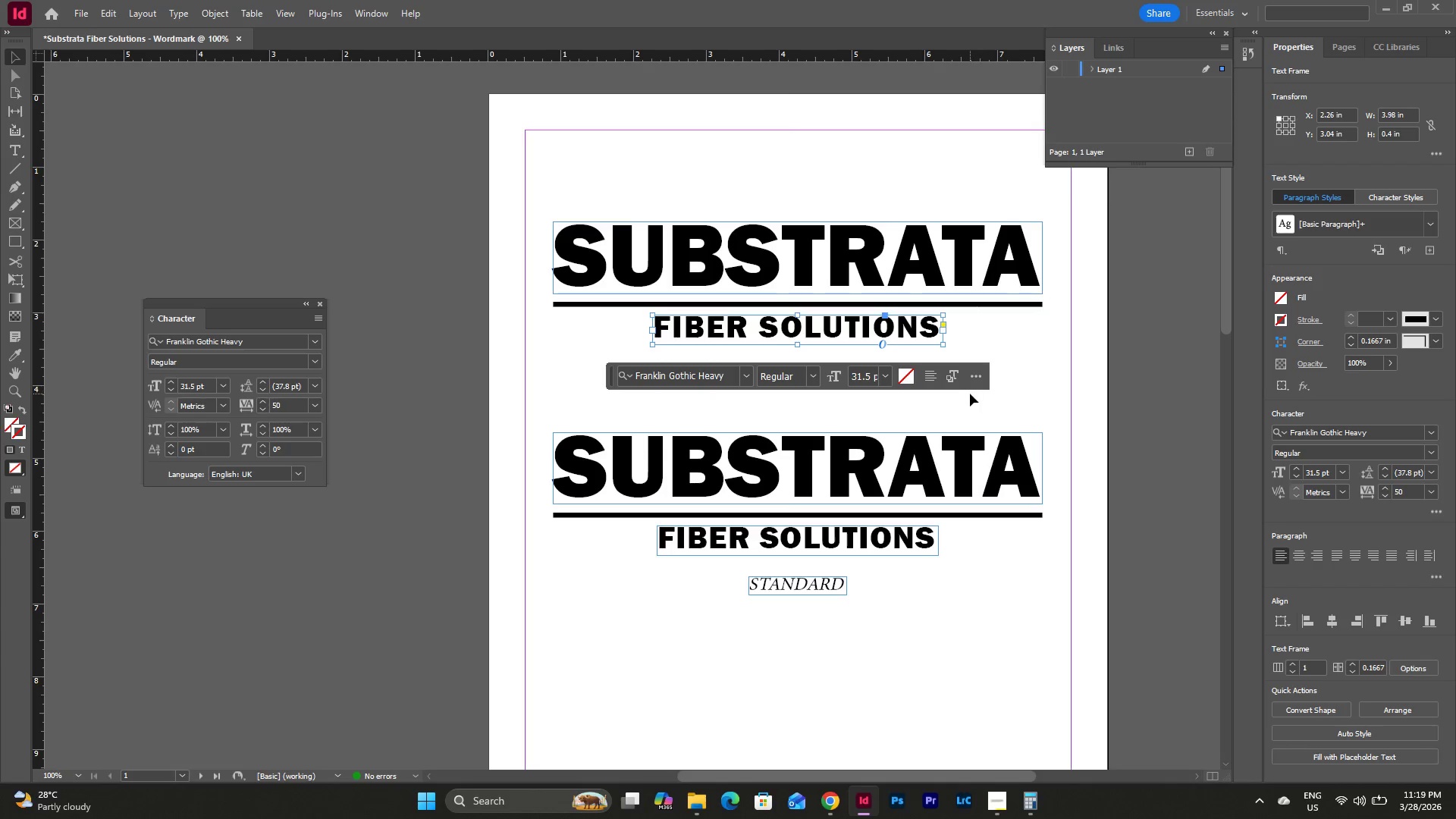 
left_click([984, 604])
 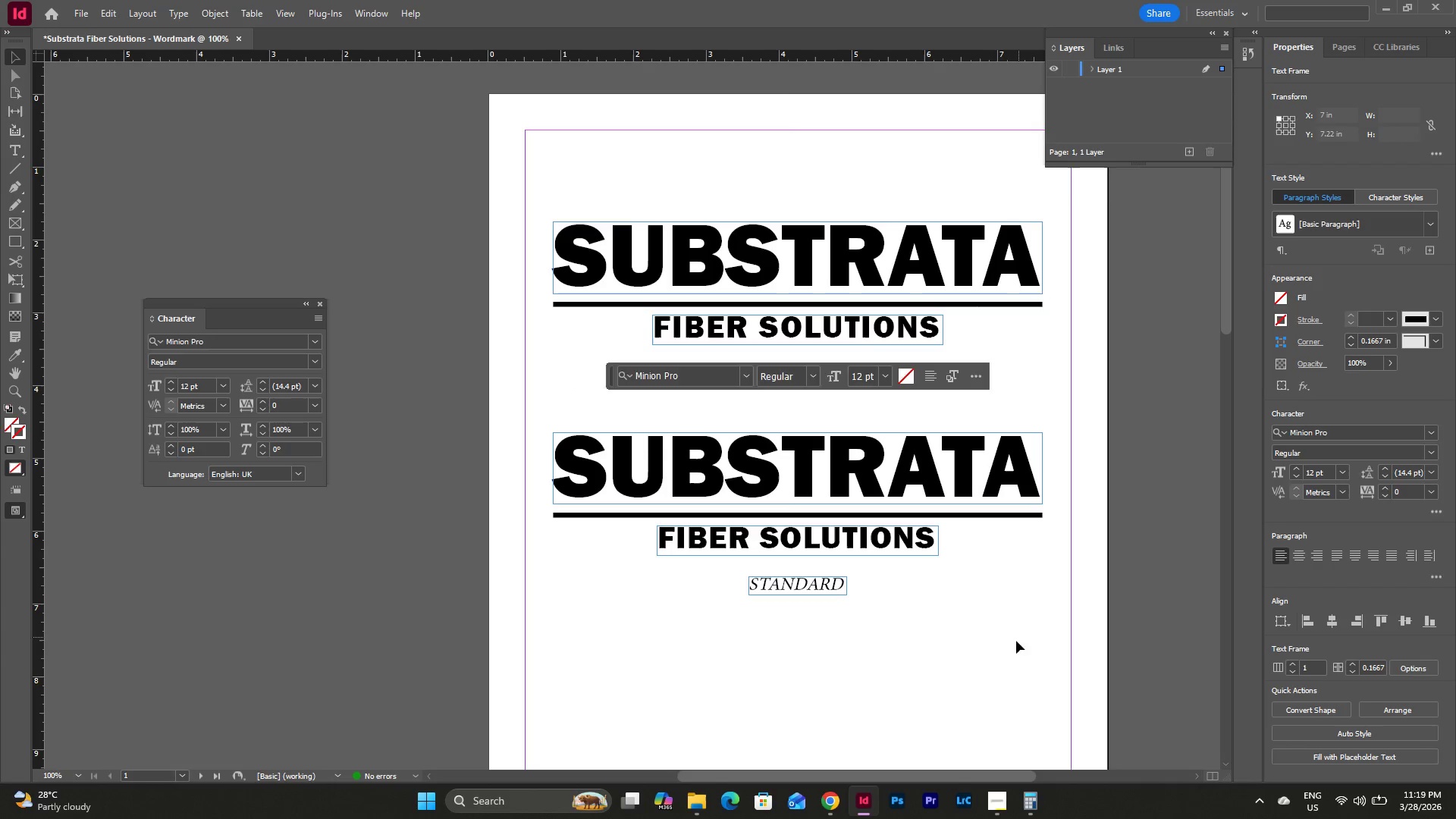 
left_click_drag(start_coordinate=[1014, 642], to_coordinate=[642, 450])
 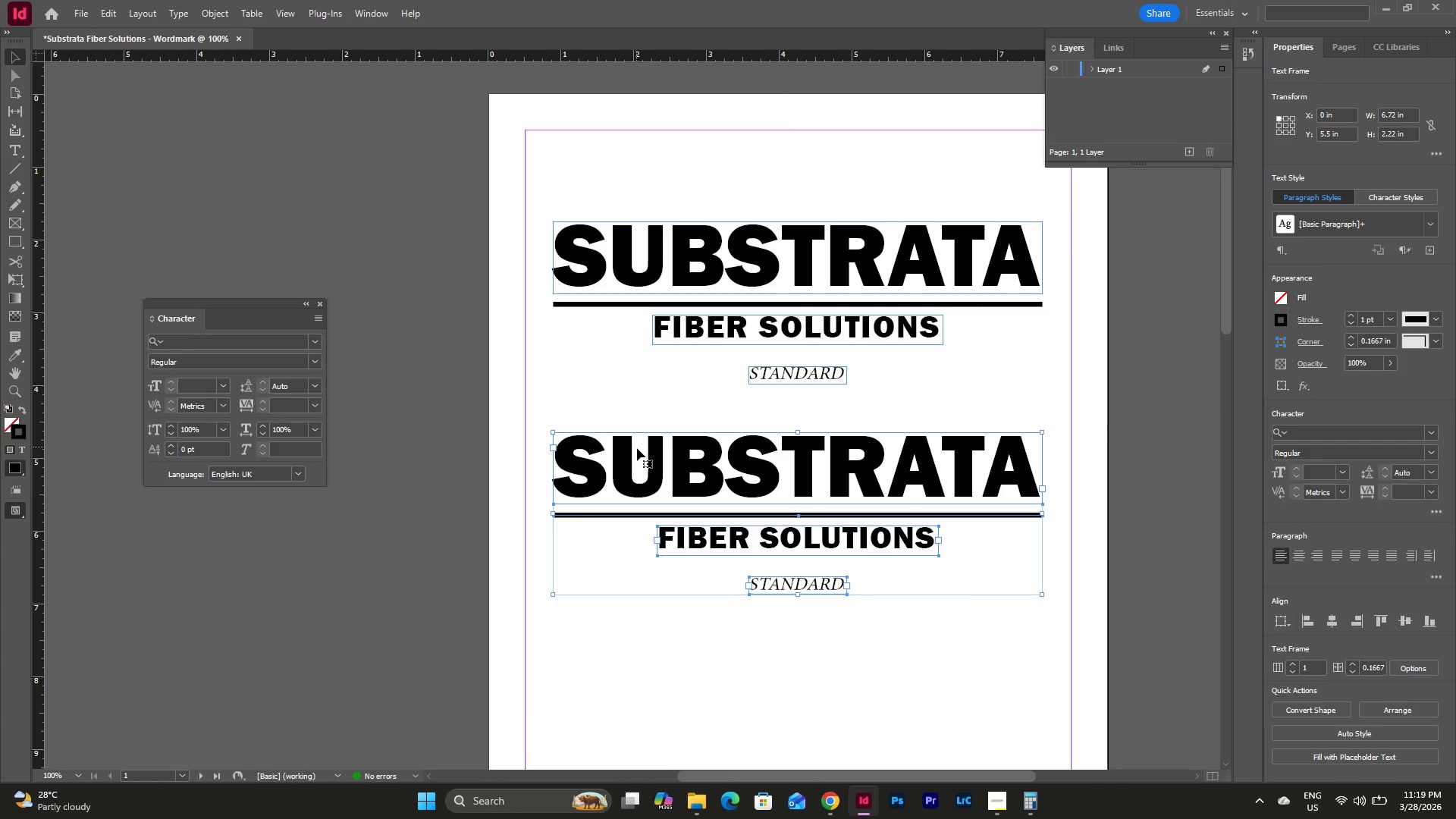 
key(Backspace)
 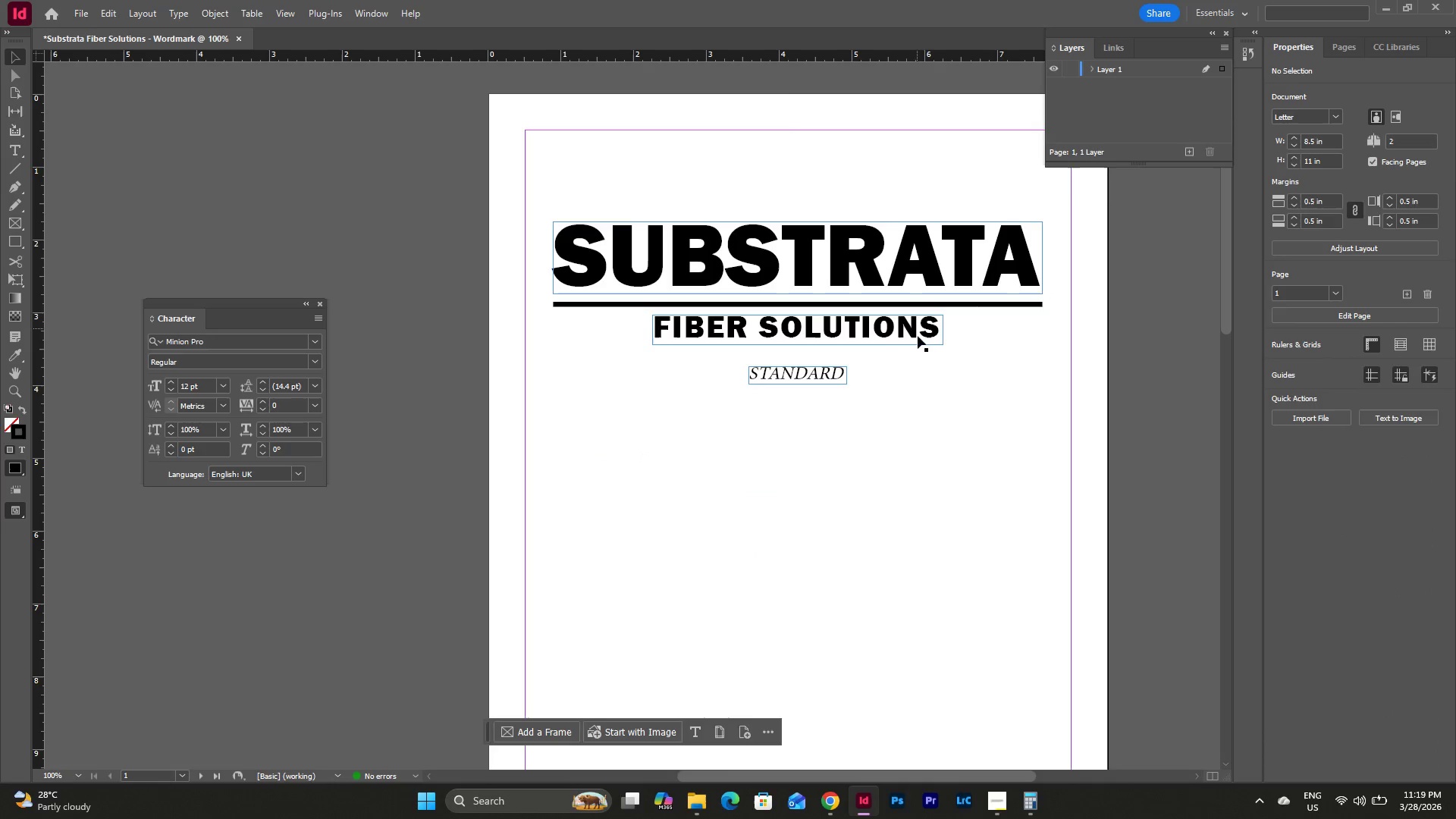 
left_click([952, 406])
 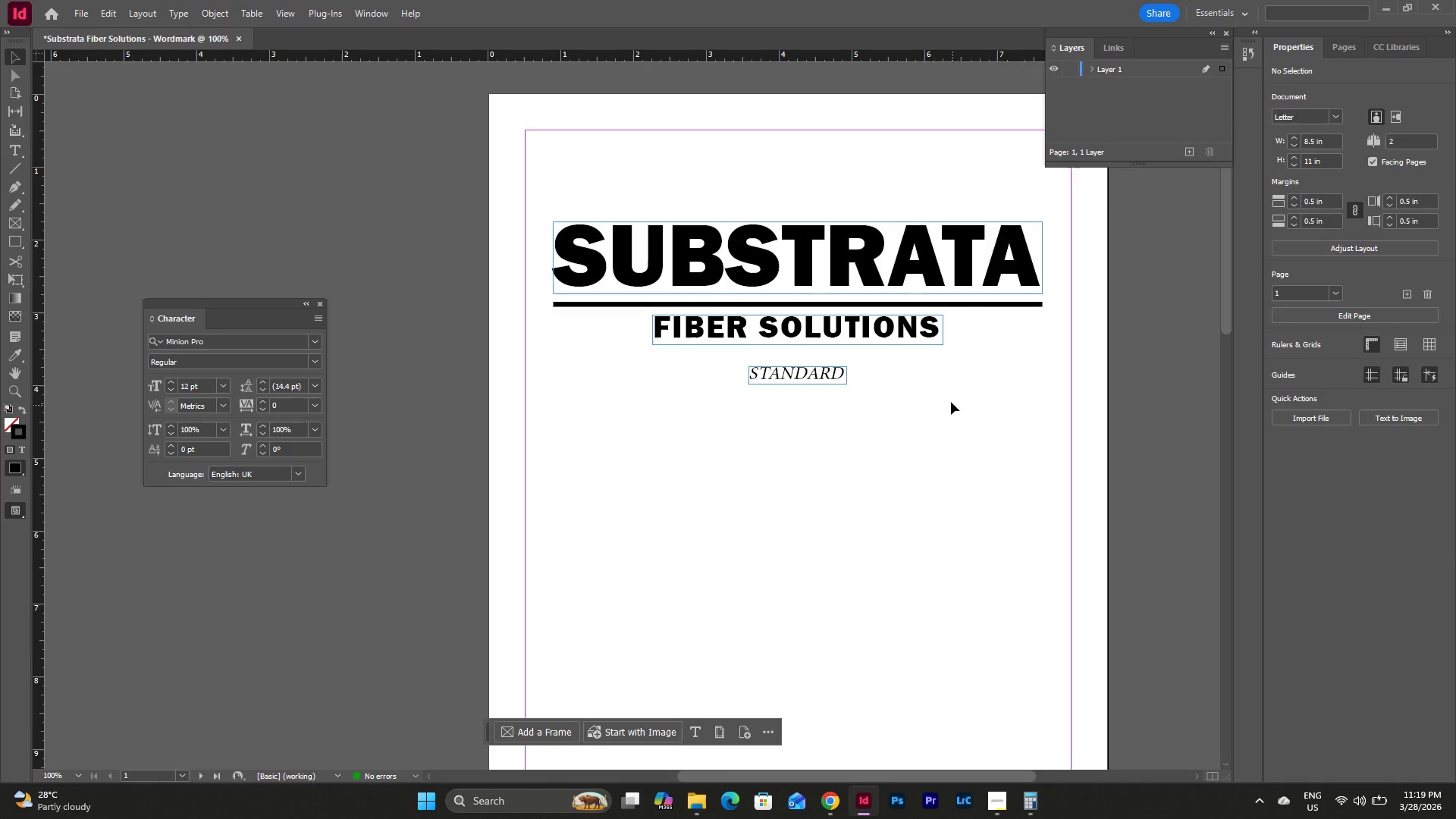 
scroll: coordinate [951, 400], scroll_direction: up, amount: 2.0
 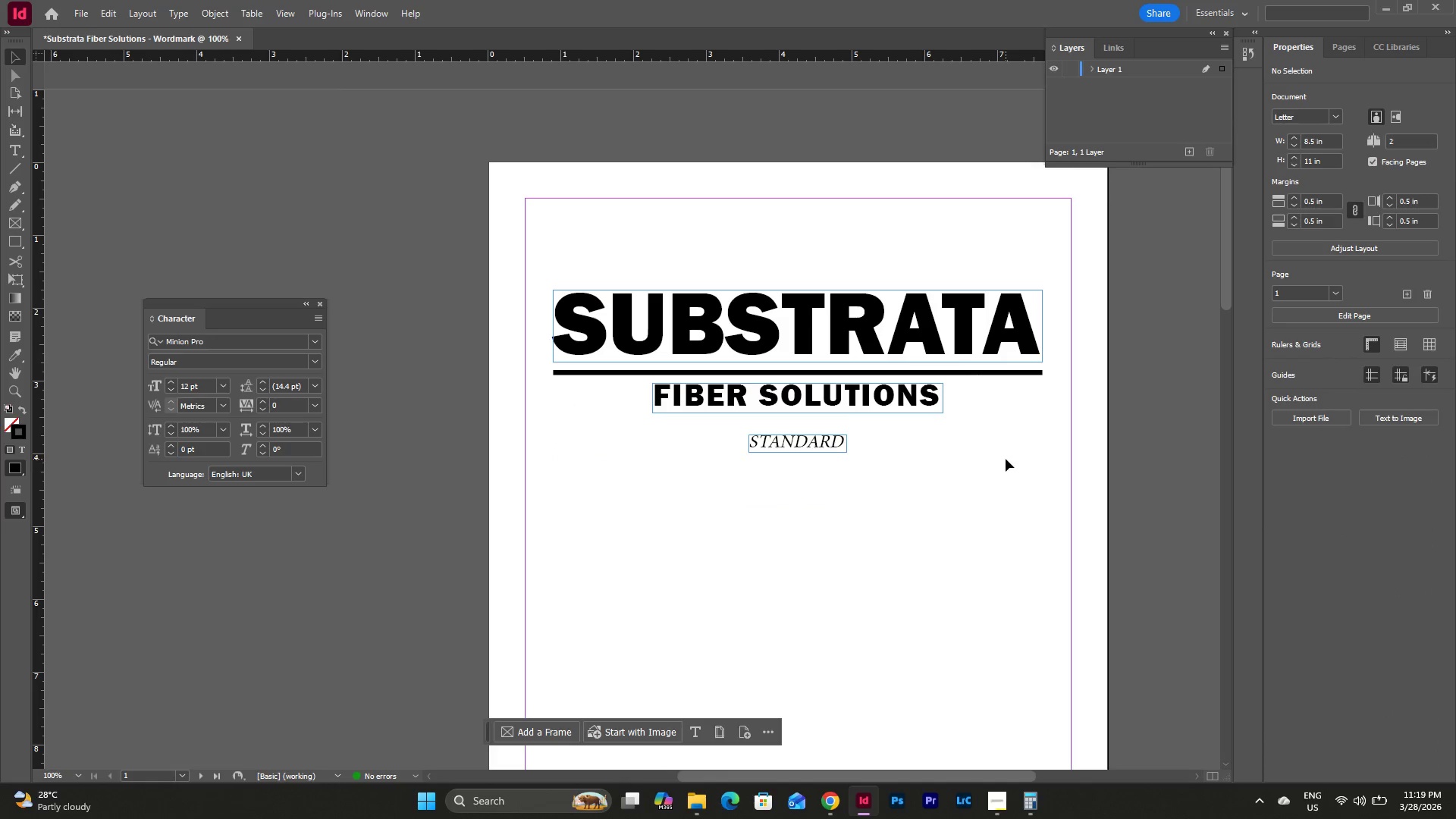 
left_click([1001, 457])
 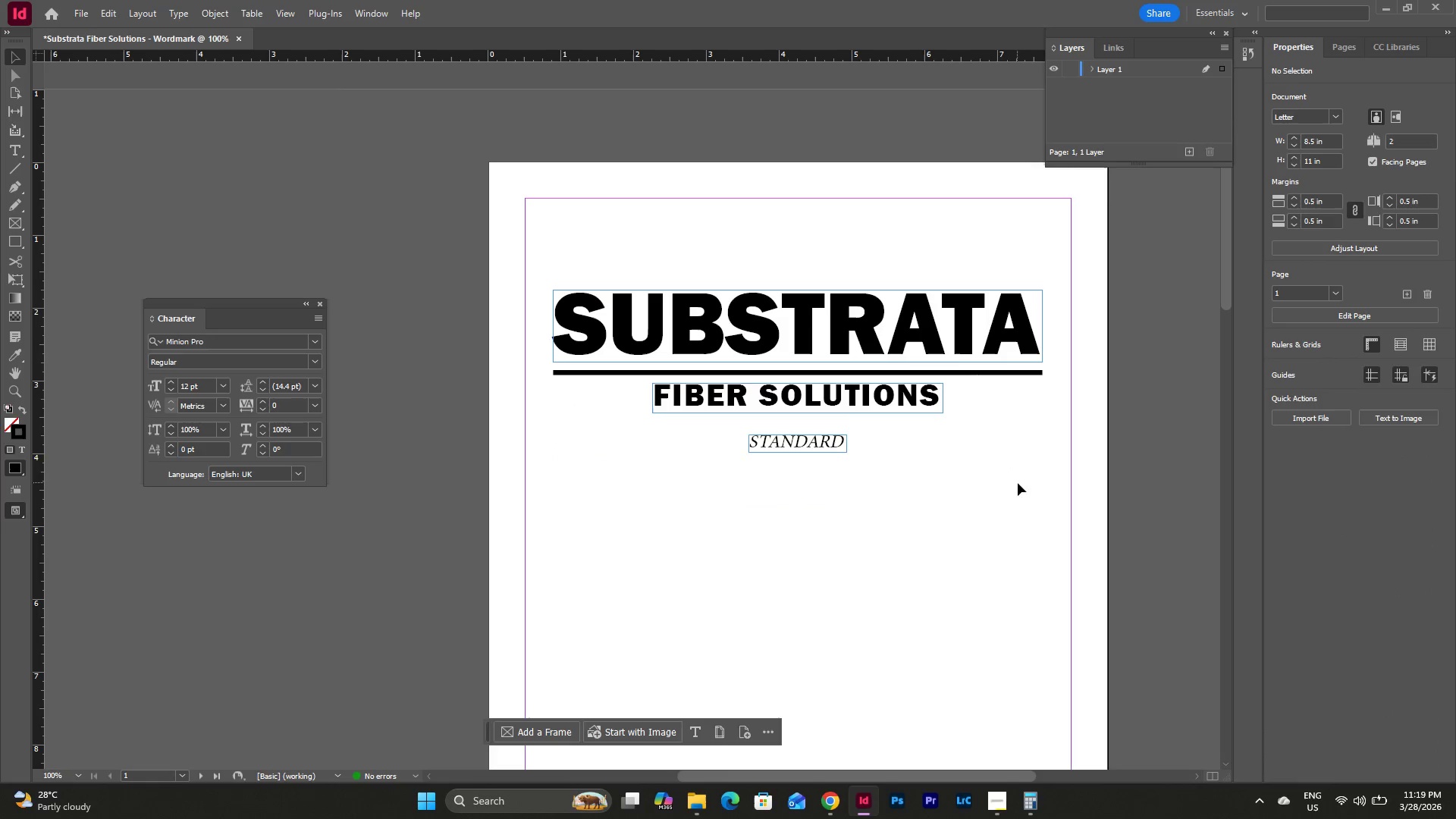 
left_click_drag(start_coordinate=[1018, 482], to_coordinate=[853, 538])
 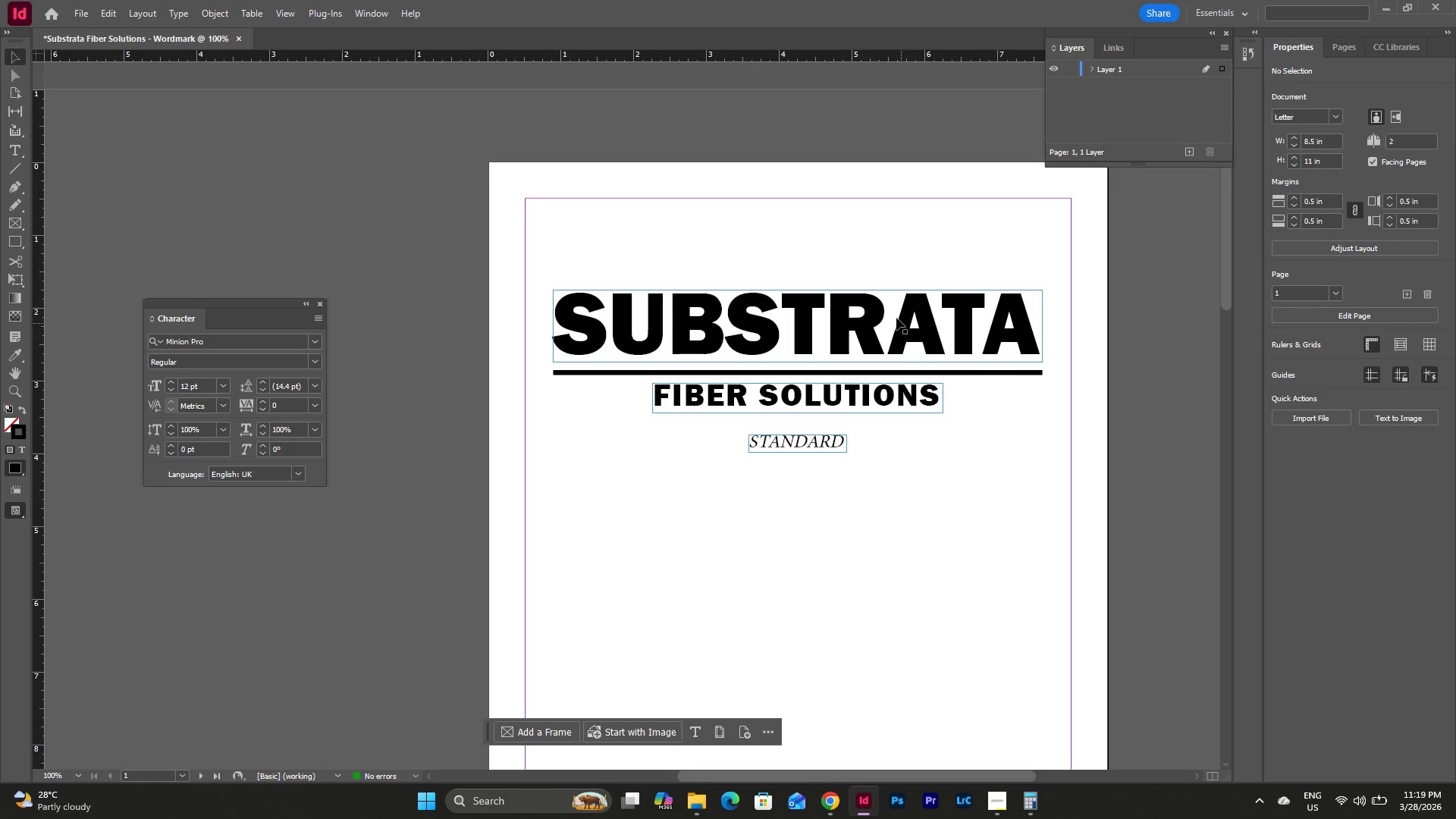 
left_click([896, 316])
 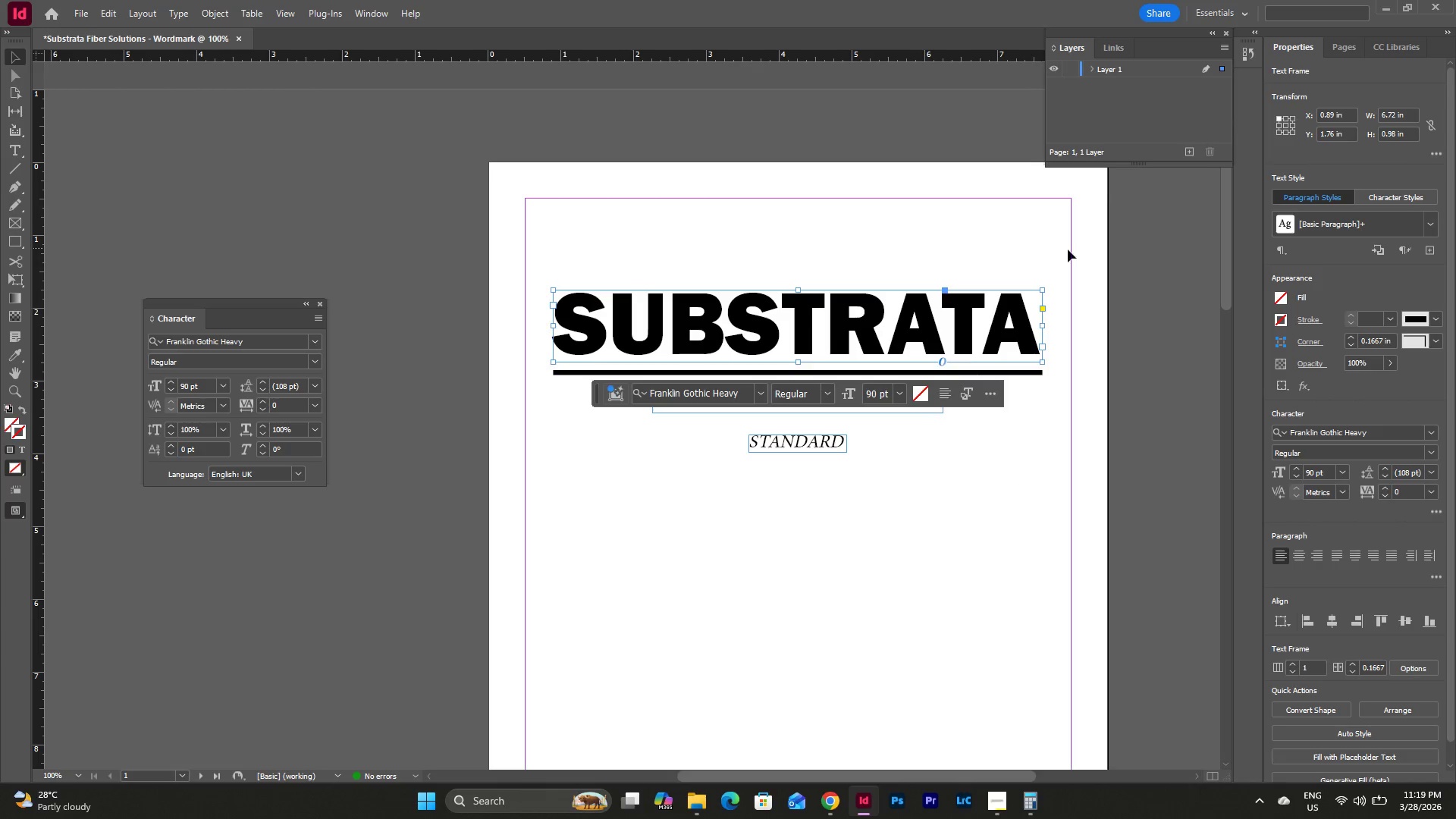 
double_click([964, 315])
 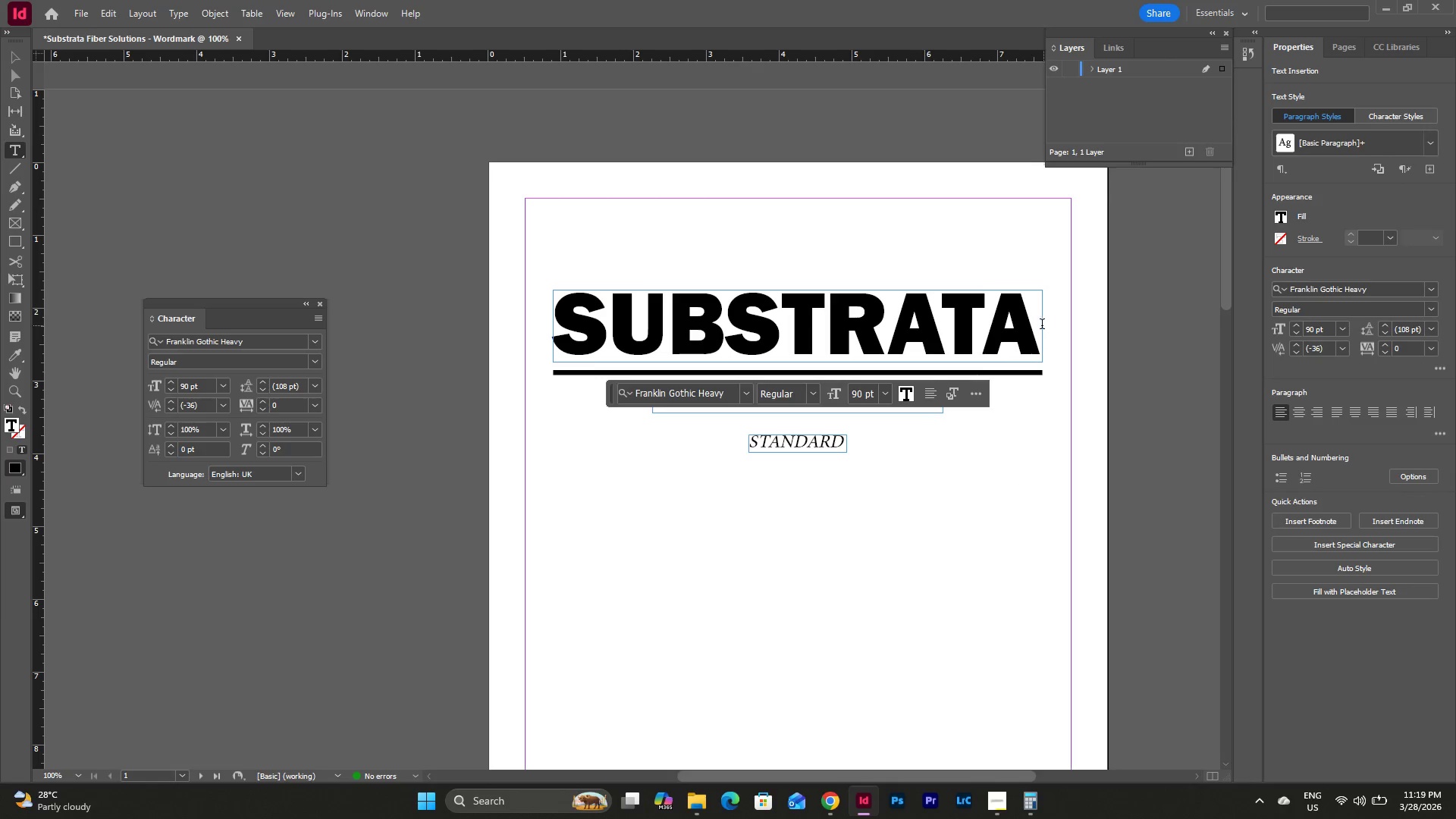 
left_click_drag(start_coordinate=[1037, 324], to_coordinate=[544, 314])
 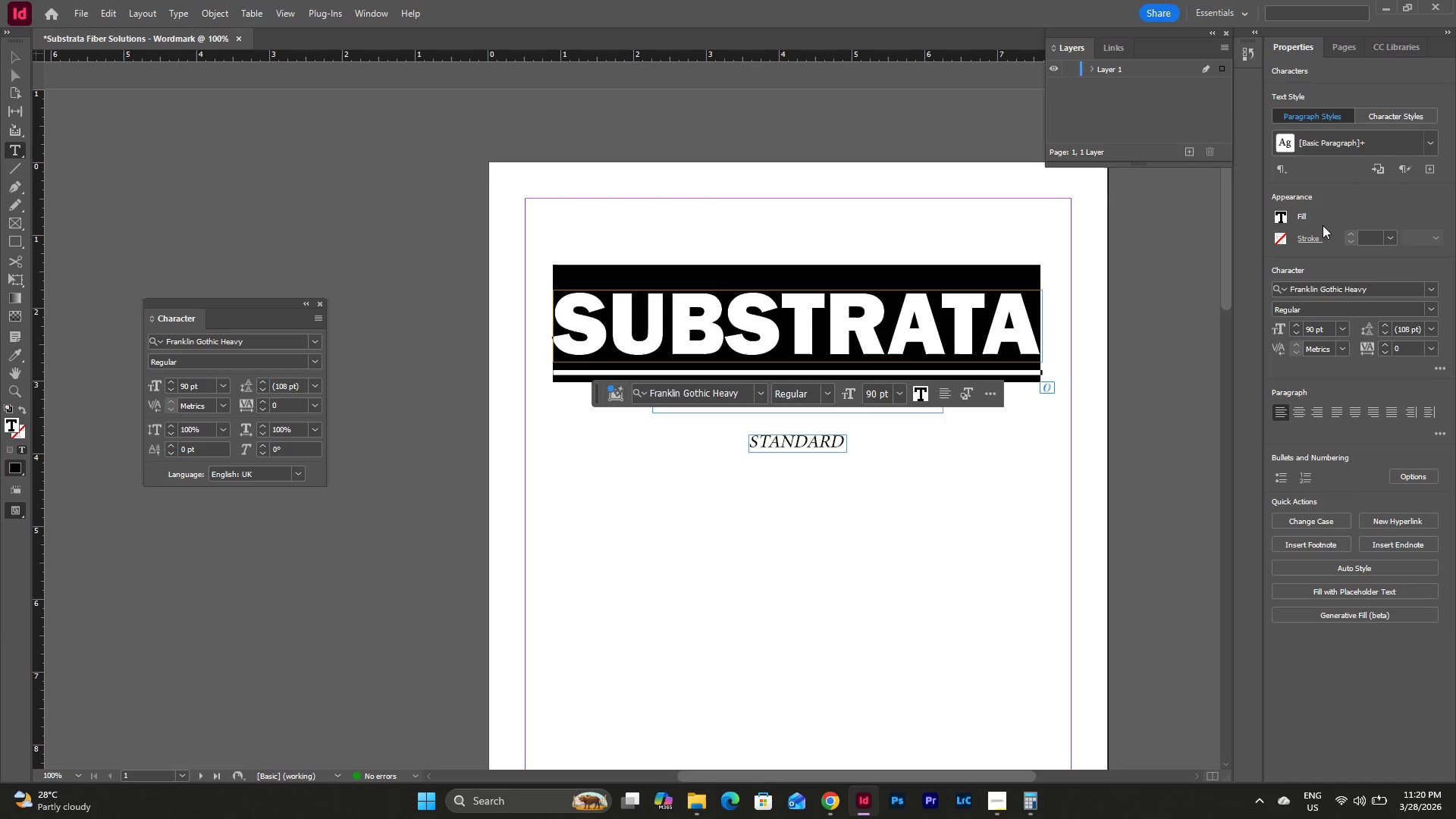 
left_click([1282, 215])
 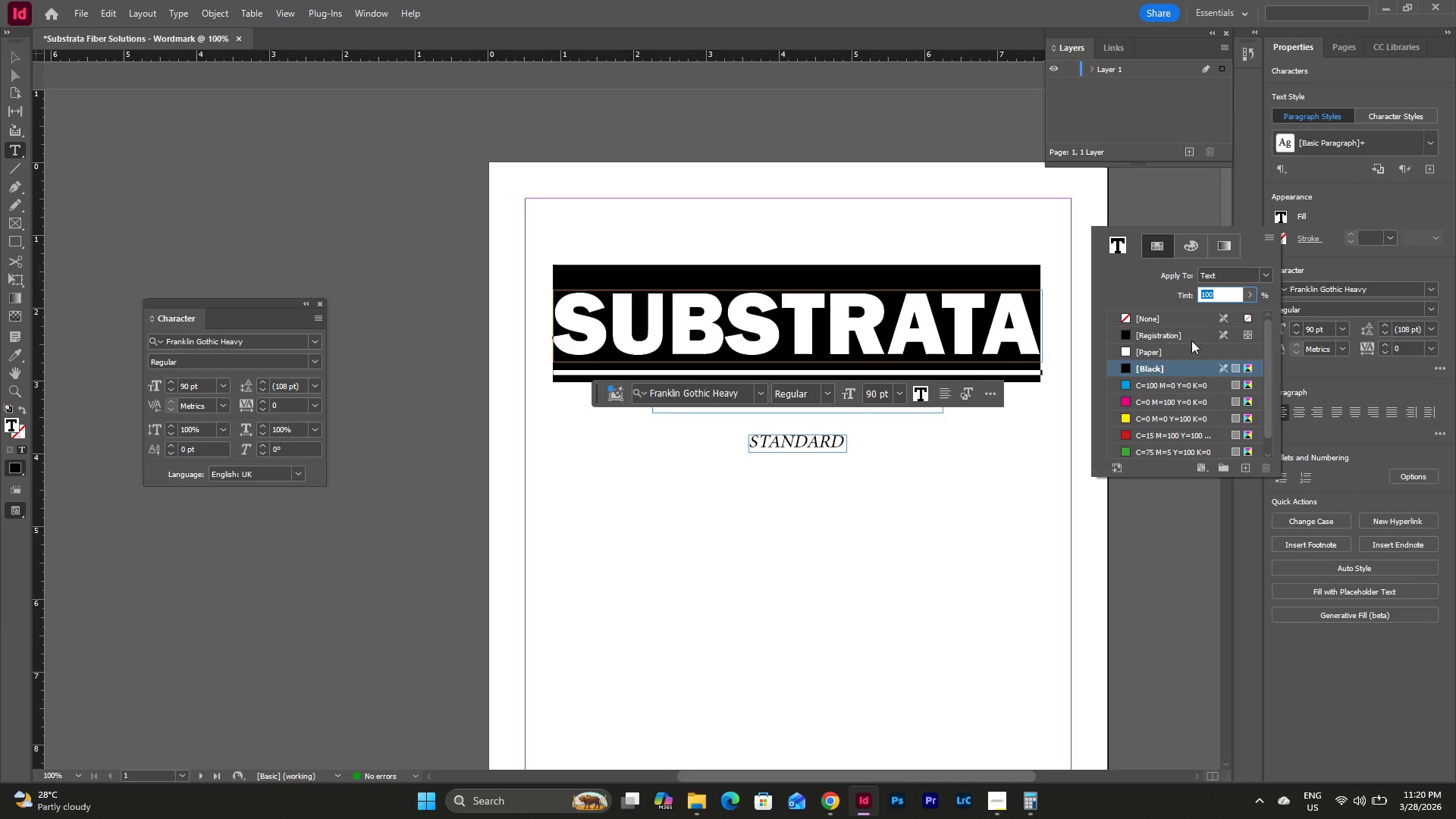 
left_click([1159, 371])
 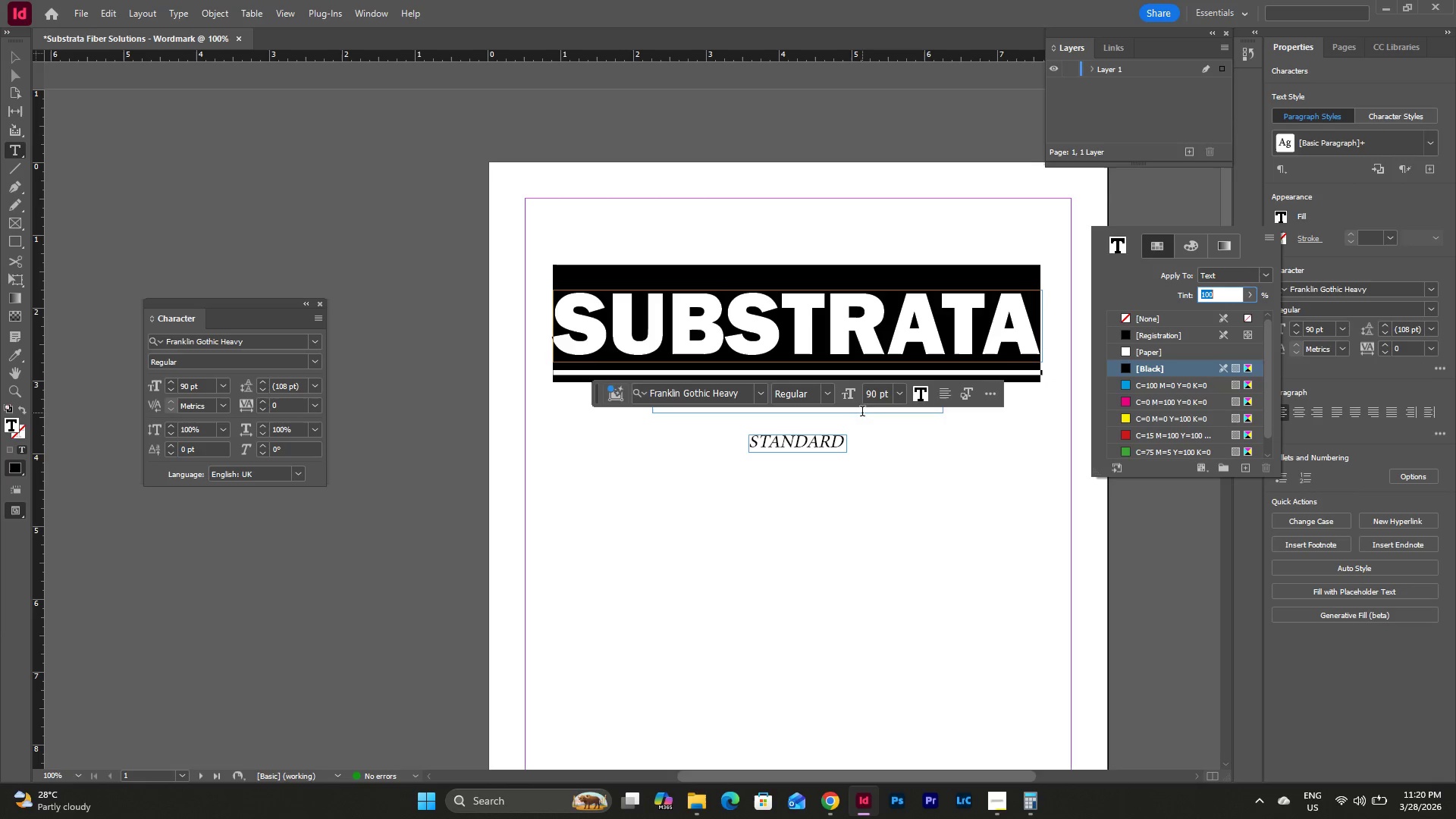 
left_click([863, 410])
 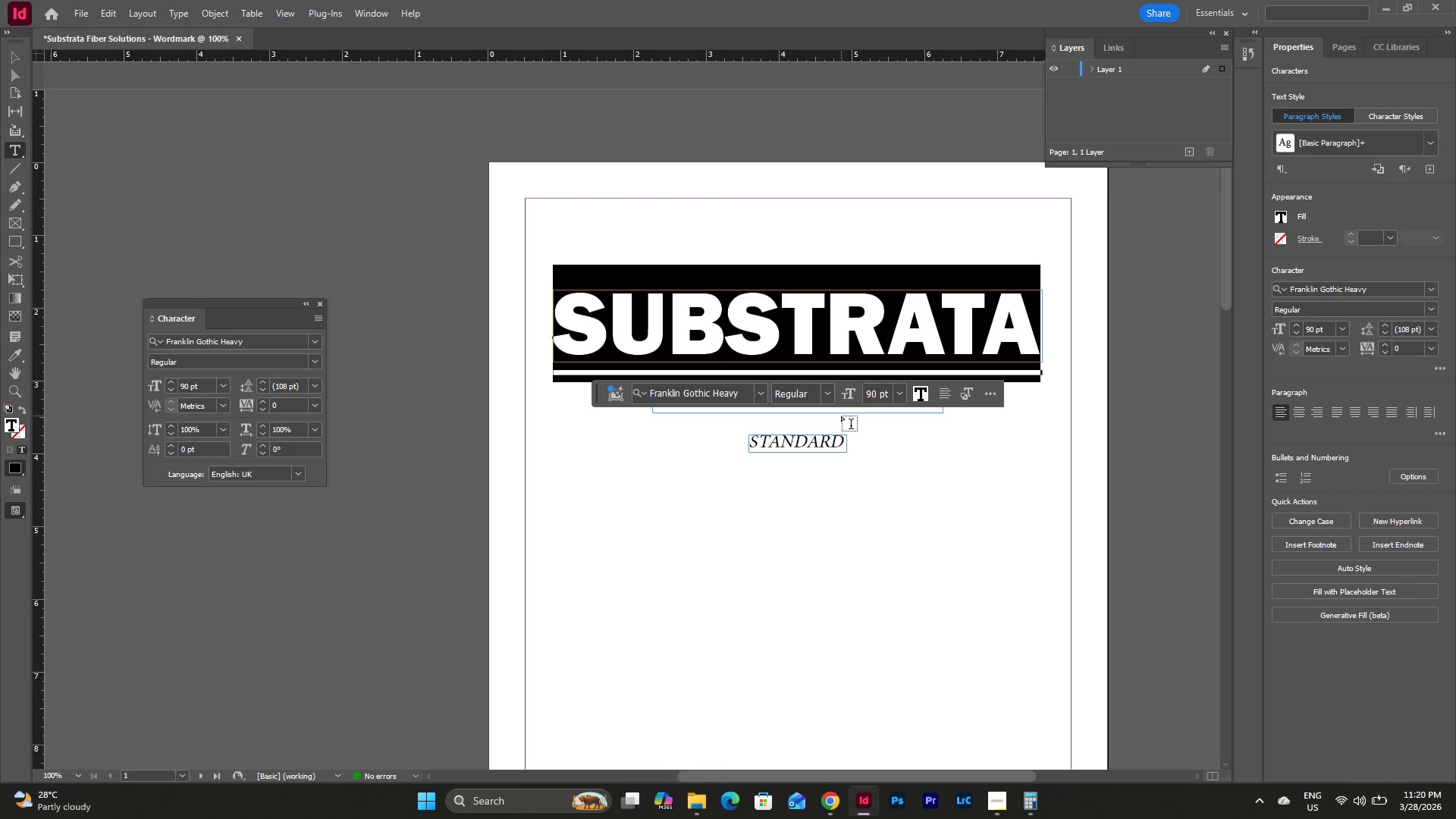 
key(Escape)
 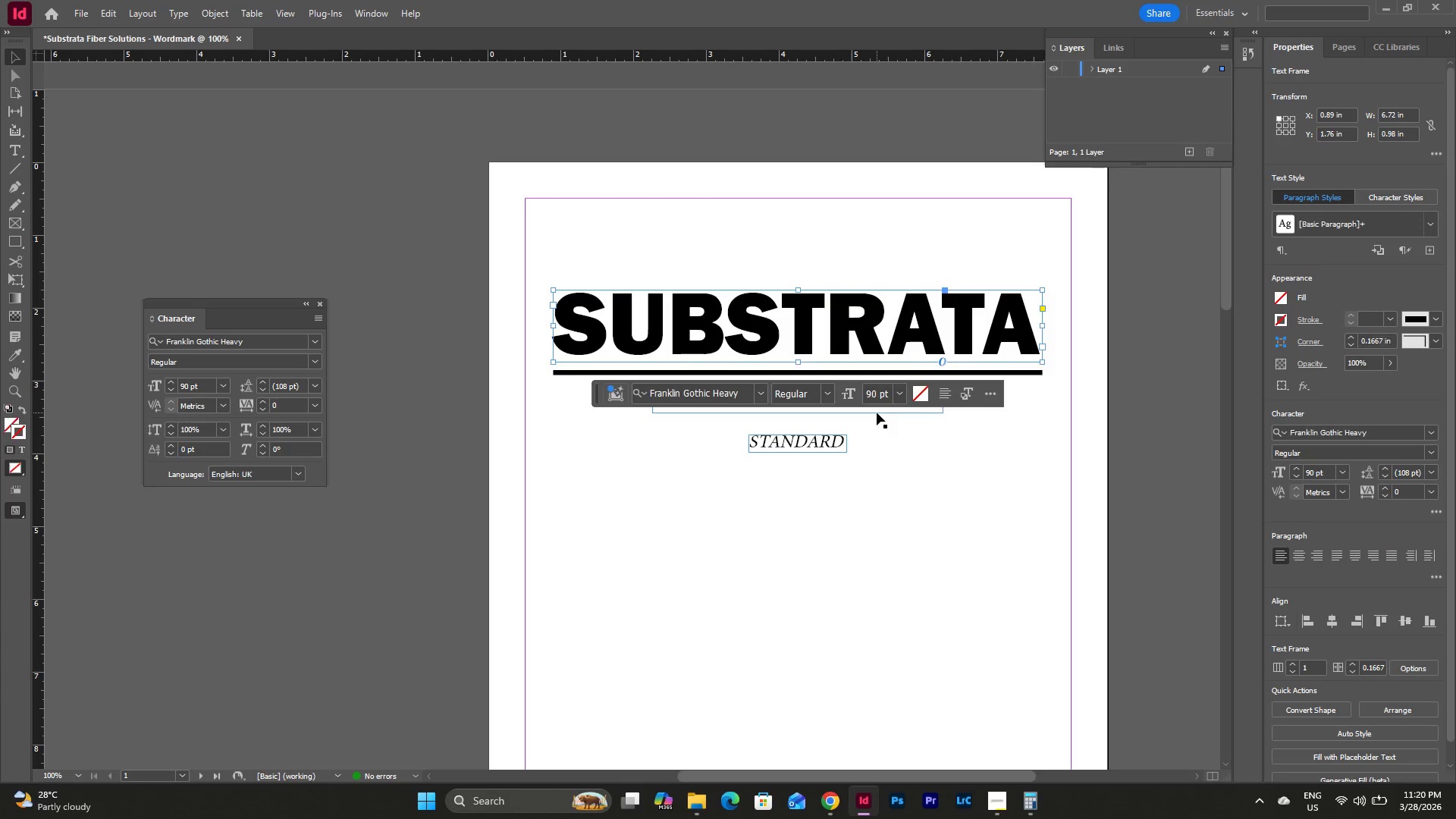 
left_click([877, 413])
 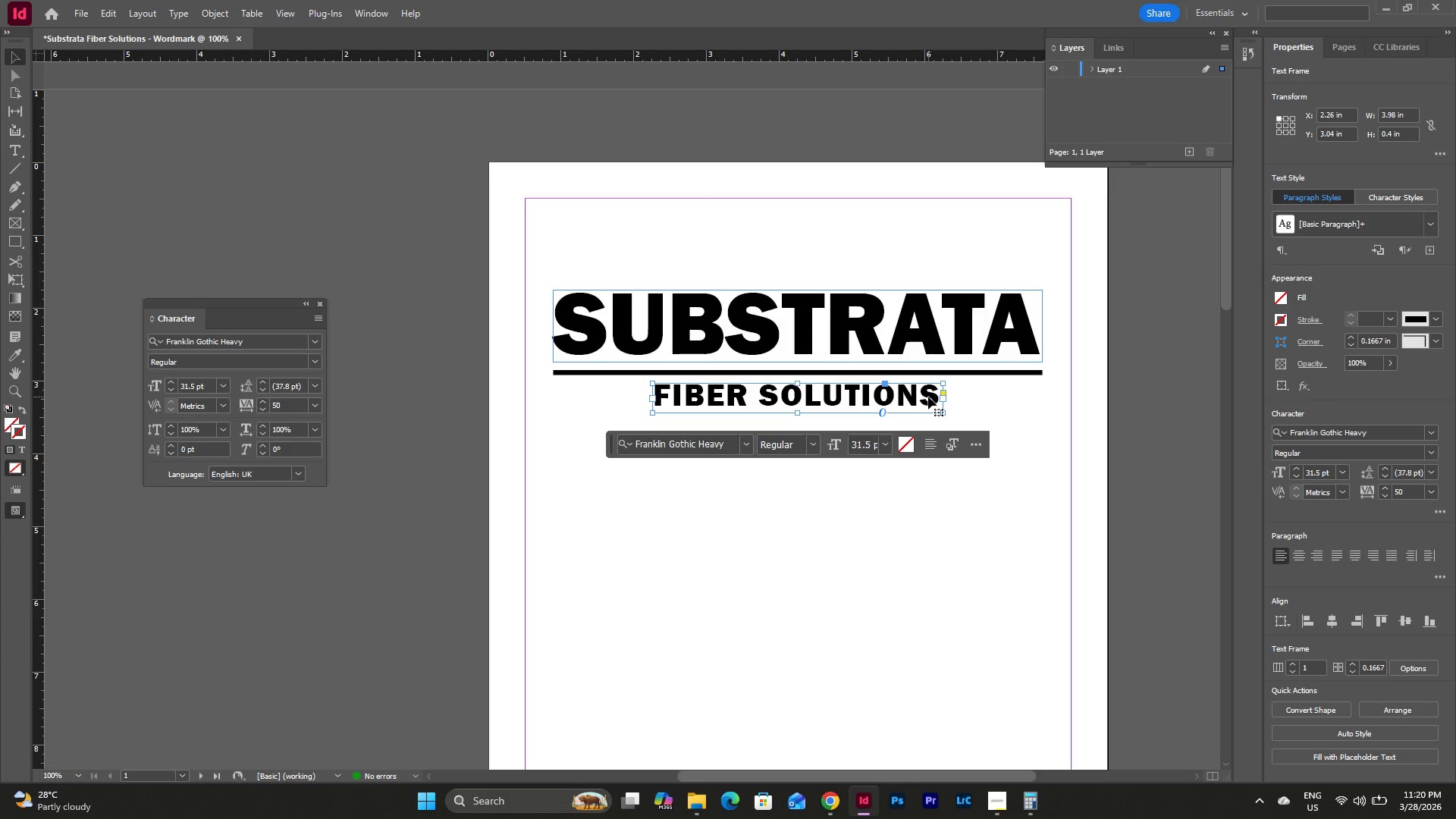 
double_click([934, 399])
 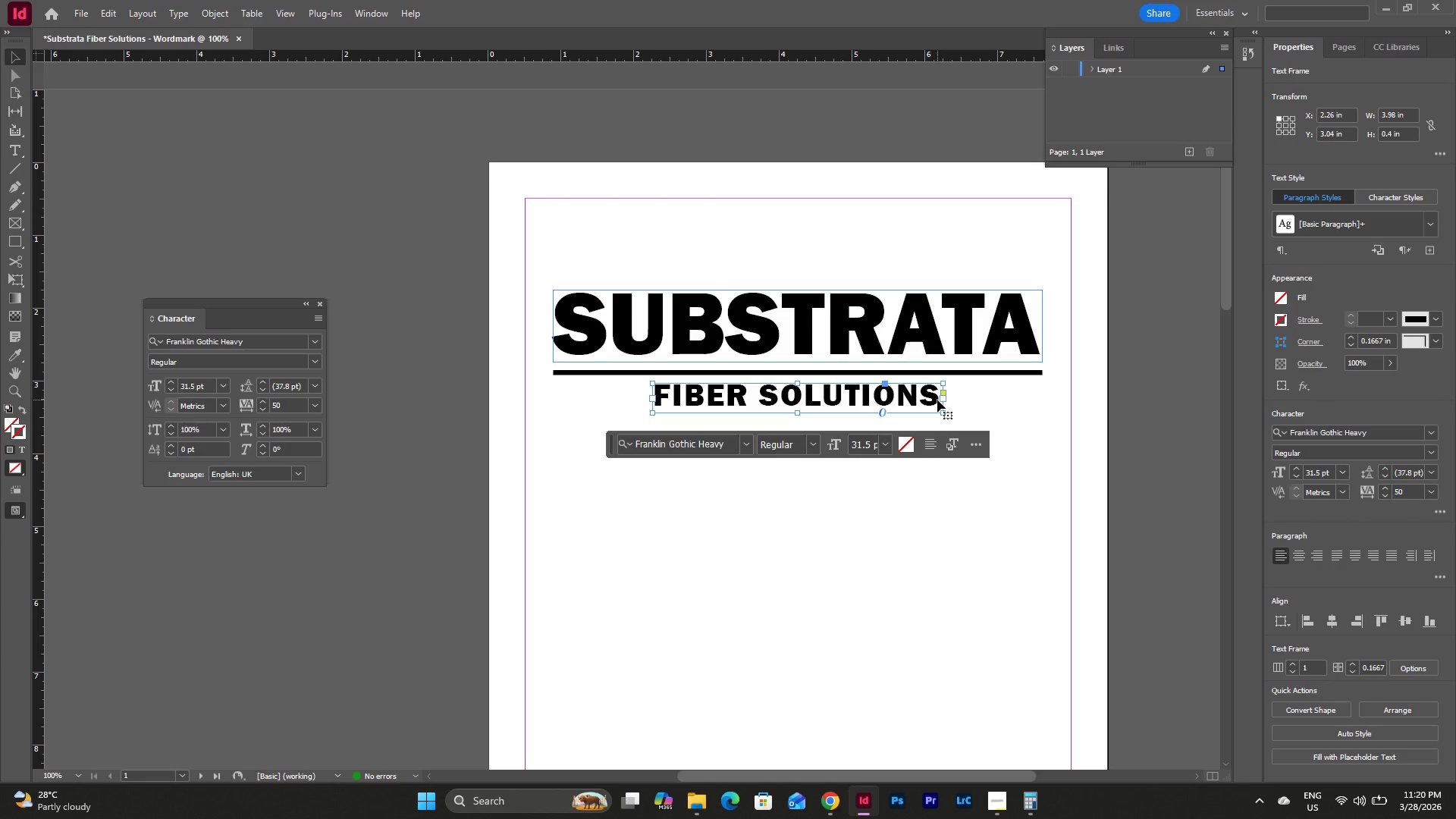 
triple_click([937, 400])
 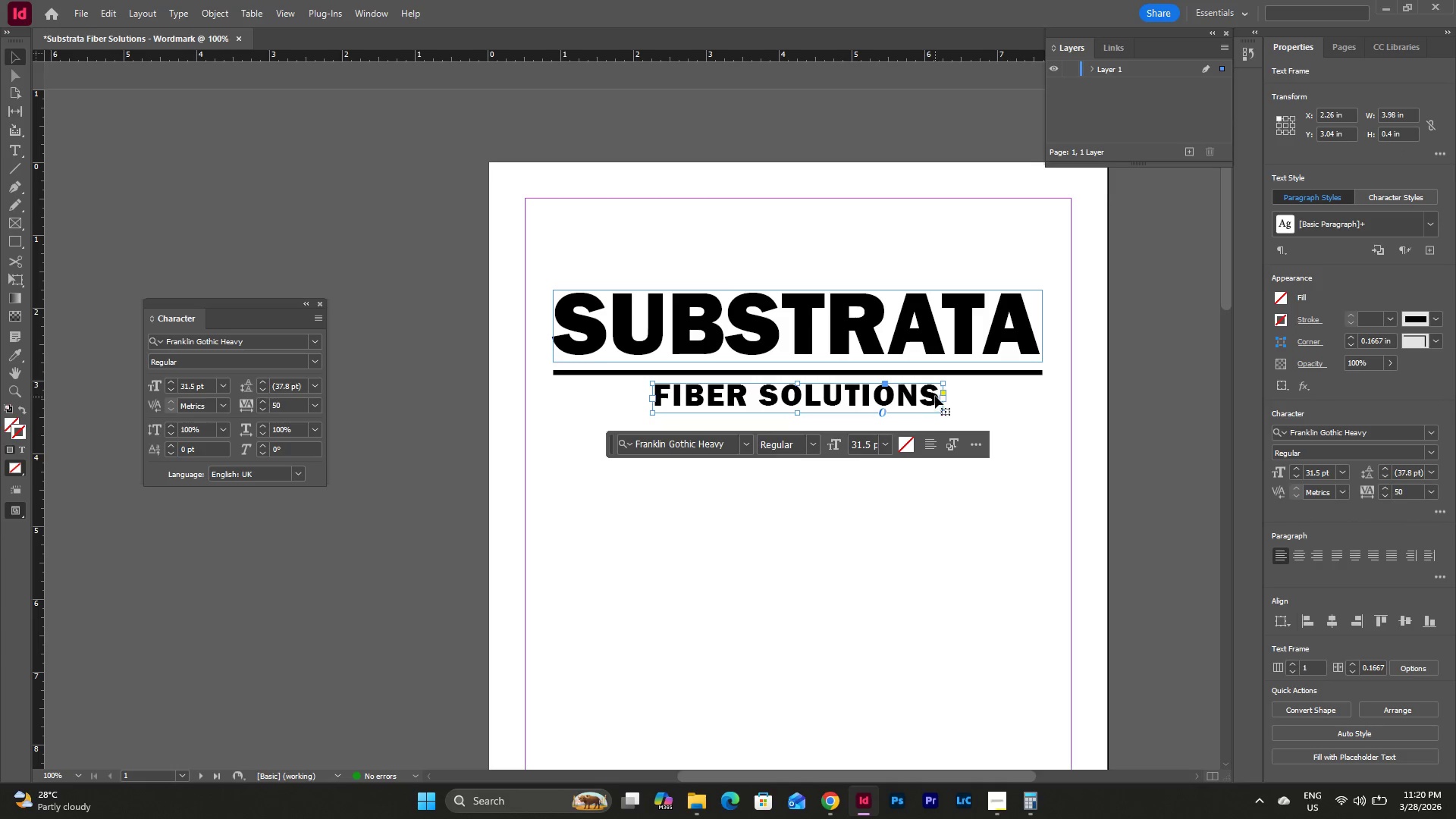 
left_click([935, 396])
 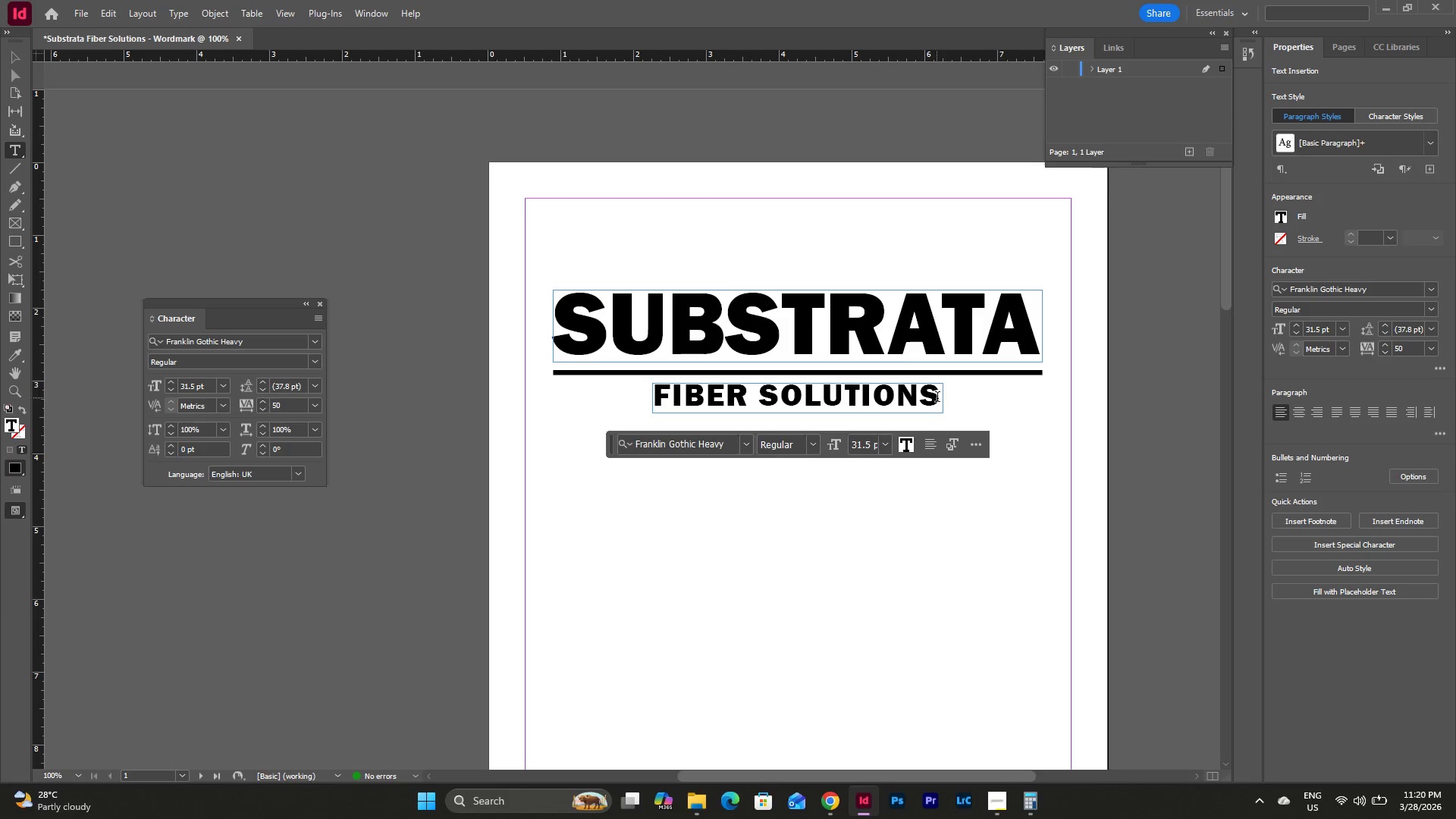 
left_click_drag(start_coordinate=[939, 399], to_coordinate=[648, 402])
 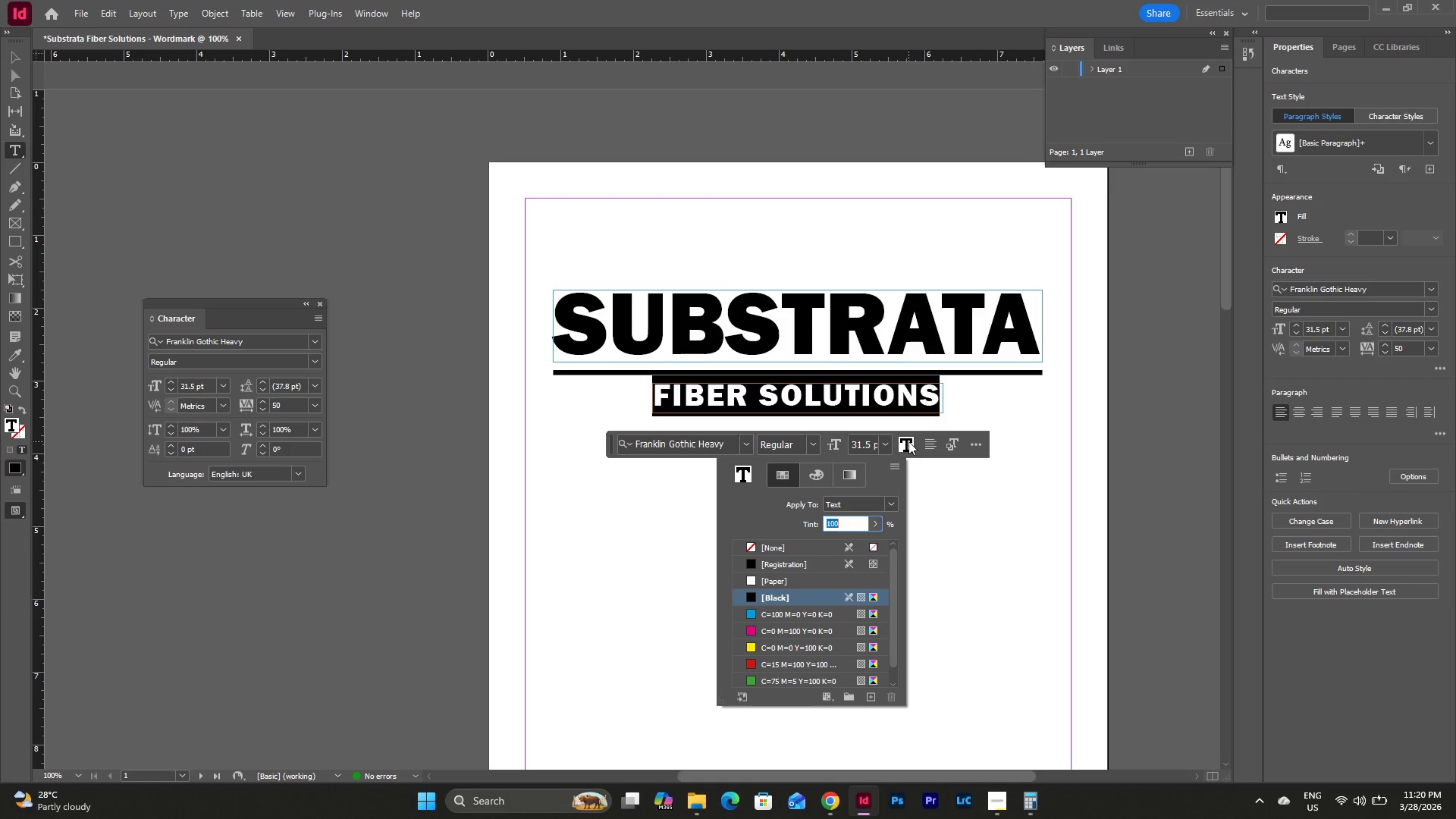 
left_click([908, 441])
 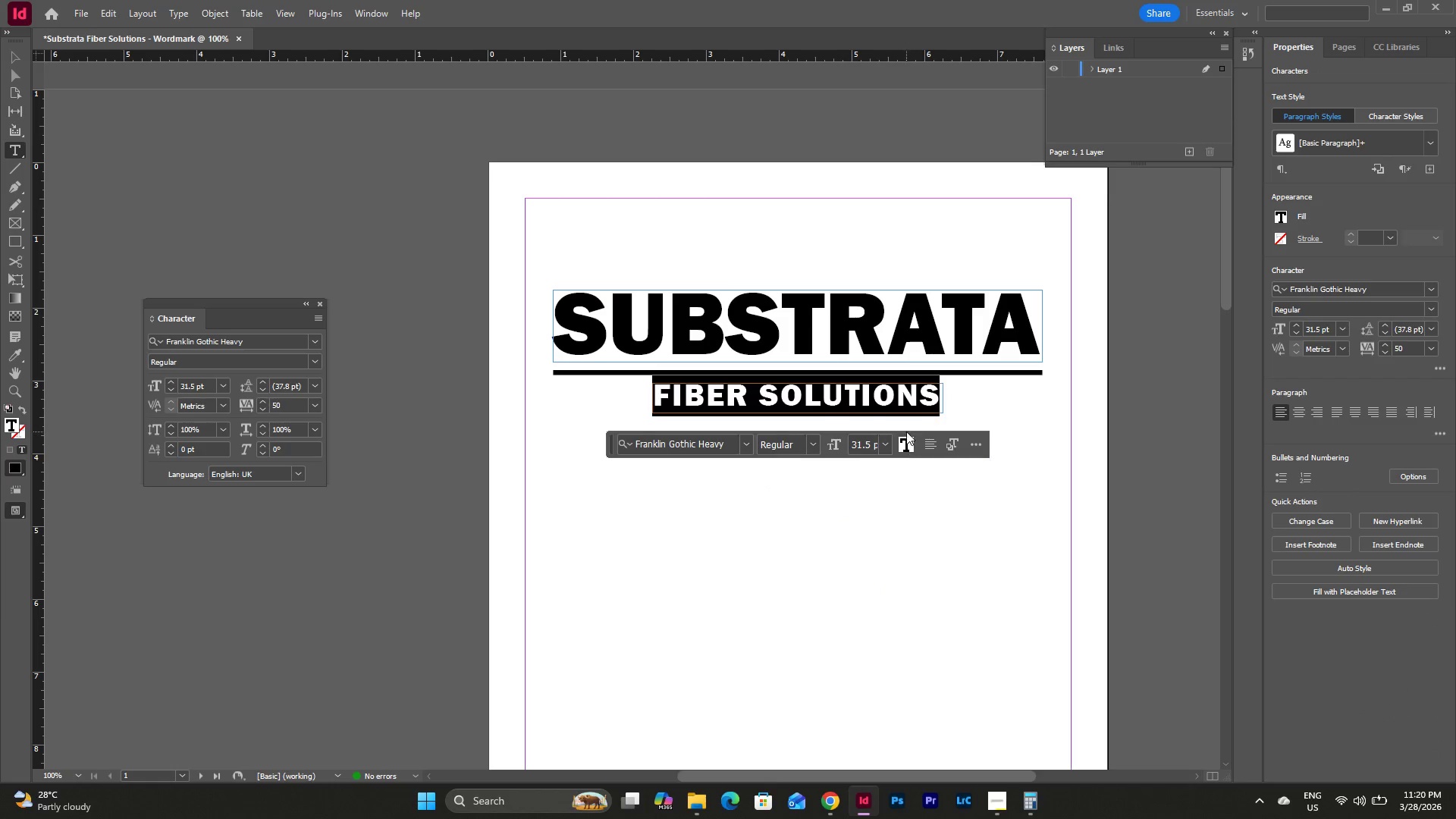 
key(Escape)
 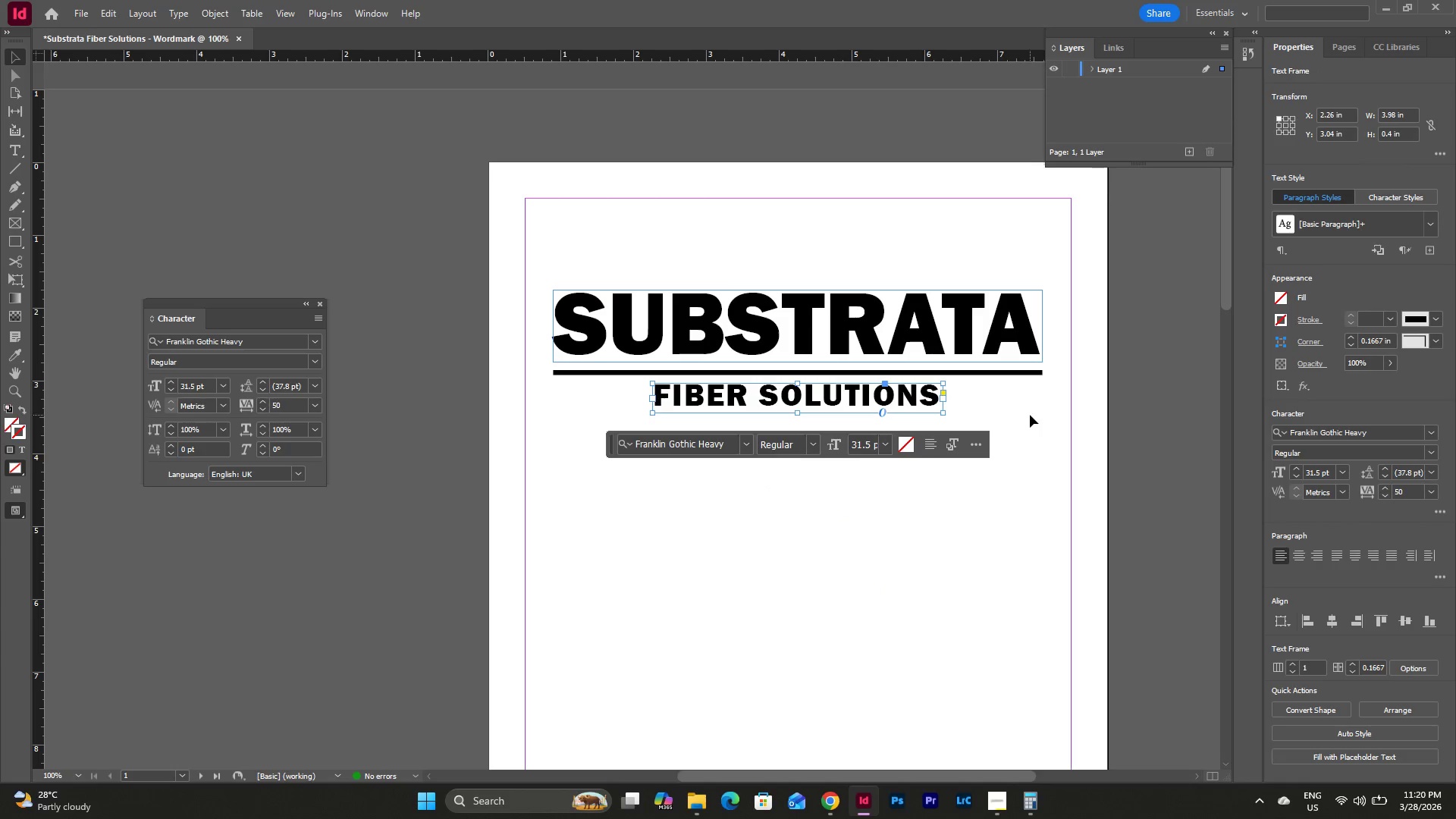 
left_click([1014, 408])
 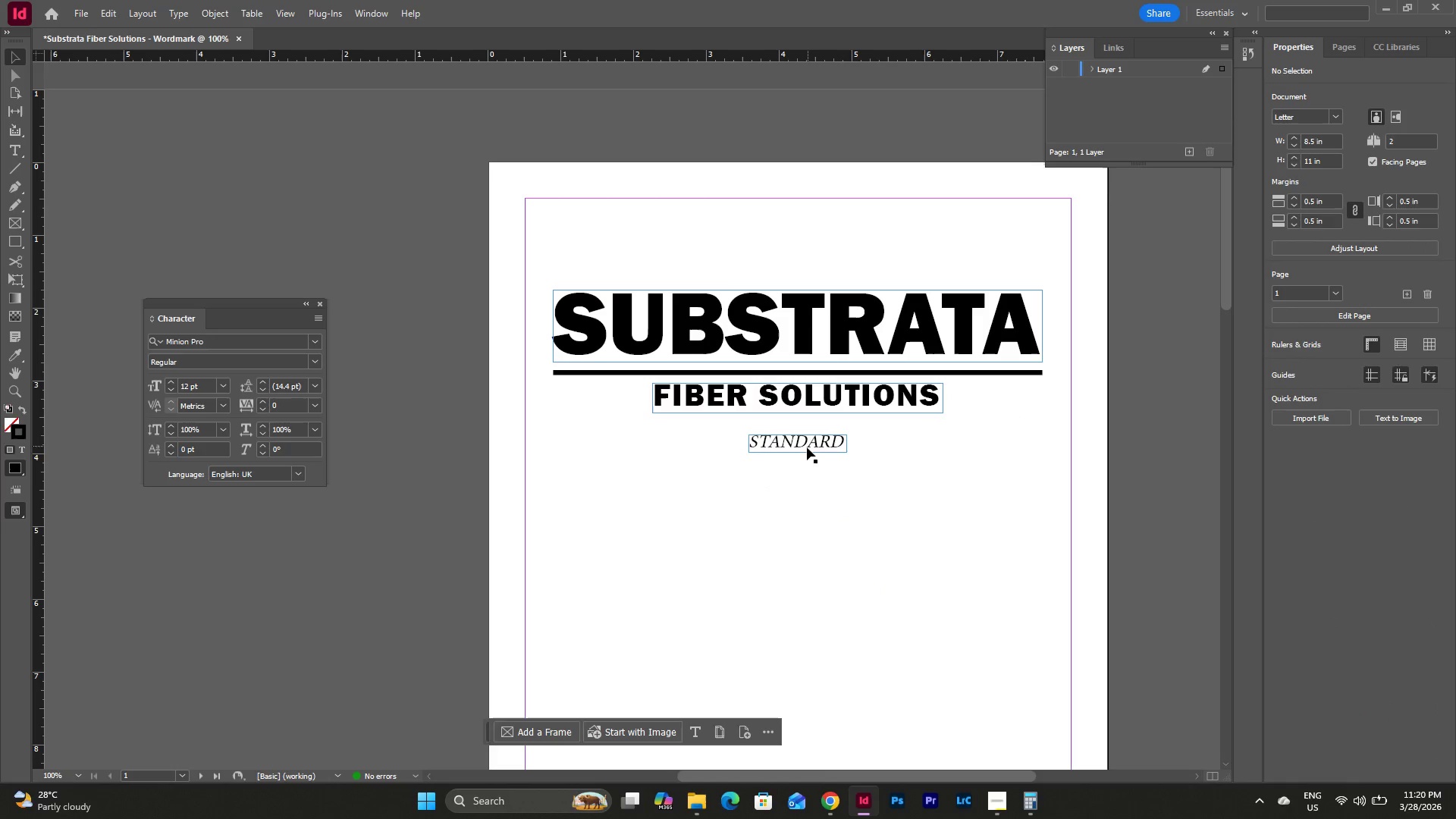 
double_click([807, 448])
 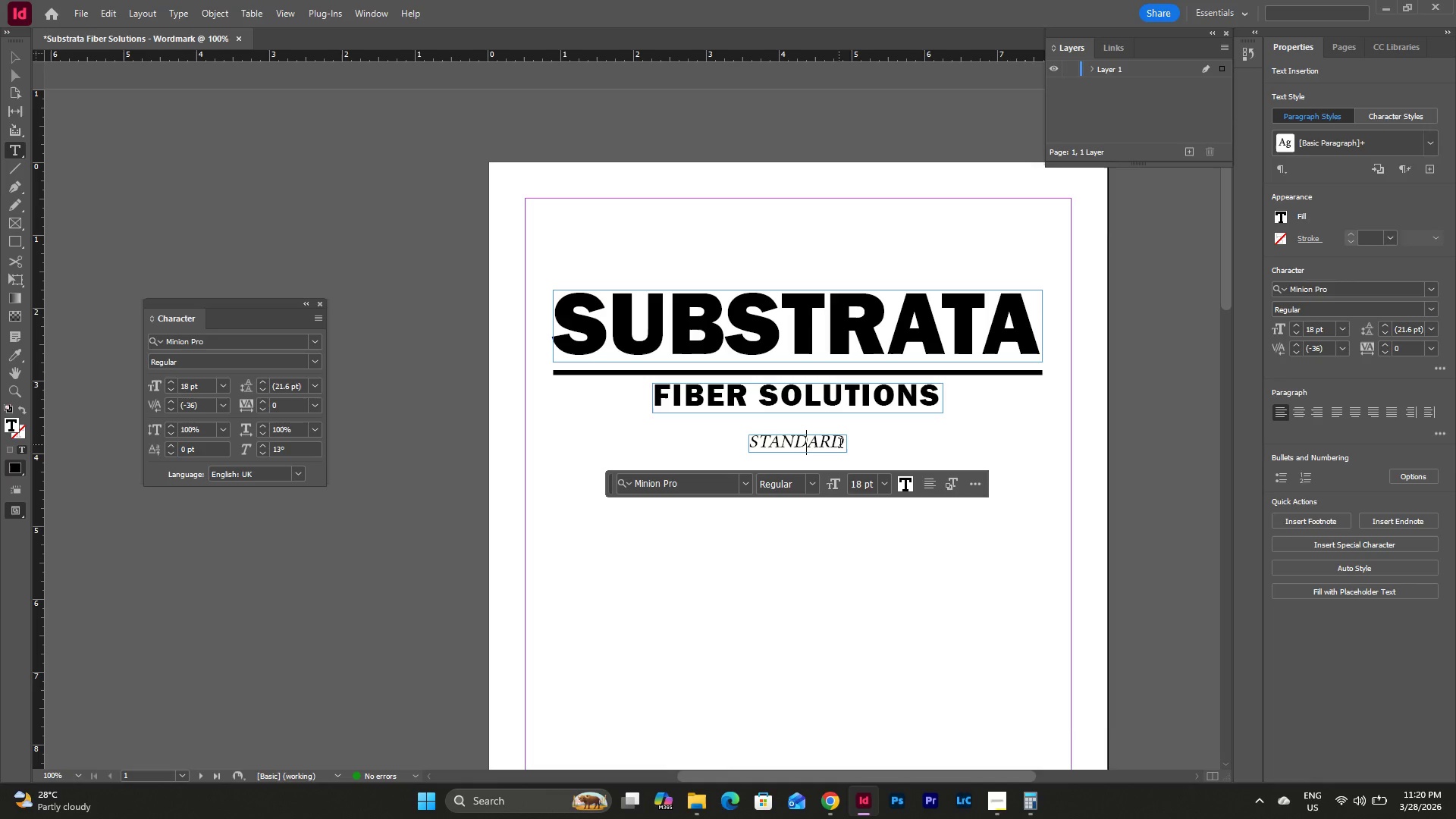 
left_click_drag(start_coordinate=[845, 446], to_coordinate=[710, 446])
 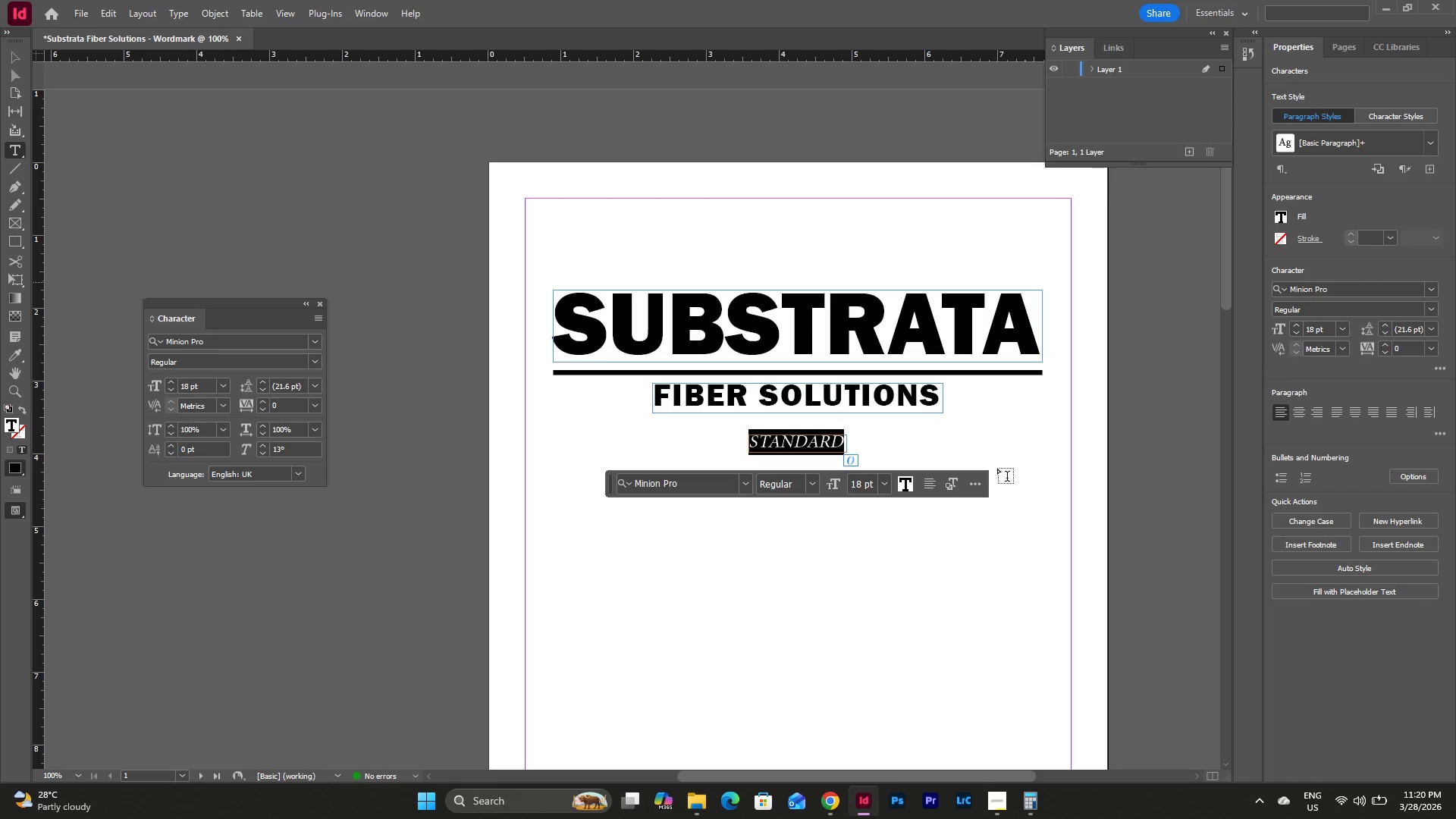 
left_click([993, 419])
 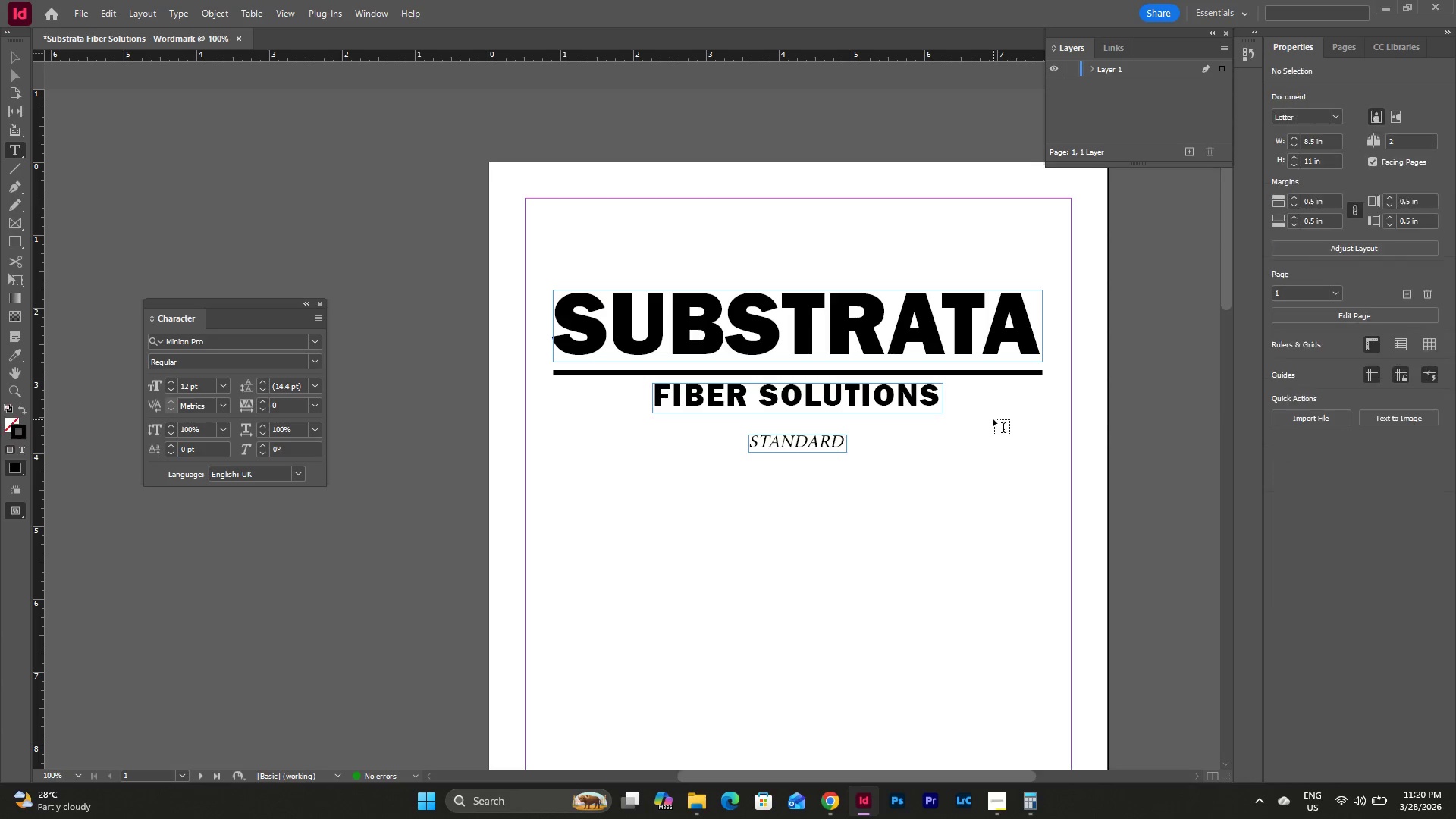 
key(Escape)
 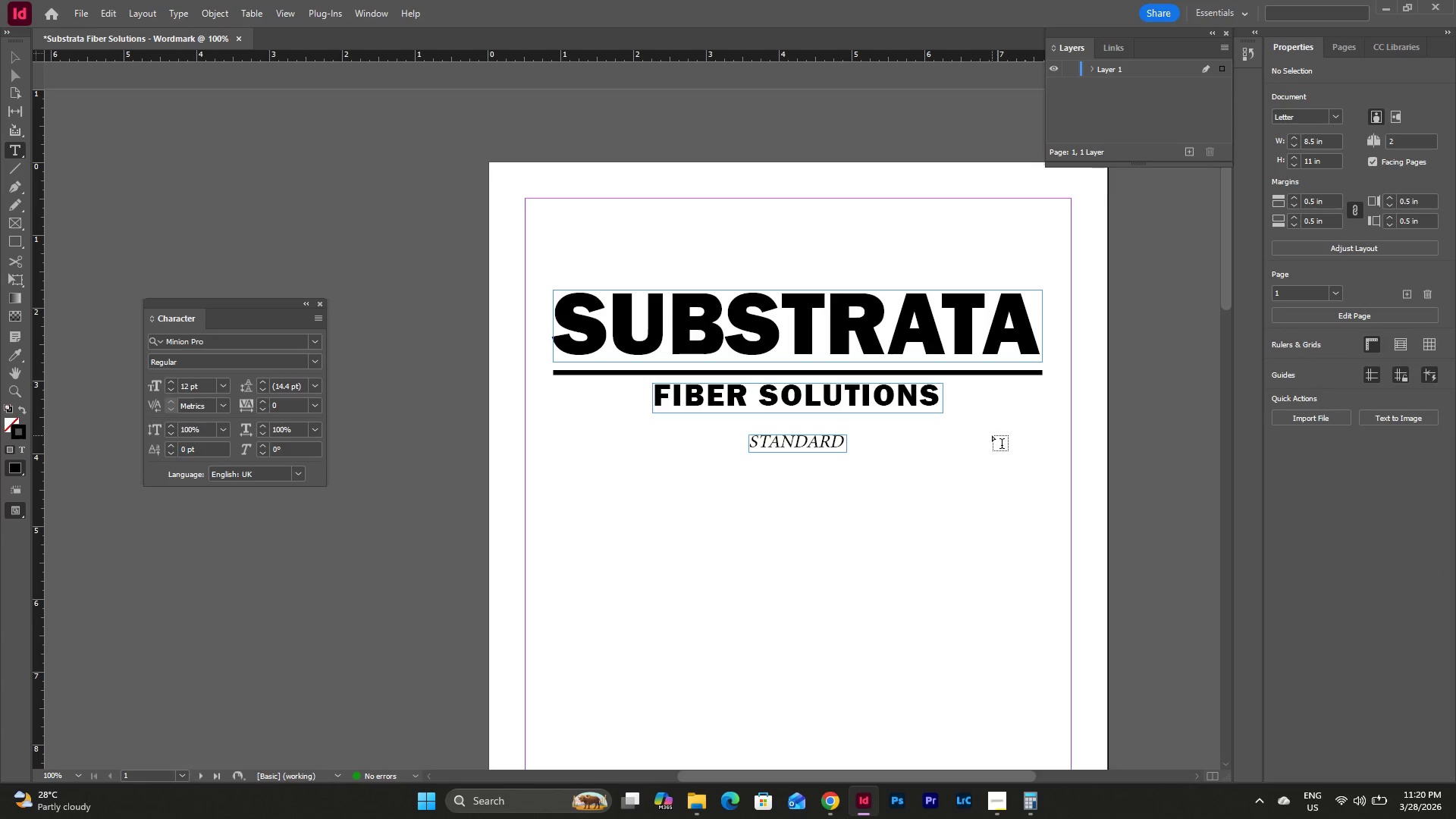 
key(V)
 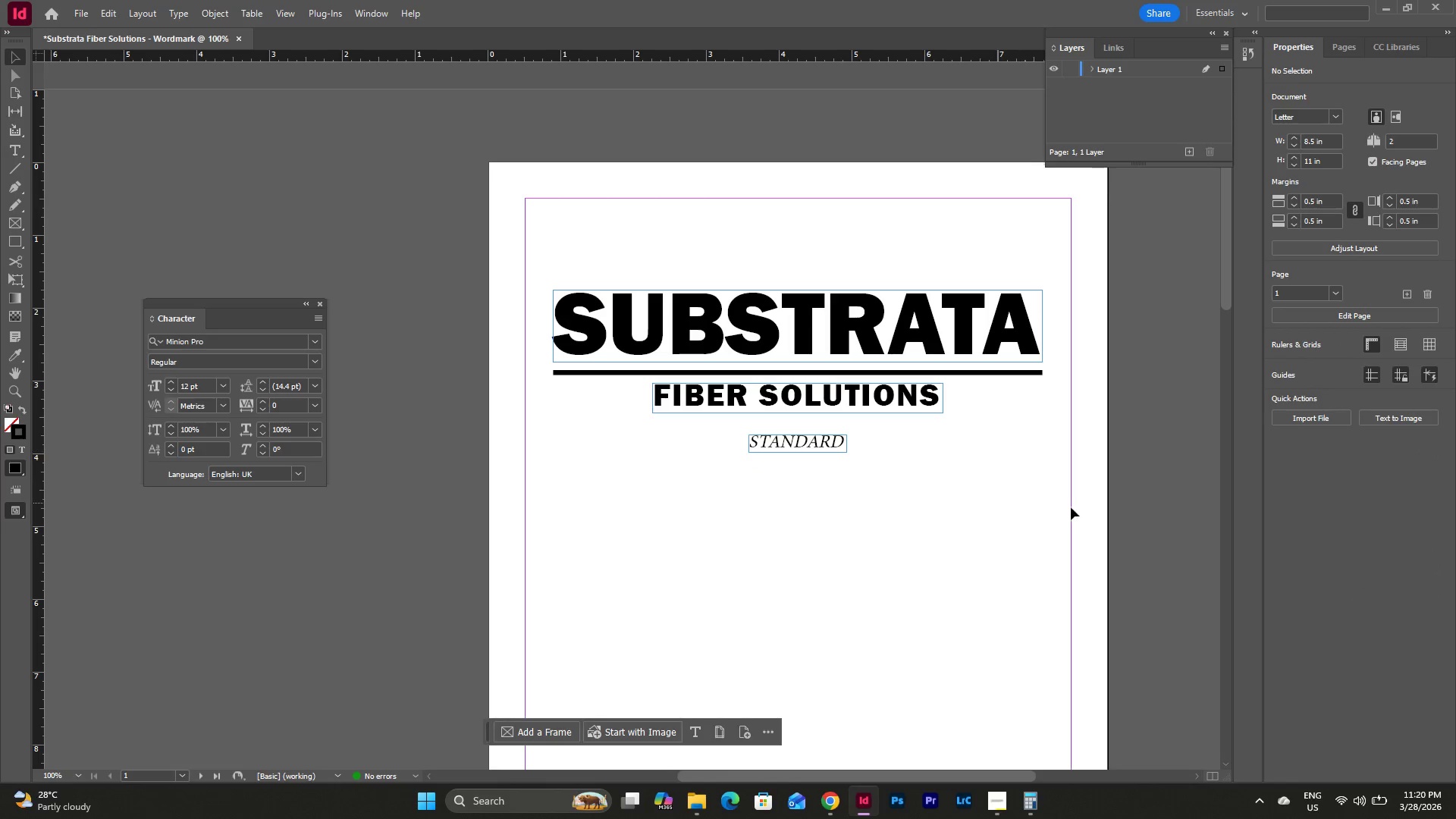 
left_click_drag(start_coordinate=[1071, 507], to_coordinate=[520, 236])
 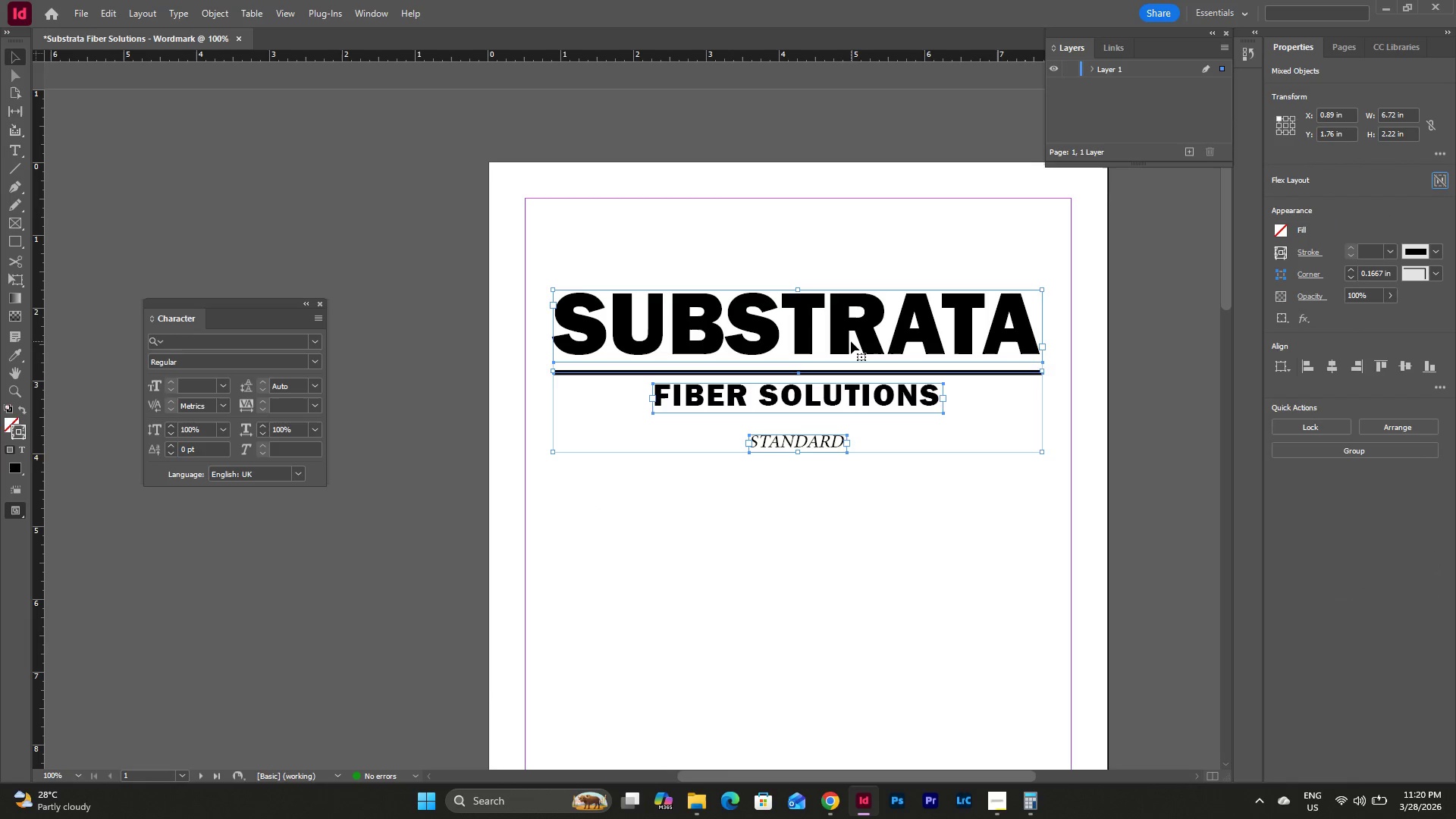 
key(Control+C)
 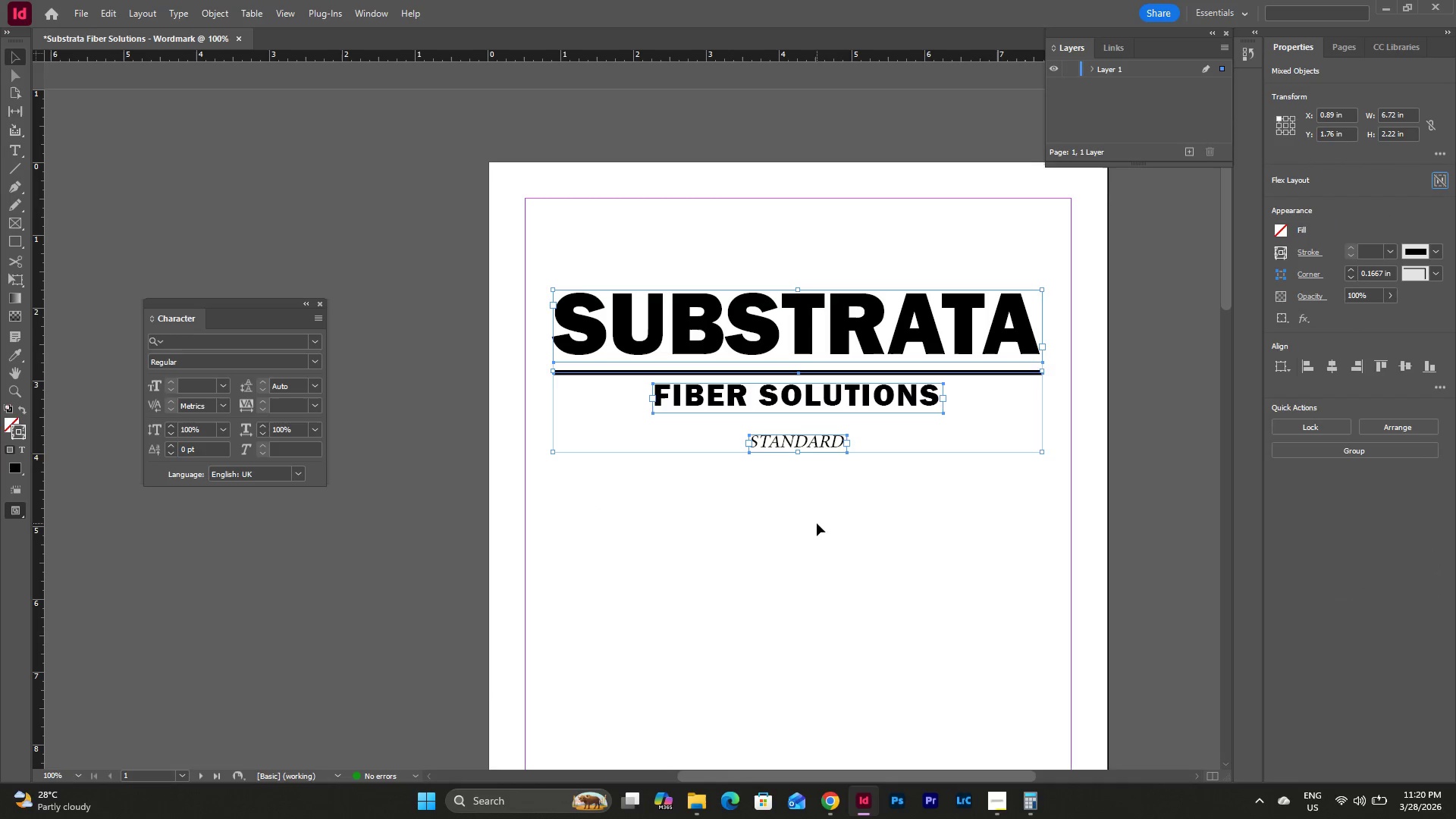 
key(Control+V)
 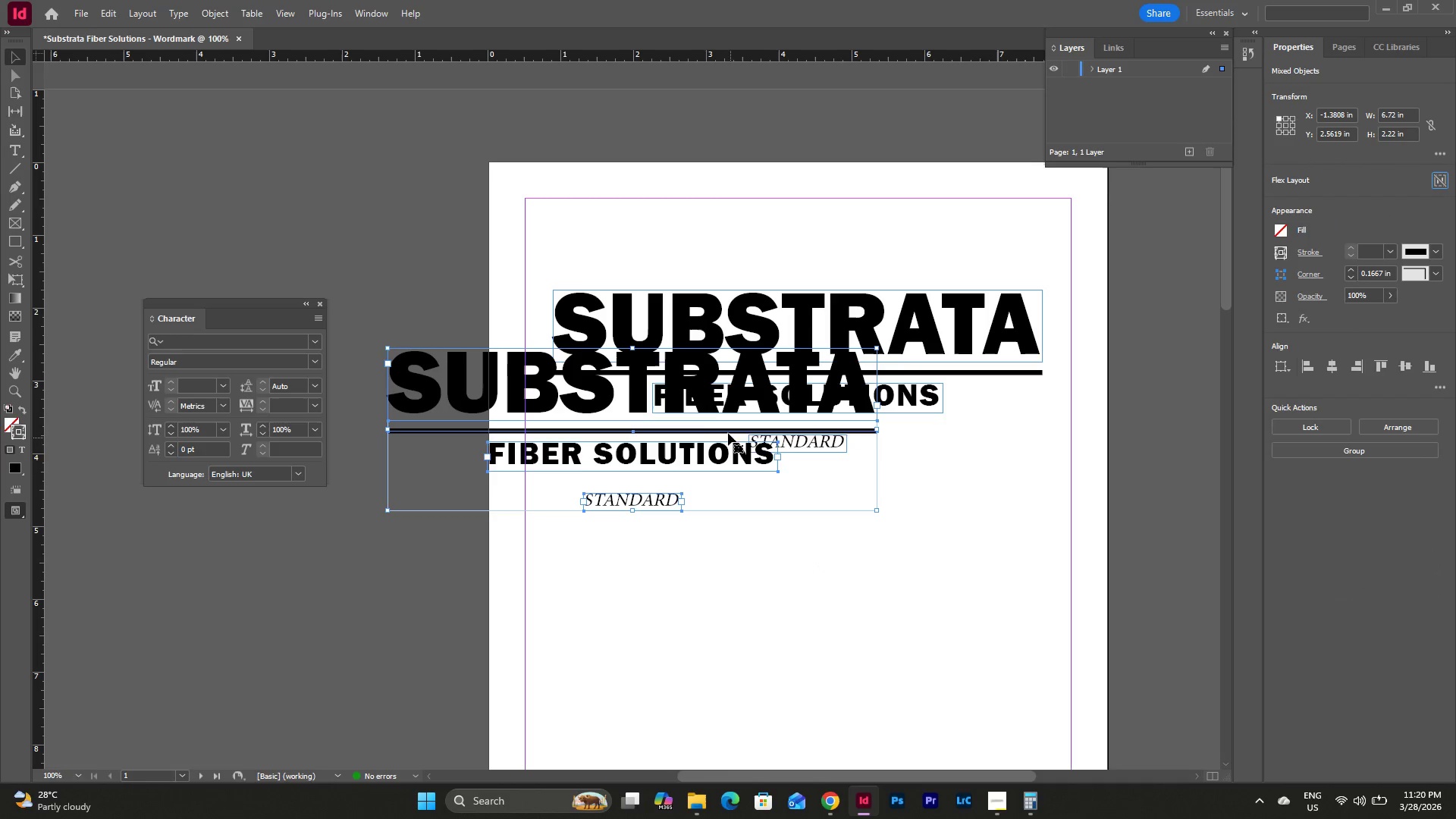 
left_click_drag(start_coordinate=[703, 410], to_coordinate=[868, 565])
 